 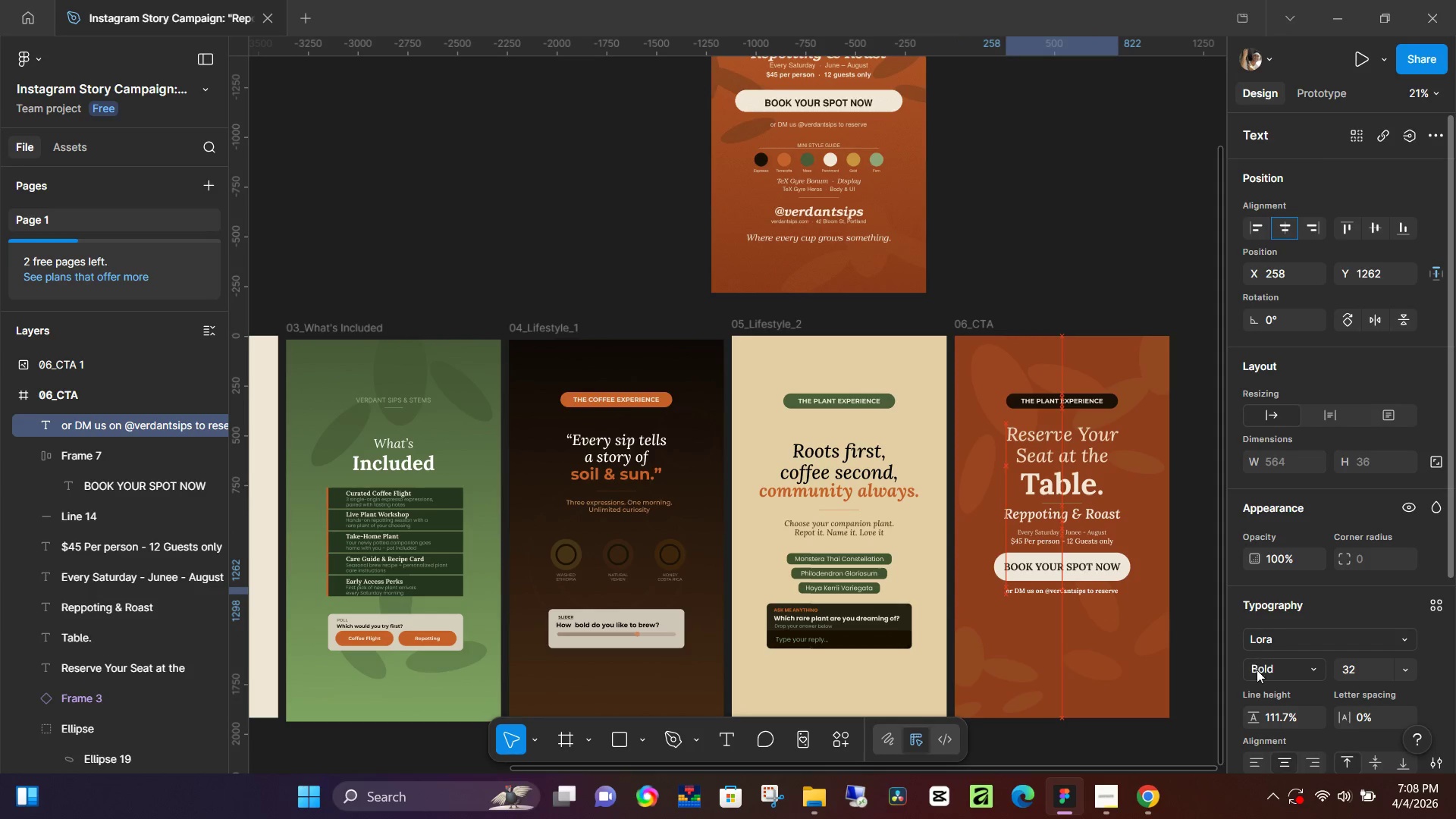 
scroll: coordinate [1269, 708], scroll_direction: down, amount: 3.0
 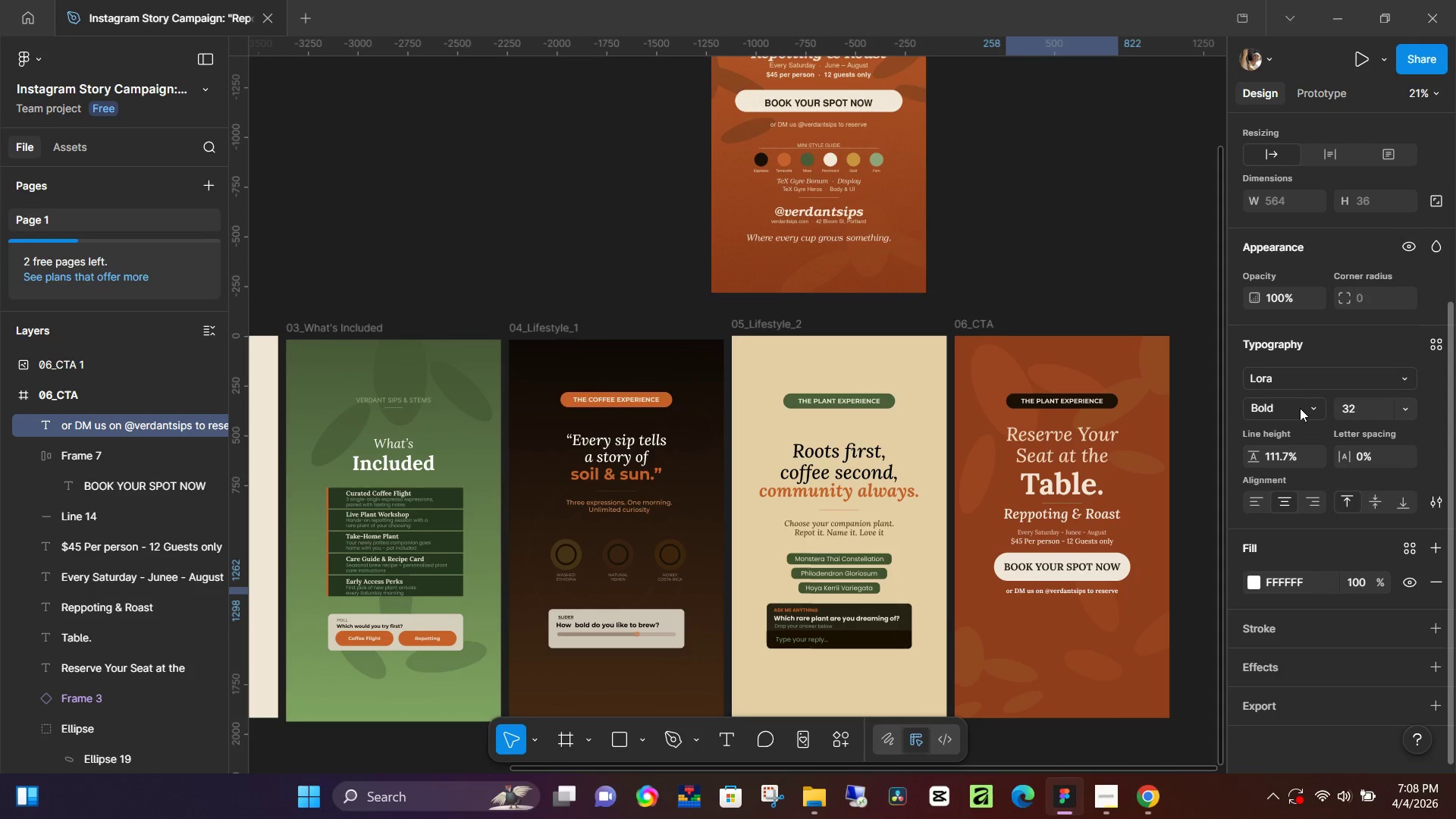 
left_click([1313, 416])
 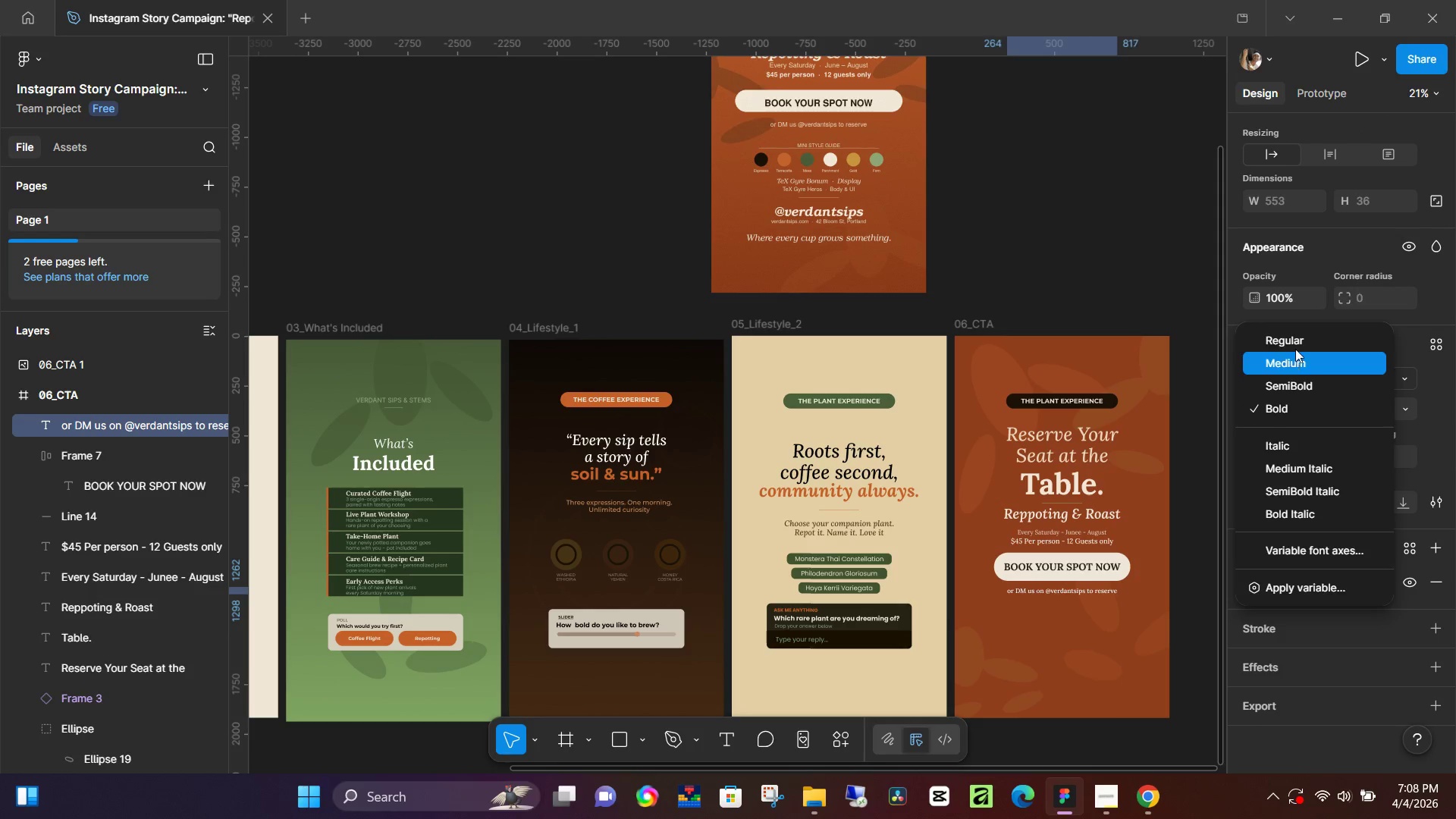 
left_click([1296, 343])
 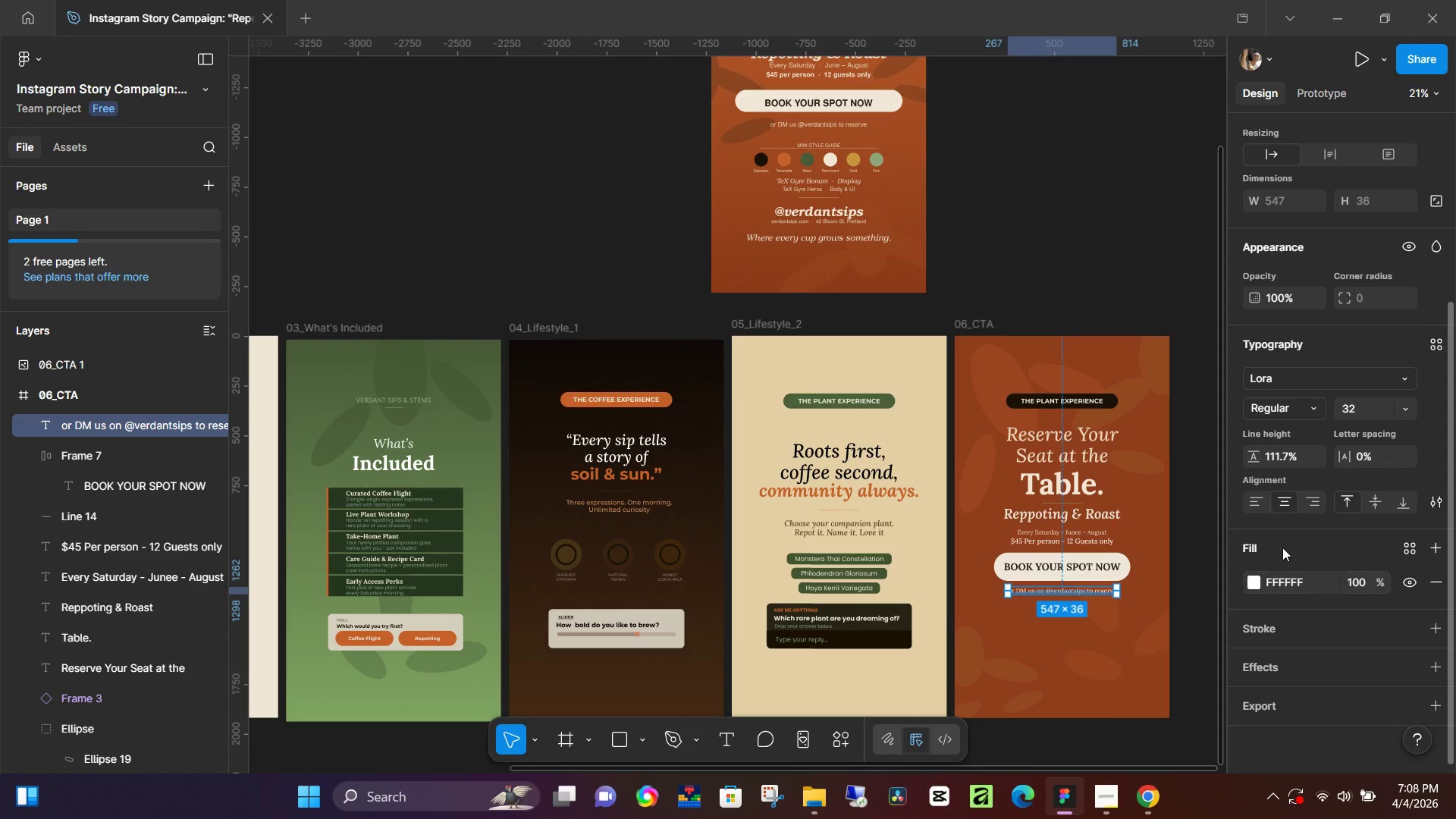 
left_click([1290, 381])
 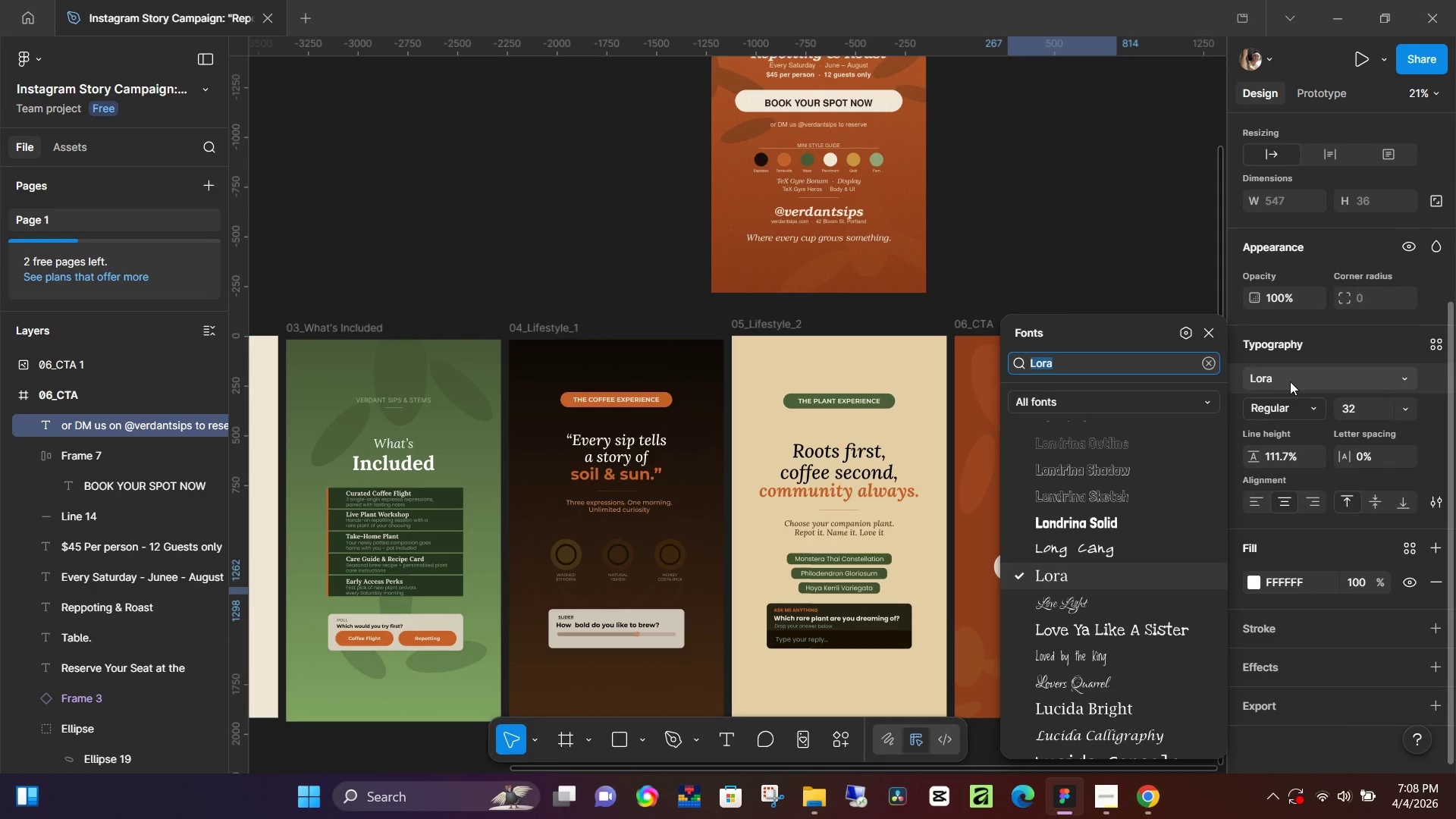 
type(pop)
 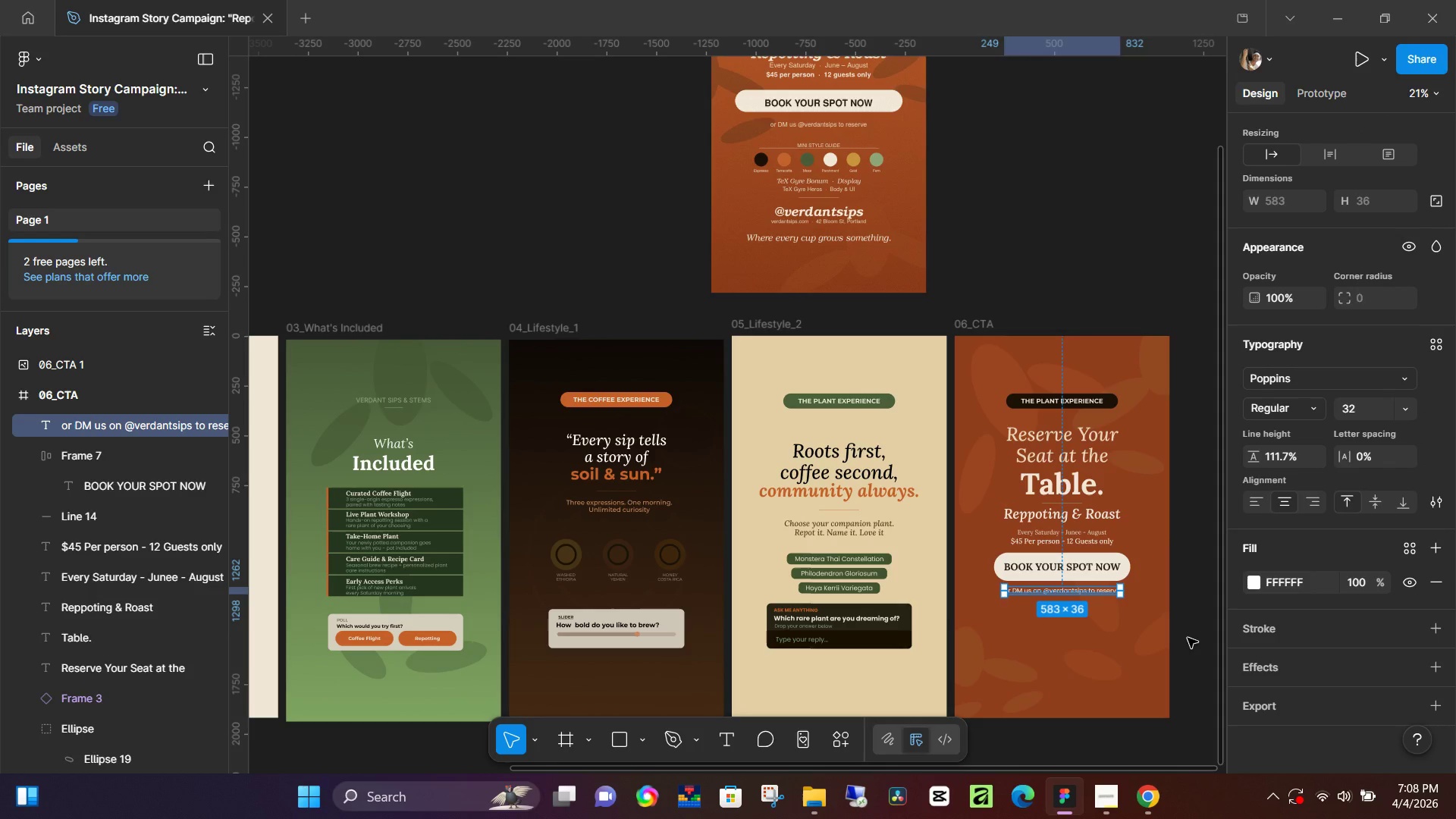 
left_click([1367, 458])
 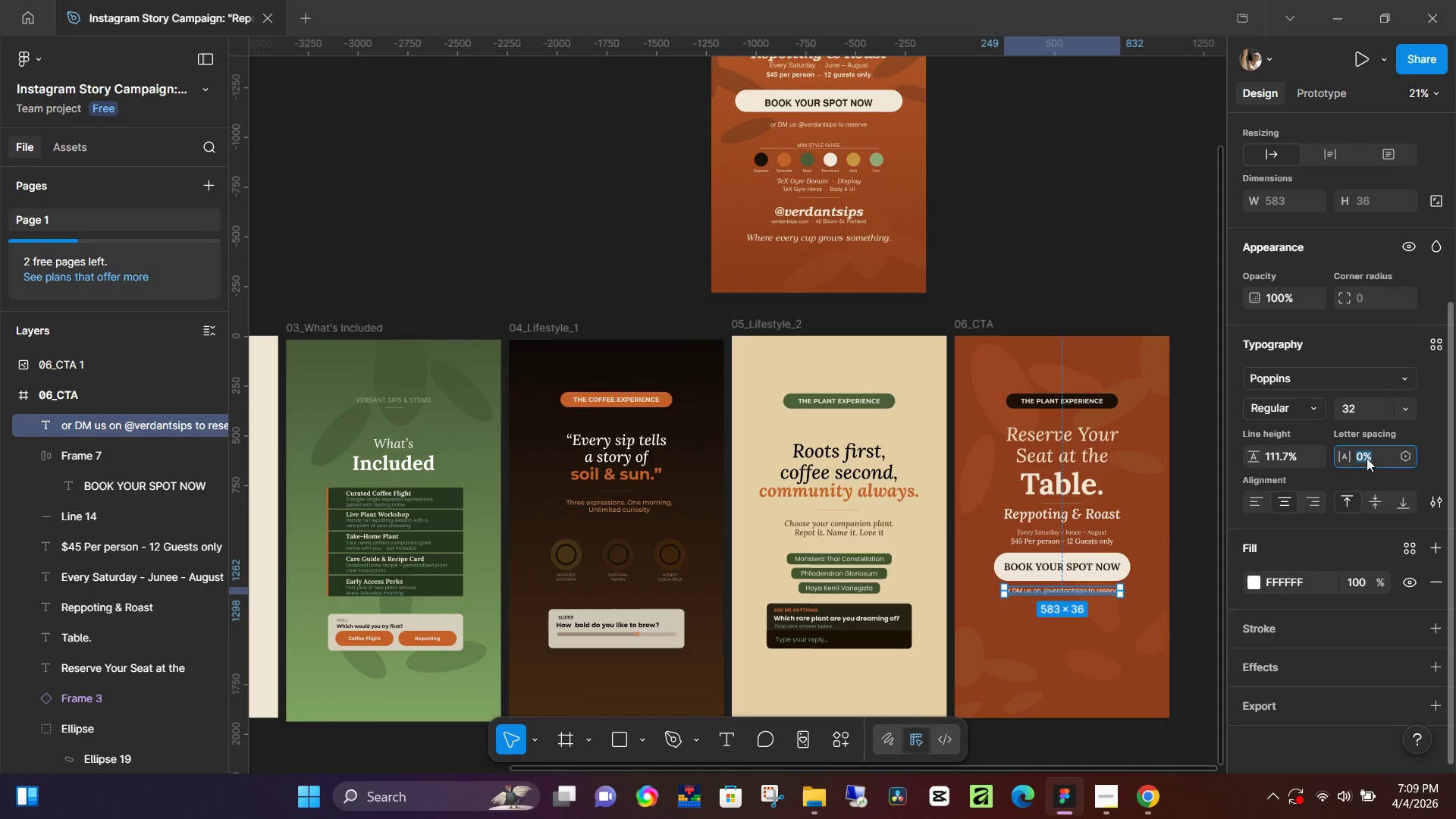 
hold_key(key=ArrowUp, duration=0.86)
 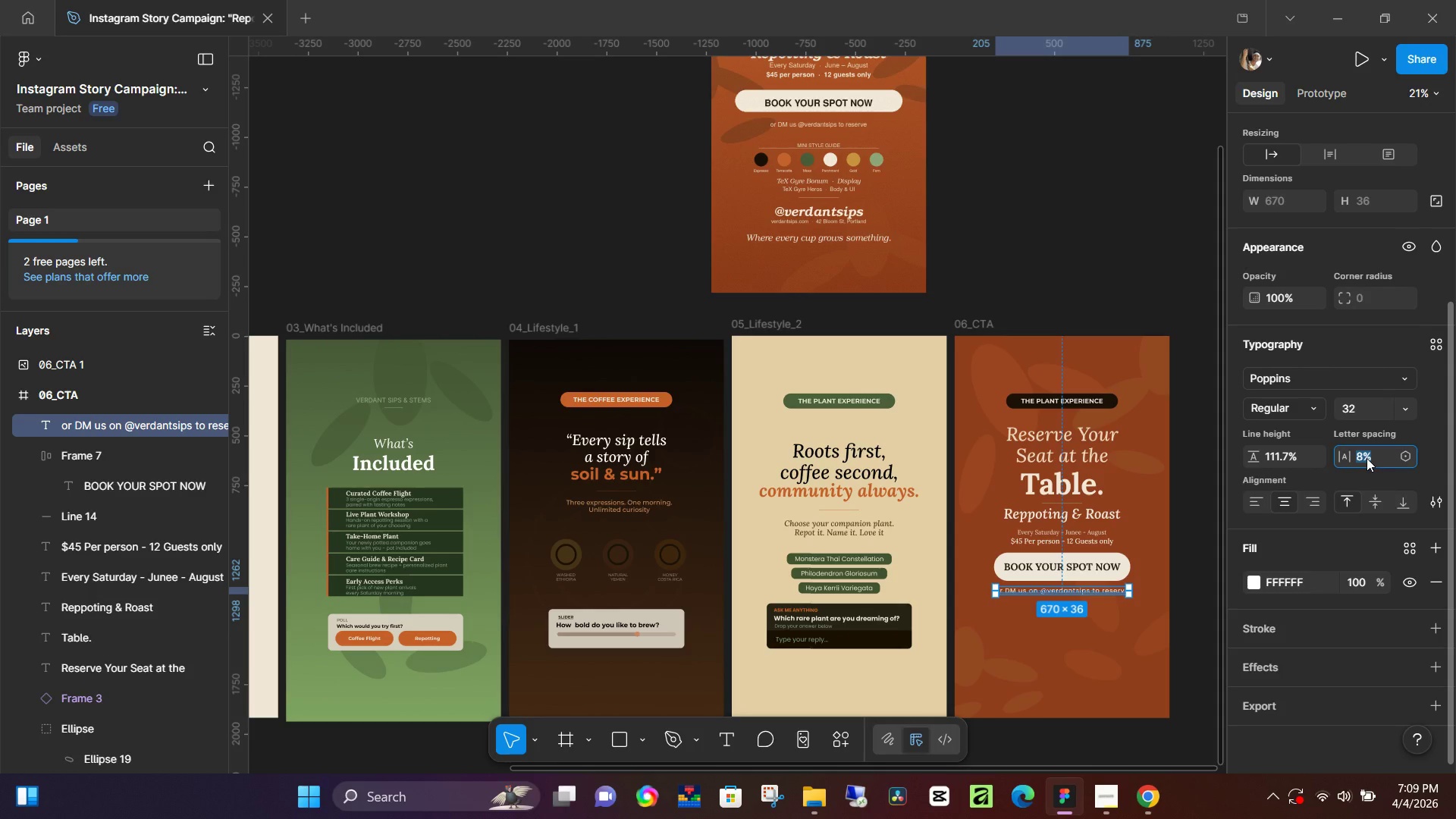 
key(Numpad5)
 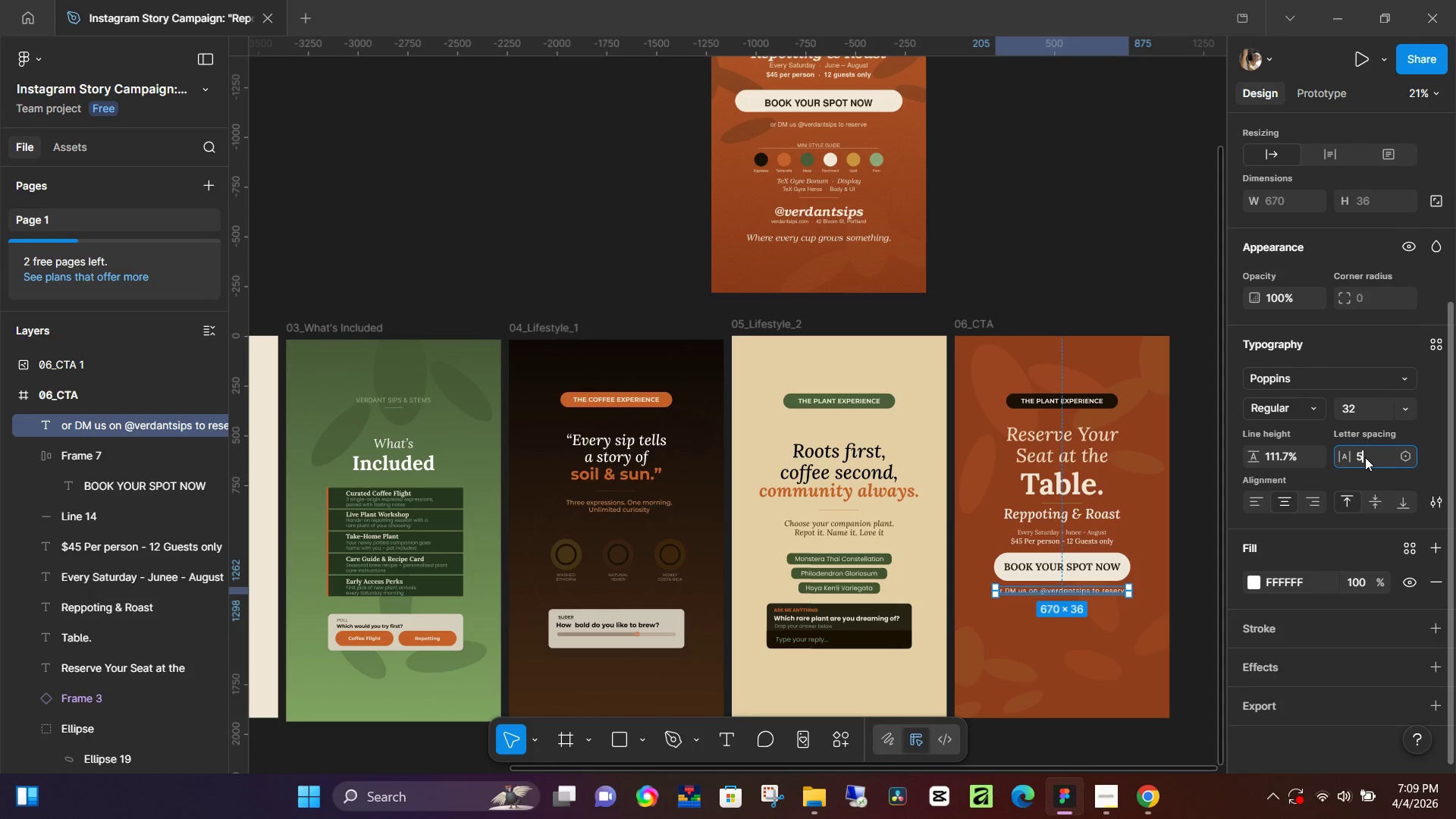 
key(NumpadEnter)
 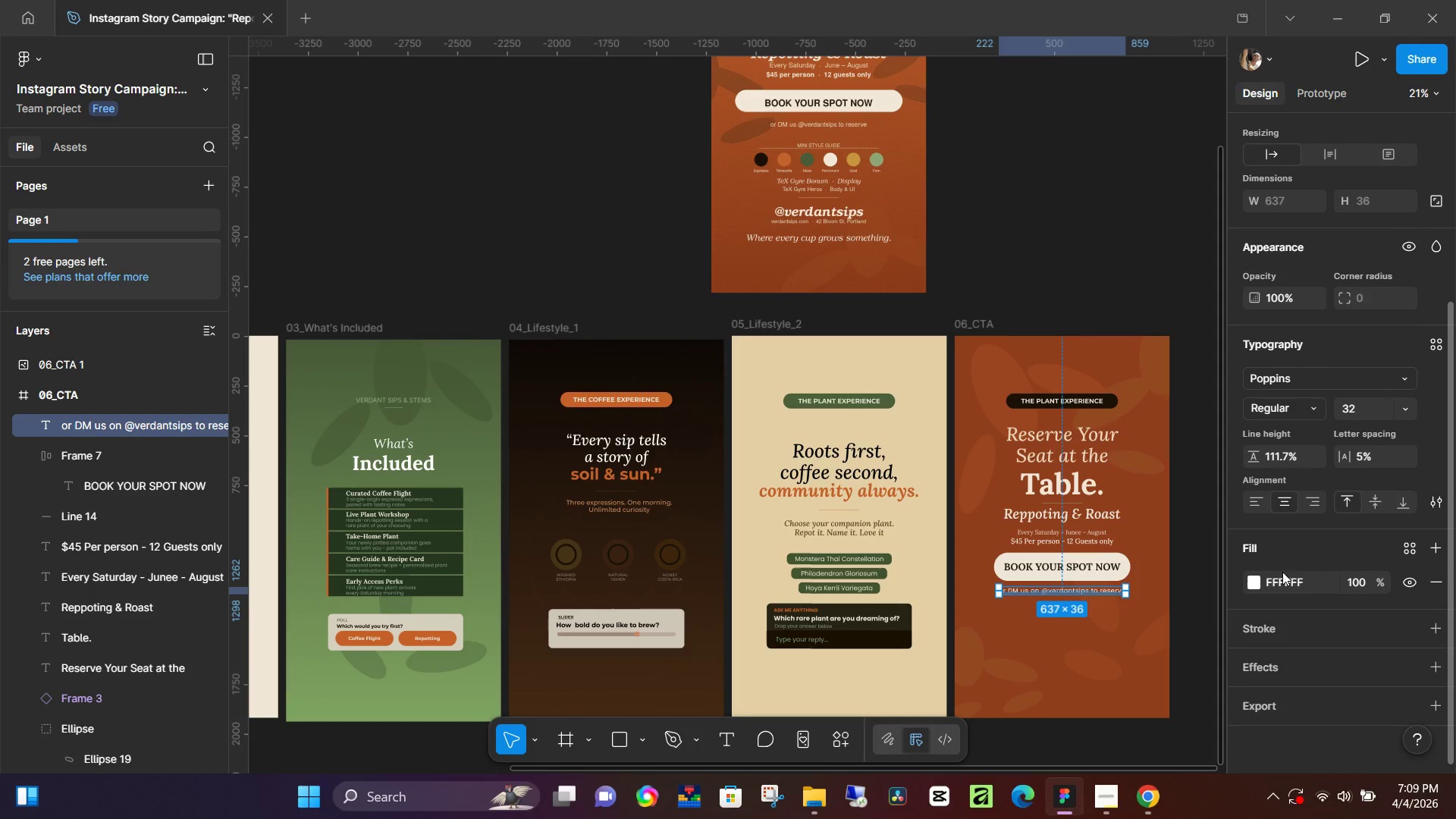 
left_click([1260, 581])
 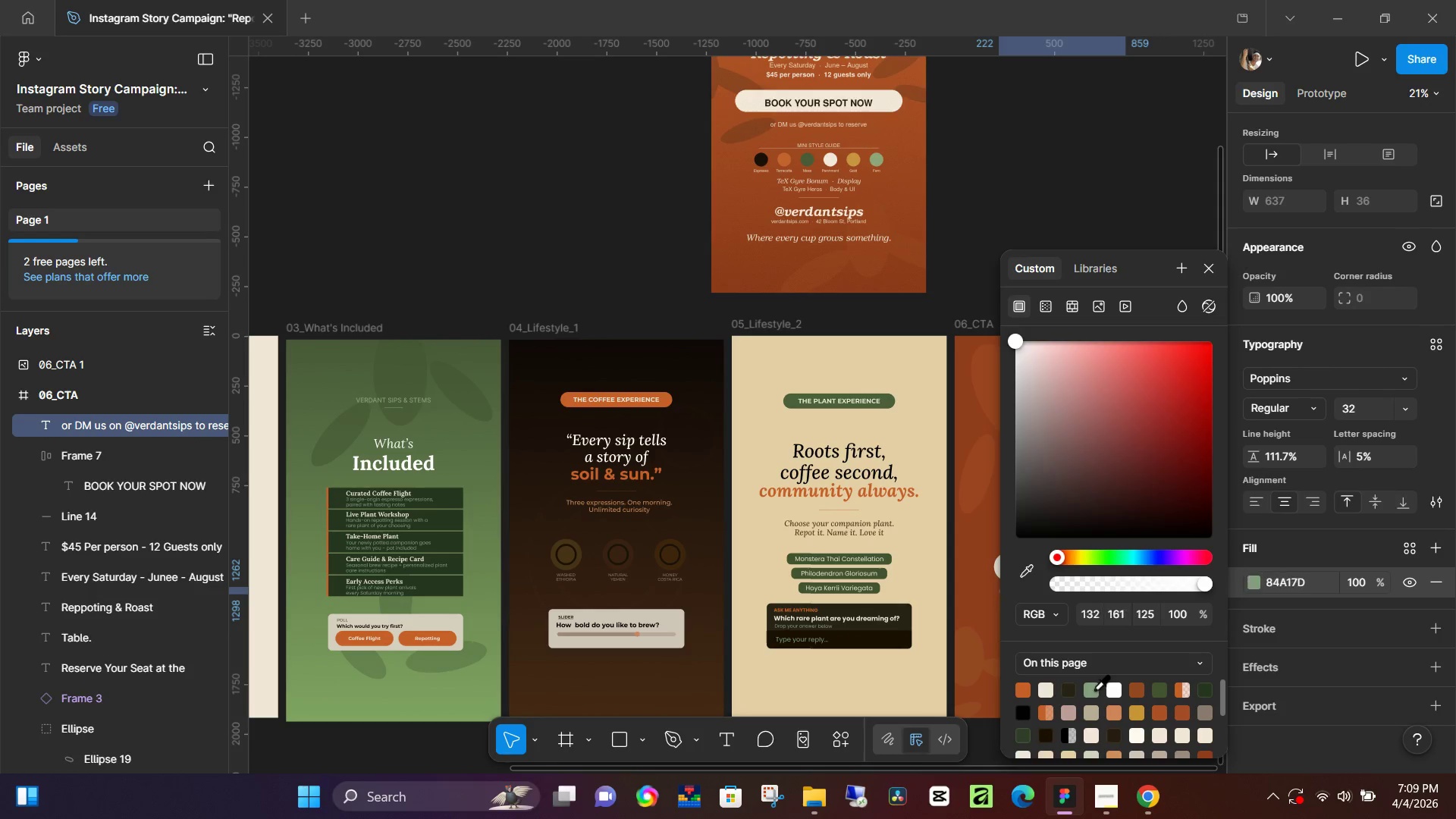 
double_click([951, 659])
 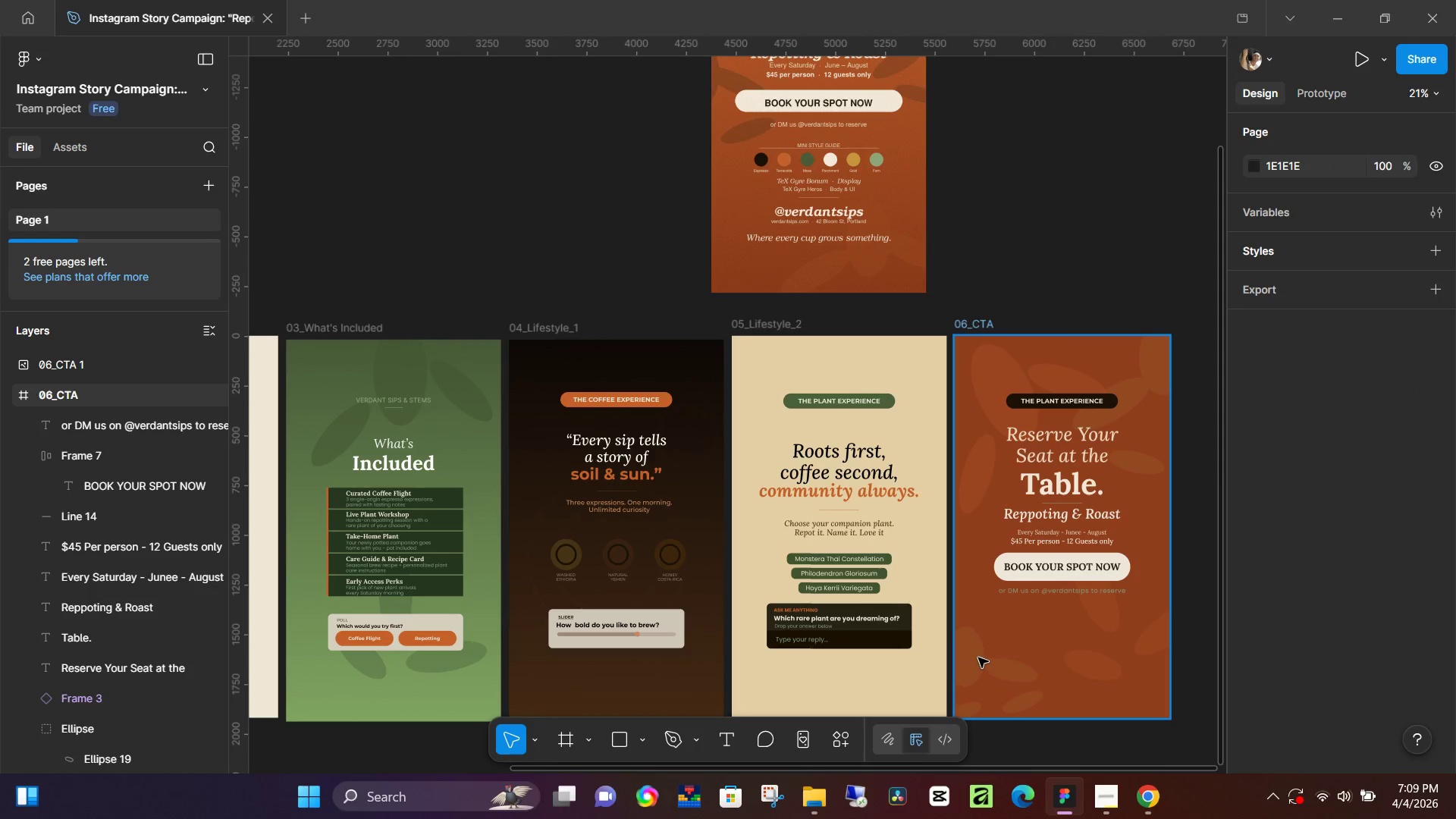 
scroll: coordinate [981, 653], scroll_direction: up, amount: 2.0
 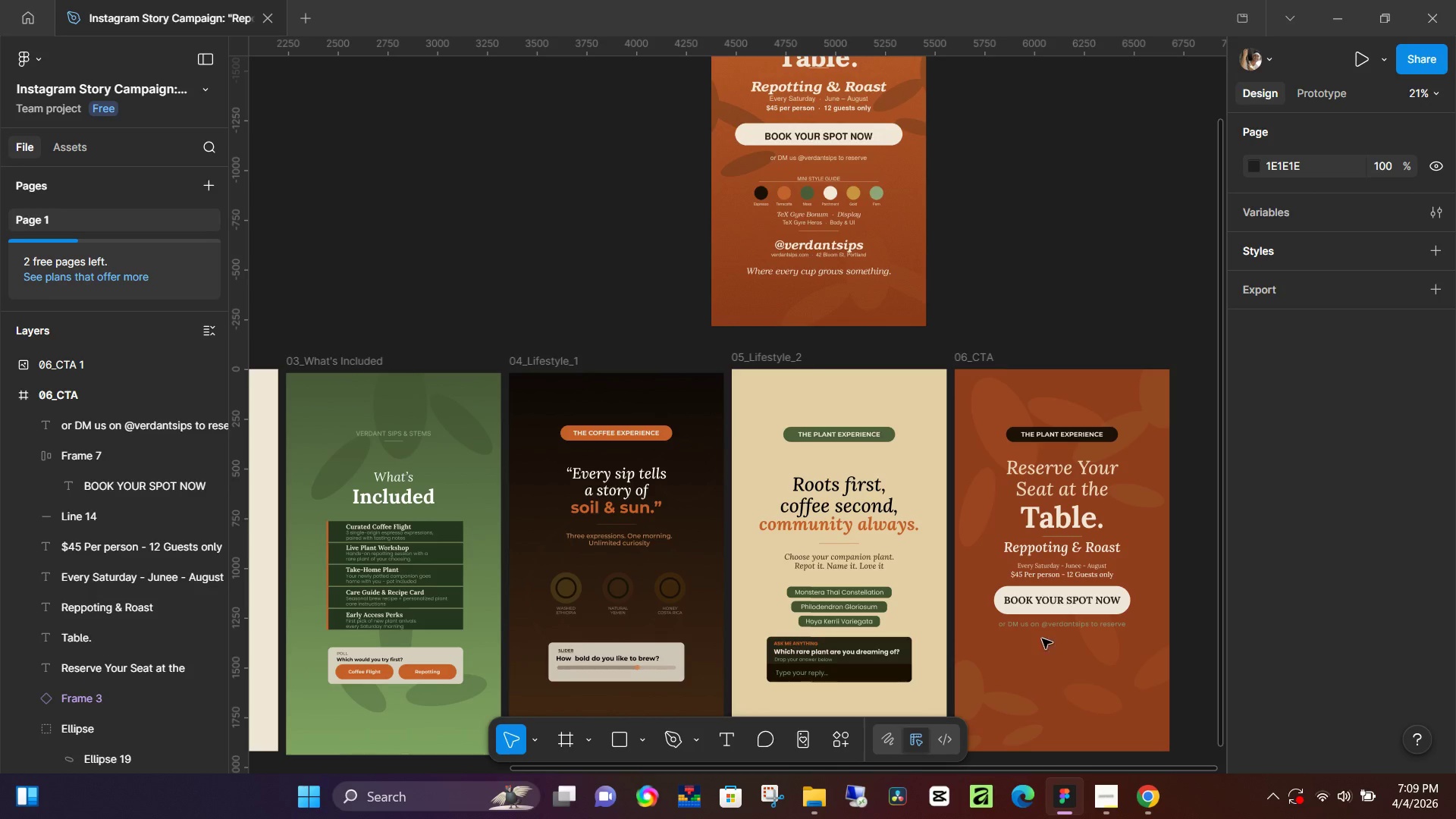 
left_click([1075, 626])
 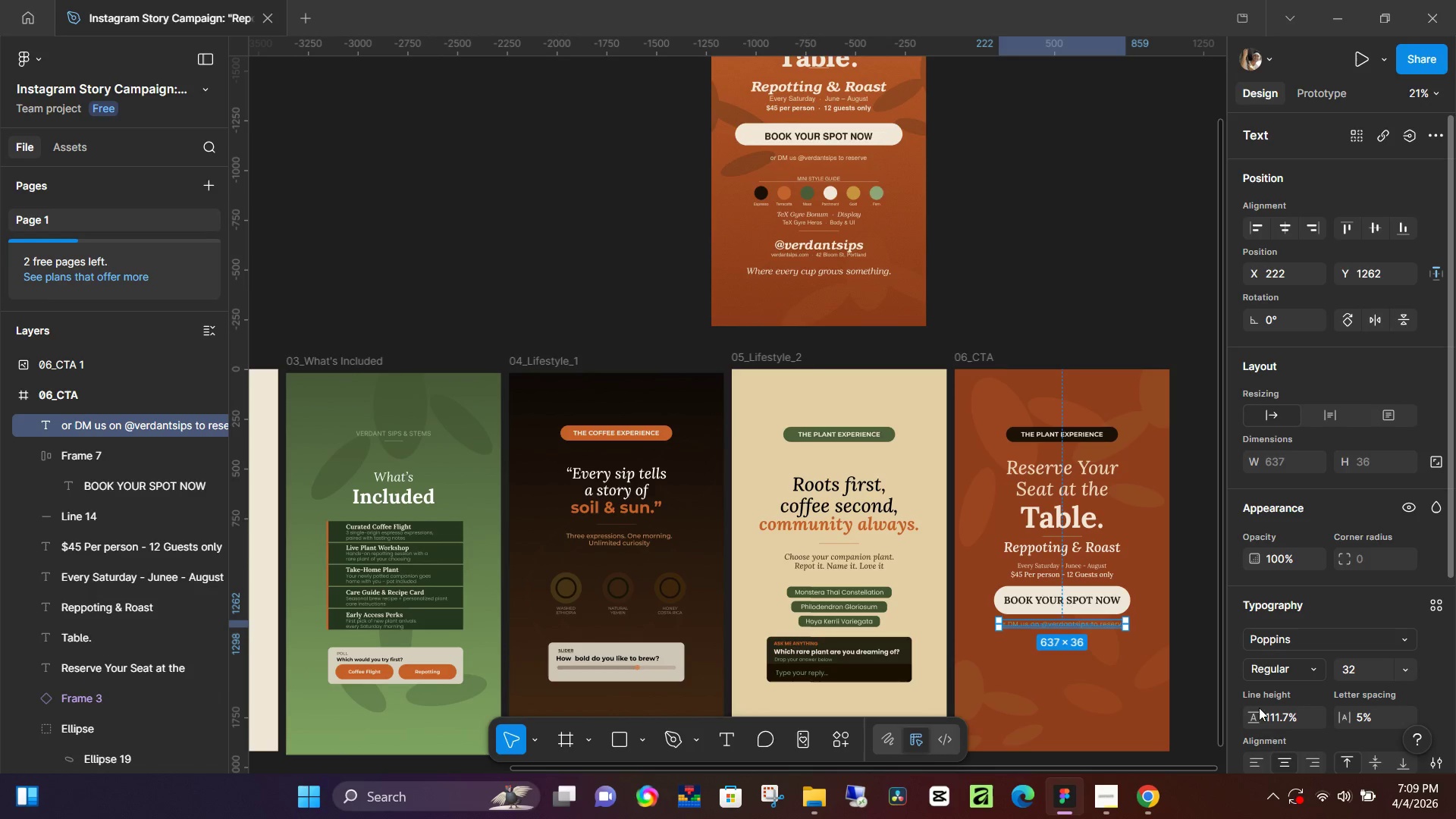 
scroll: coordinate [1271, 723], scroll_direction: down, amount: 2.0
 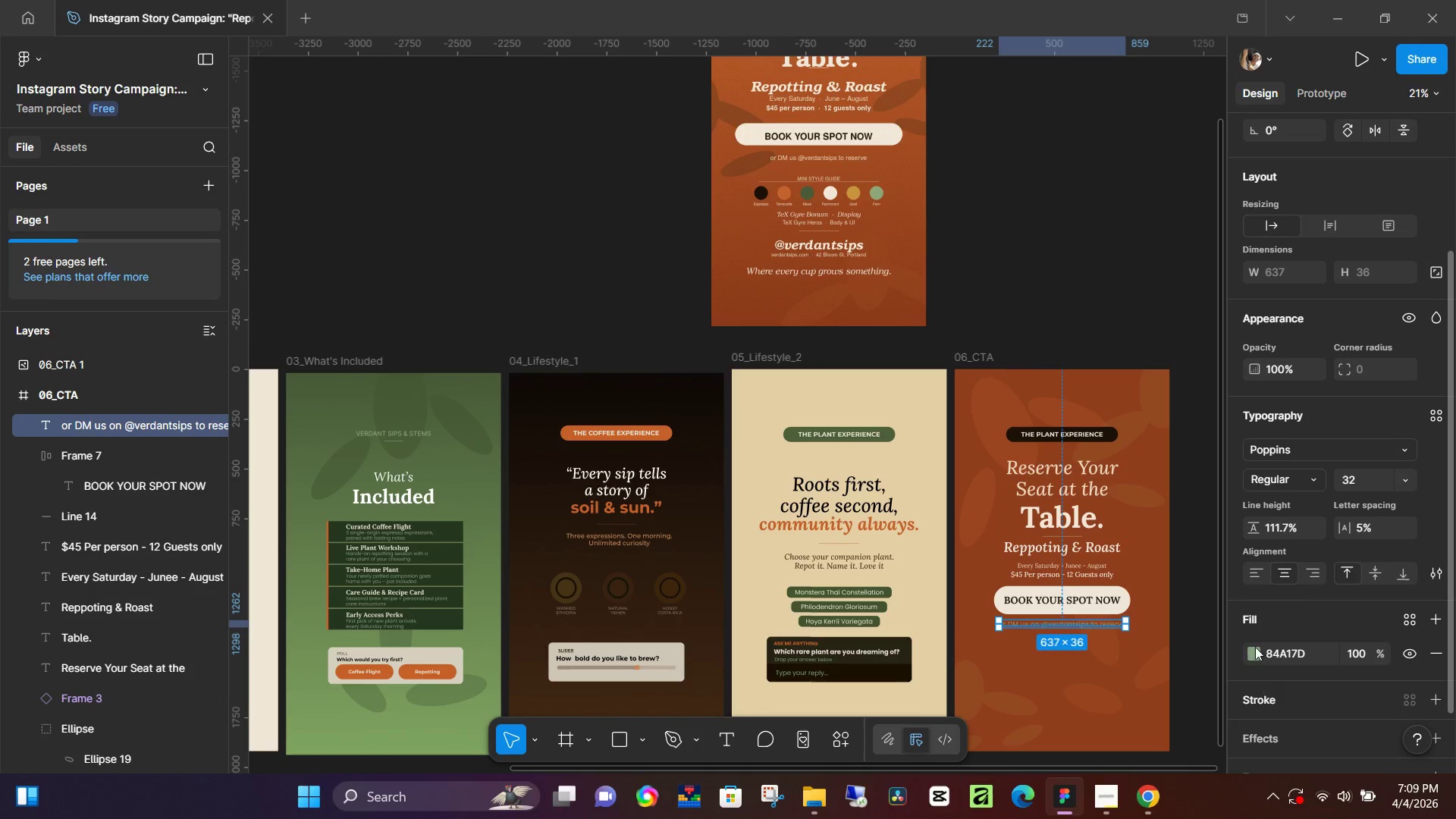 
left_click([1254, 642])
 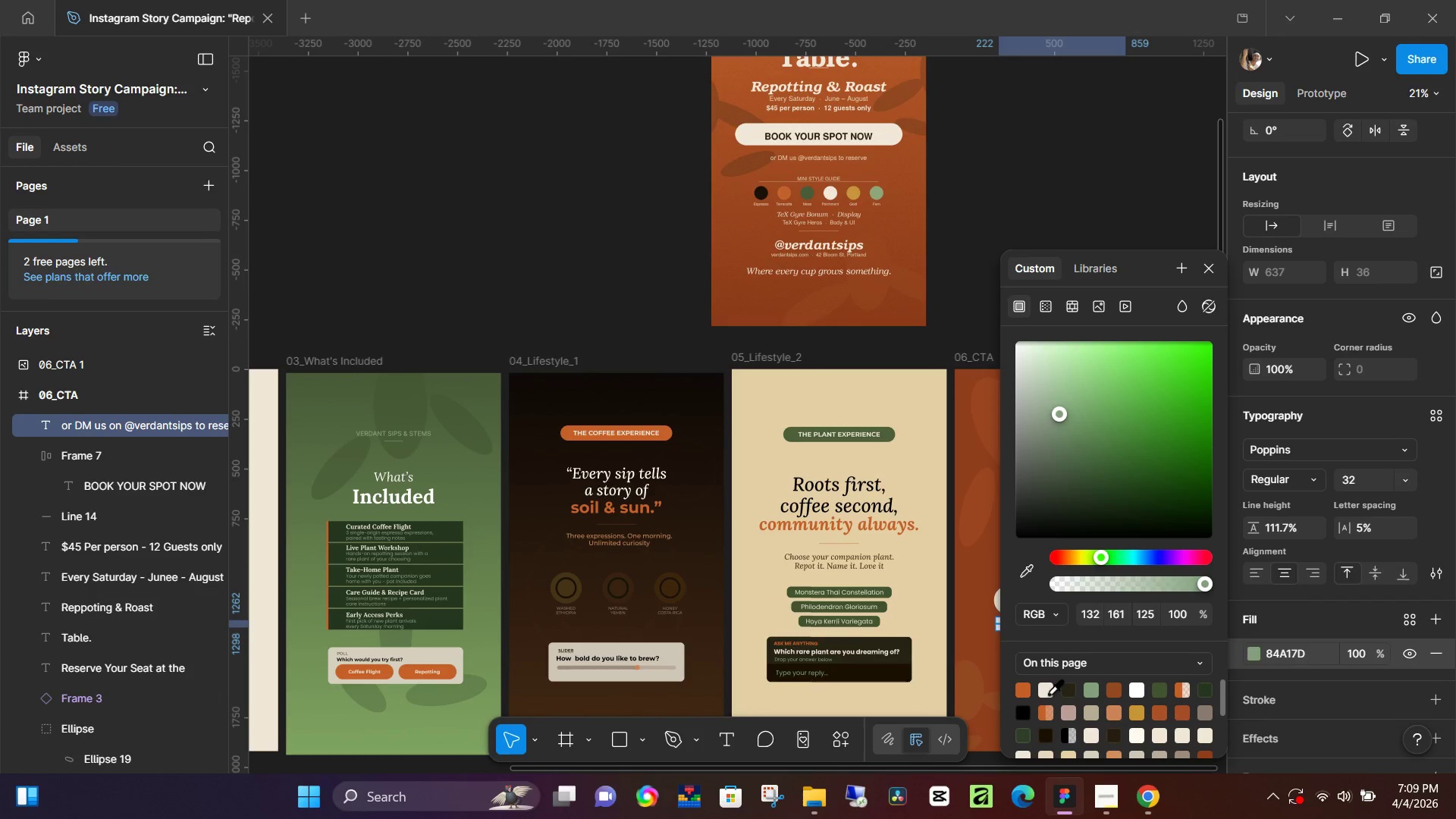 
double_click([988, 672])
 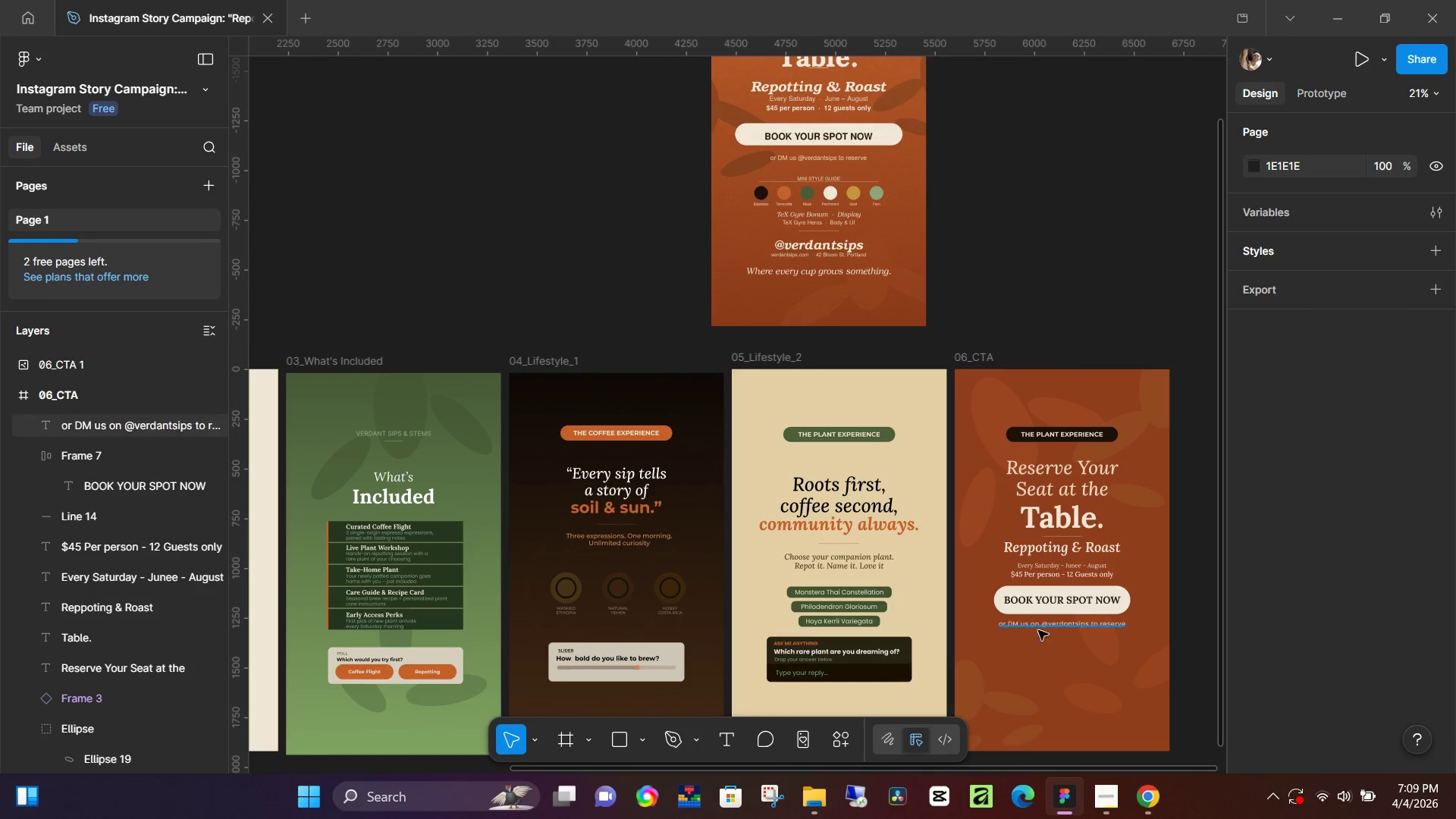 
hold_key(key=ControlLeft, duration=1.3)
scroll: coordinate [827, 228], scroll_direction: up, amount: 9.0
 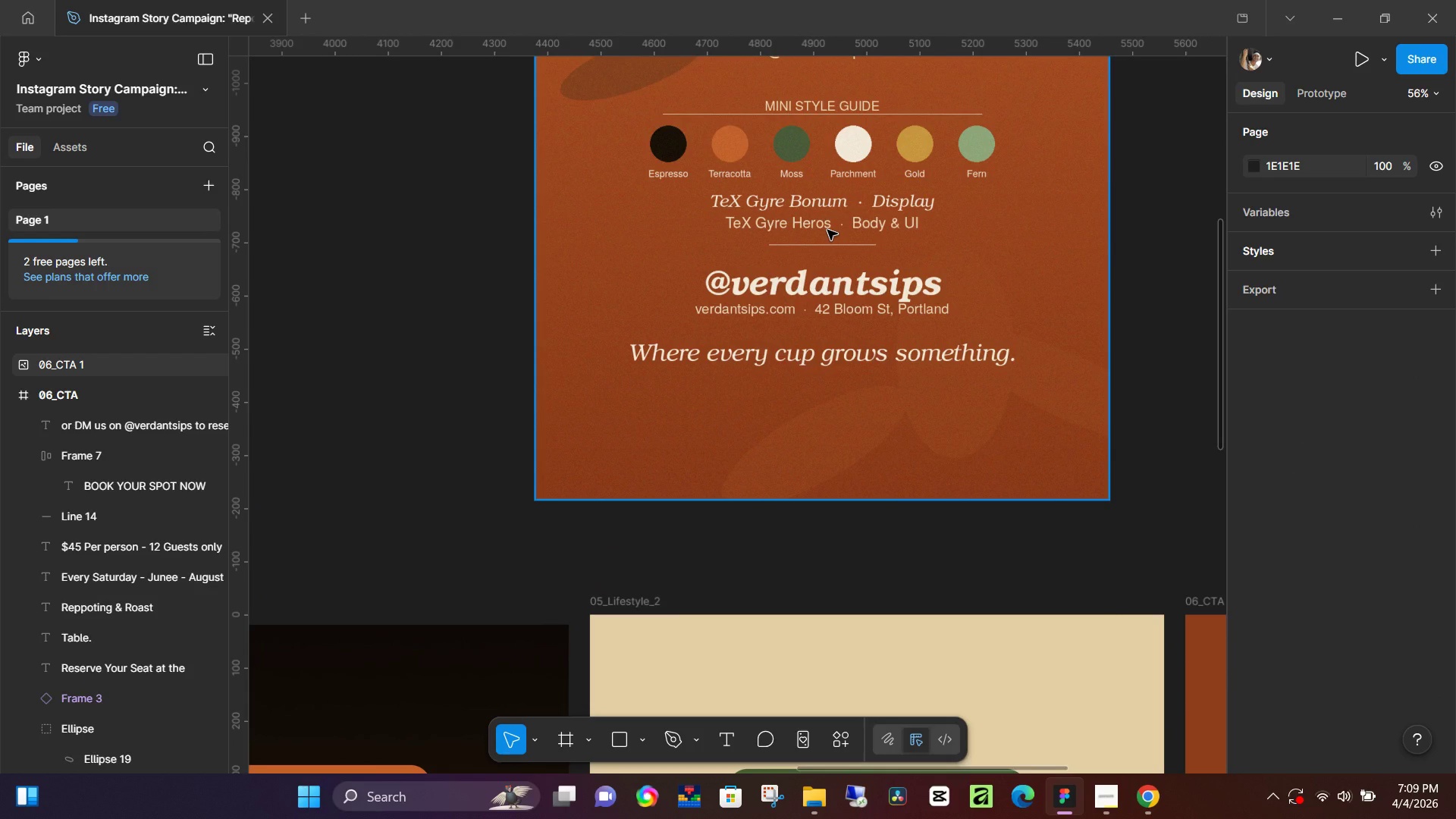 
hold_key(key=ControlLeft, duration=0.5)
scroll: coordinate [827, 231], scroll_direction: down, amount: 4.0
 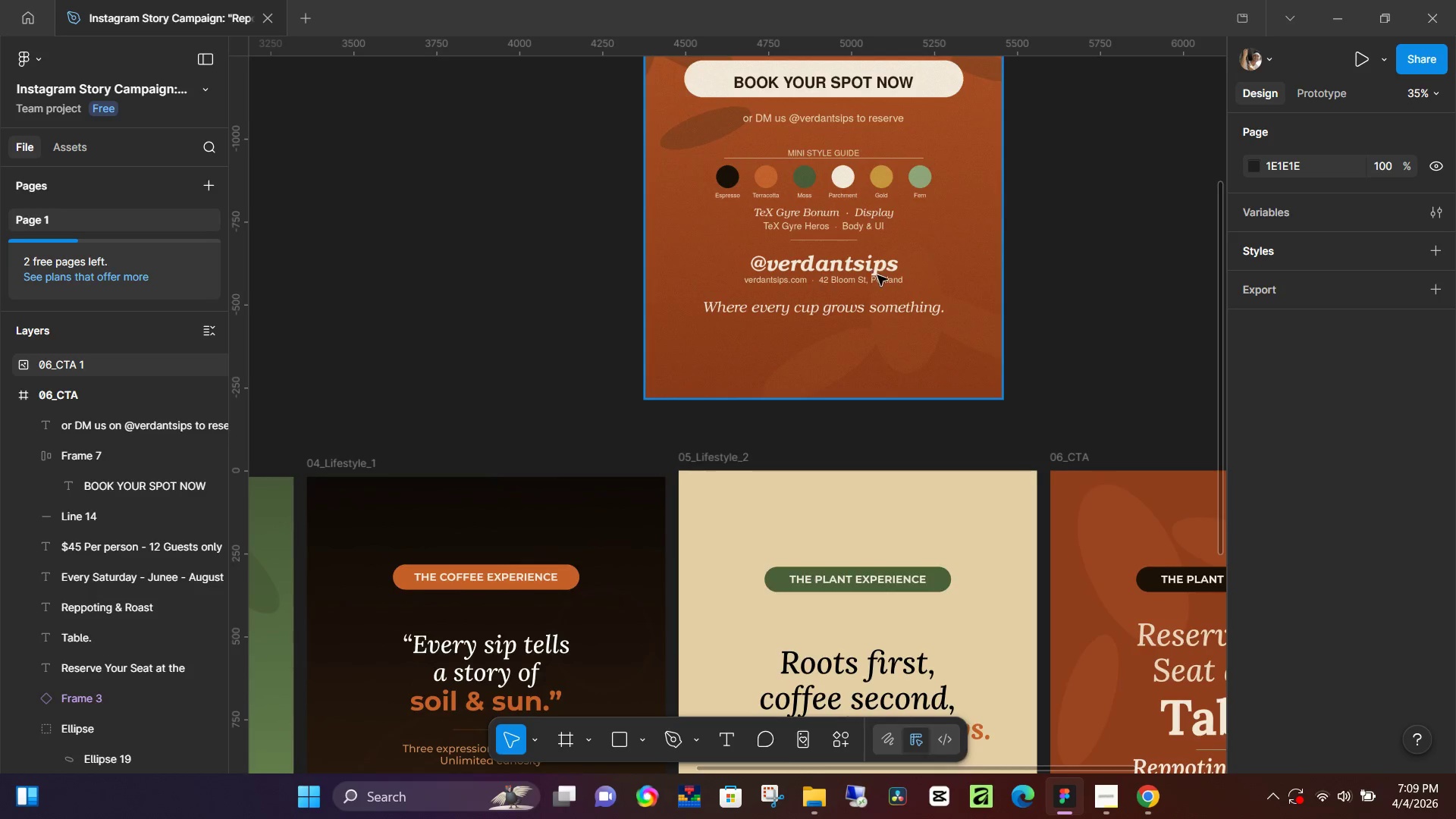 
hold_key(key=Space, duration=0.5)
 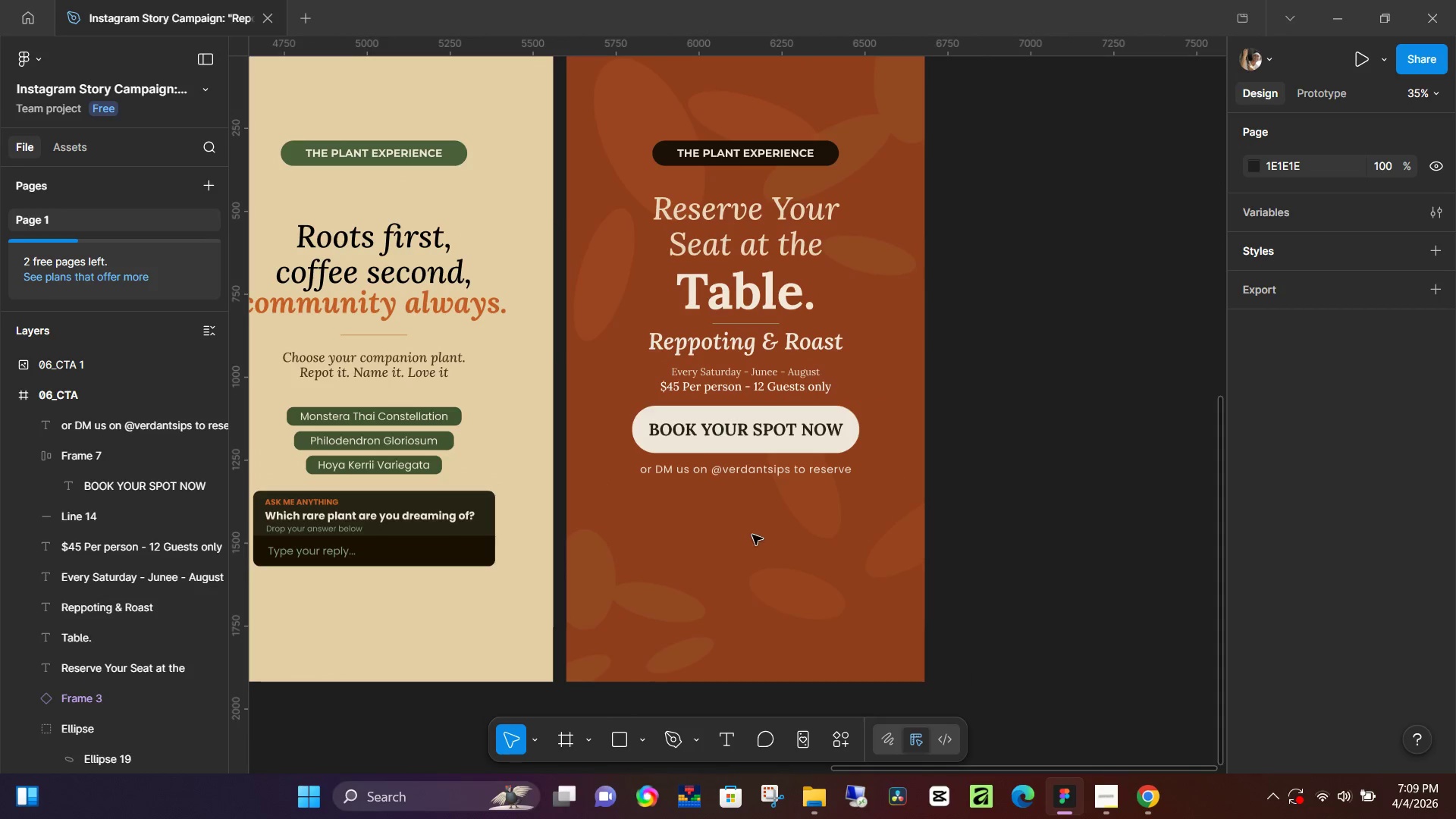 
left_click_drag(start_coordinate=[1061, 482], to_coordinate=[576, 190])
 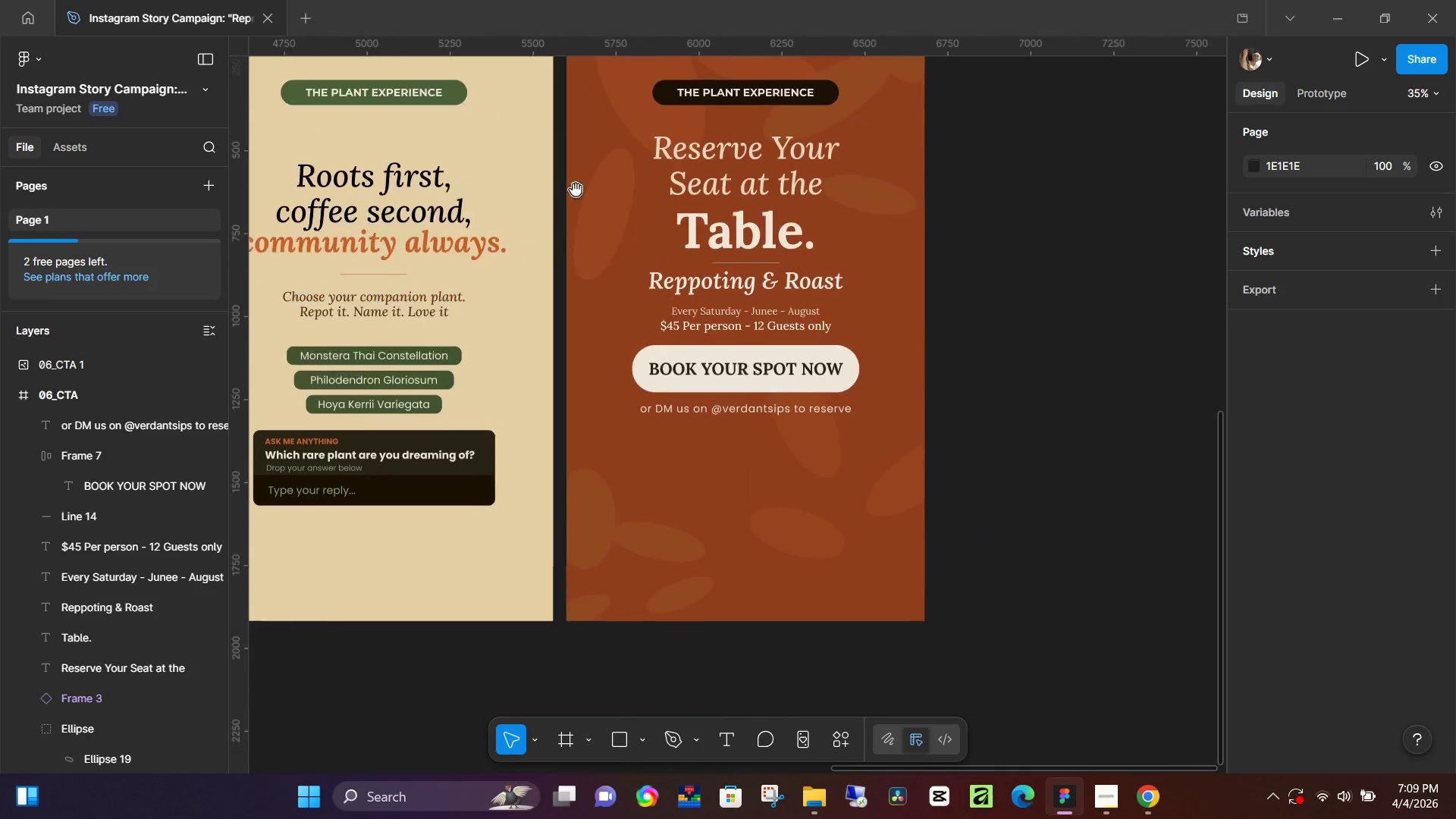 
scroll: coordinate [893, 281], scroll_direction: down, amount: 7.0
 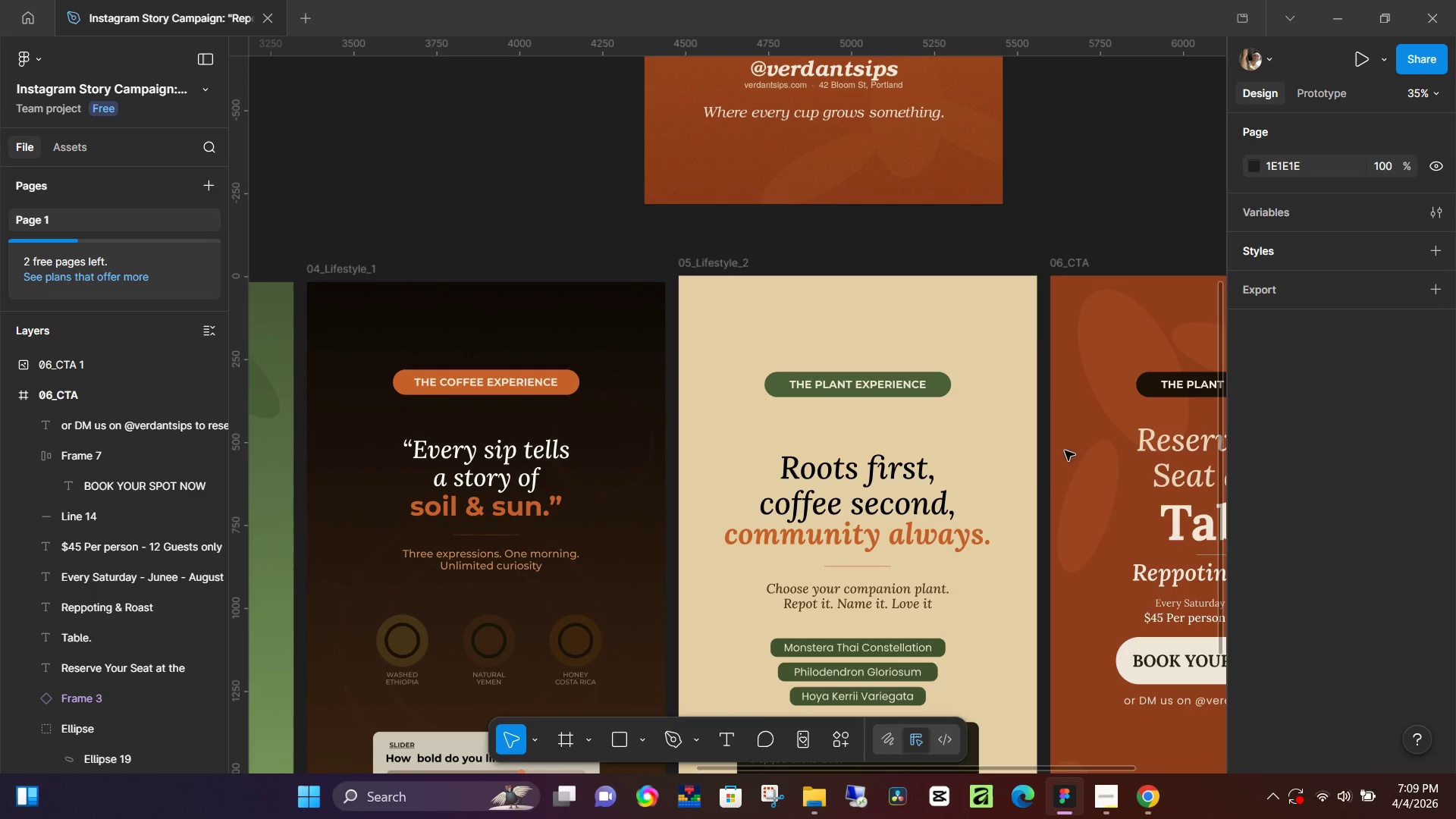 
left_click([740, 321])
 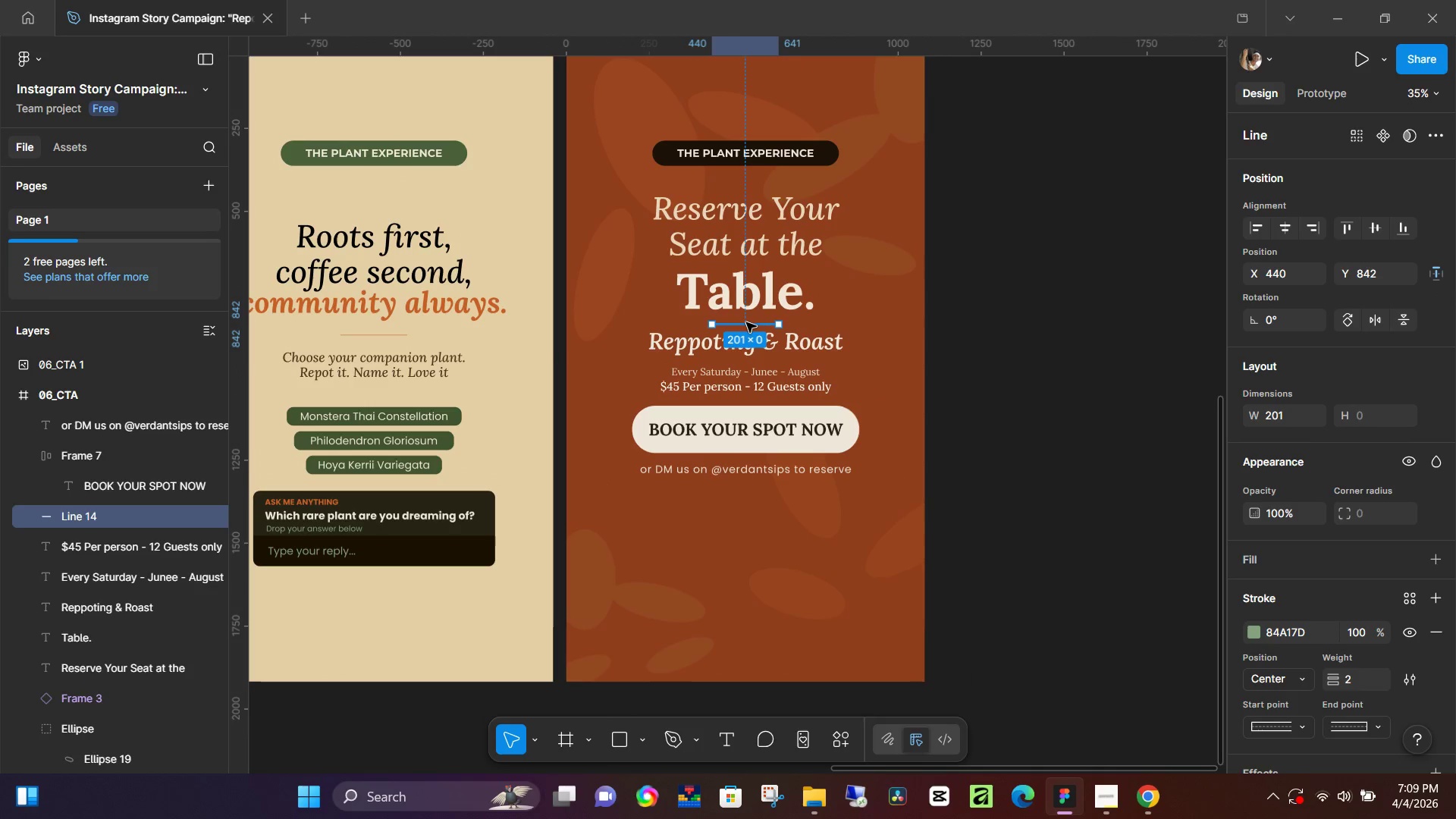 
hold_key(key=AltLeft, duration=1.5)
left_click_drag(start_coordinate=[746, 322], to_coordinate=[740, 490])
 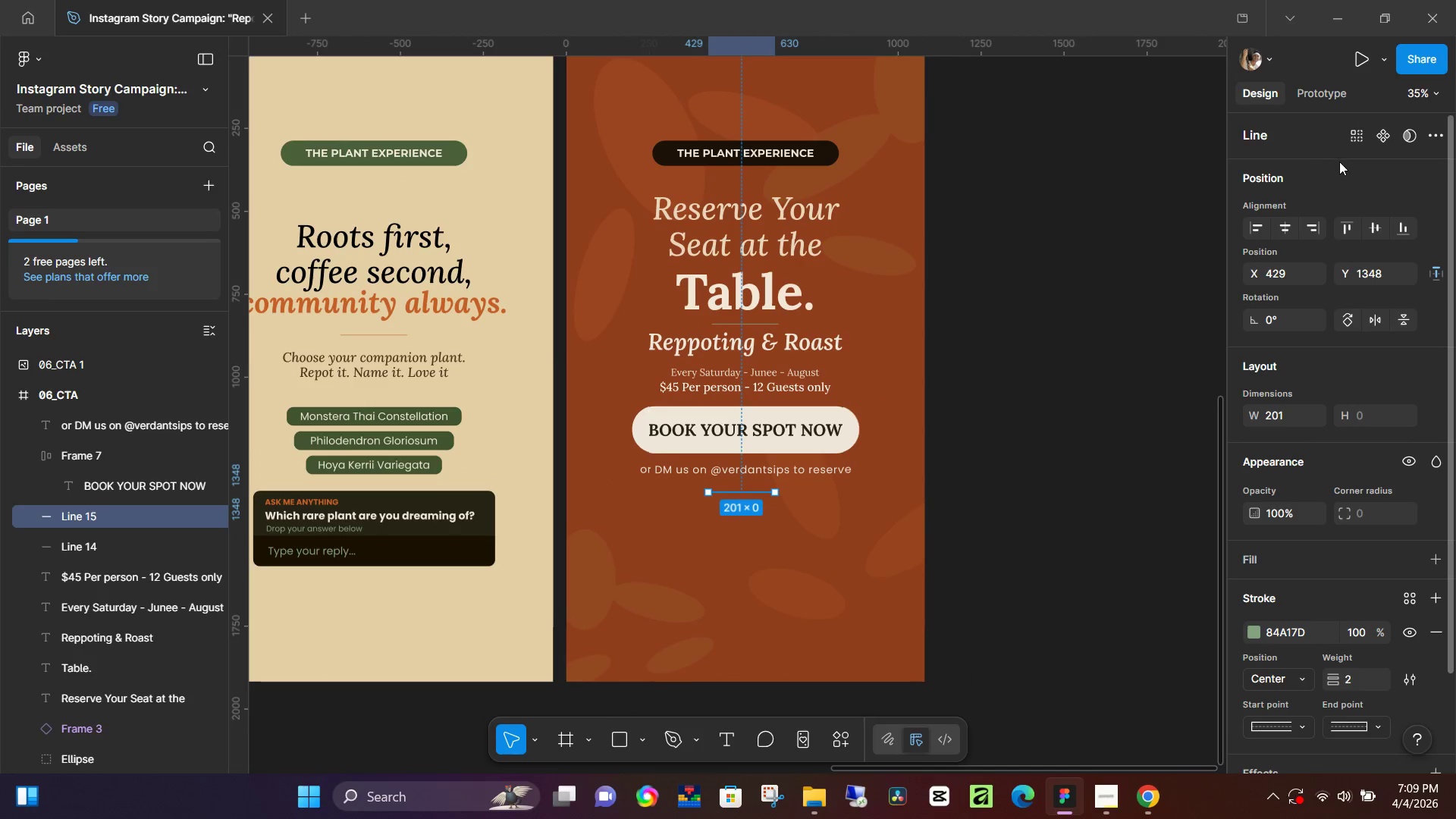 
hold_key(key=AltLeft, duration=0.73)
 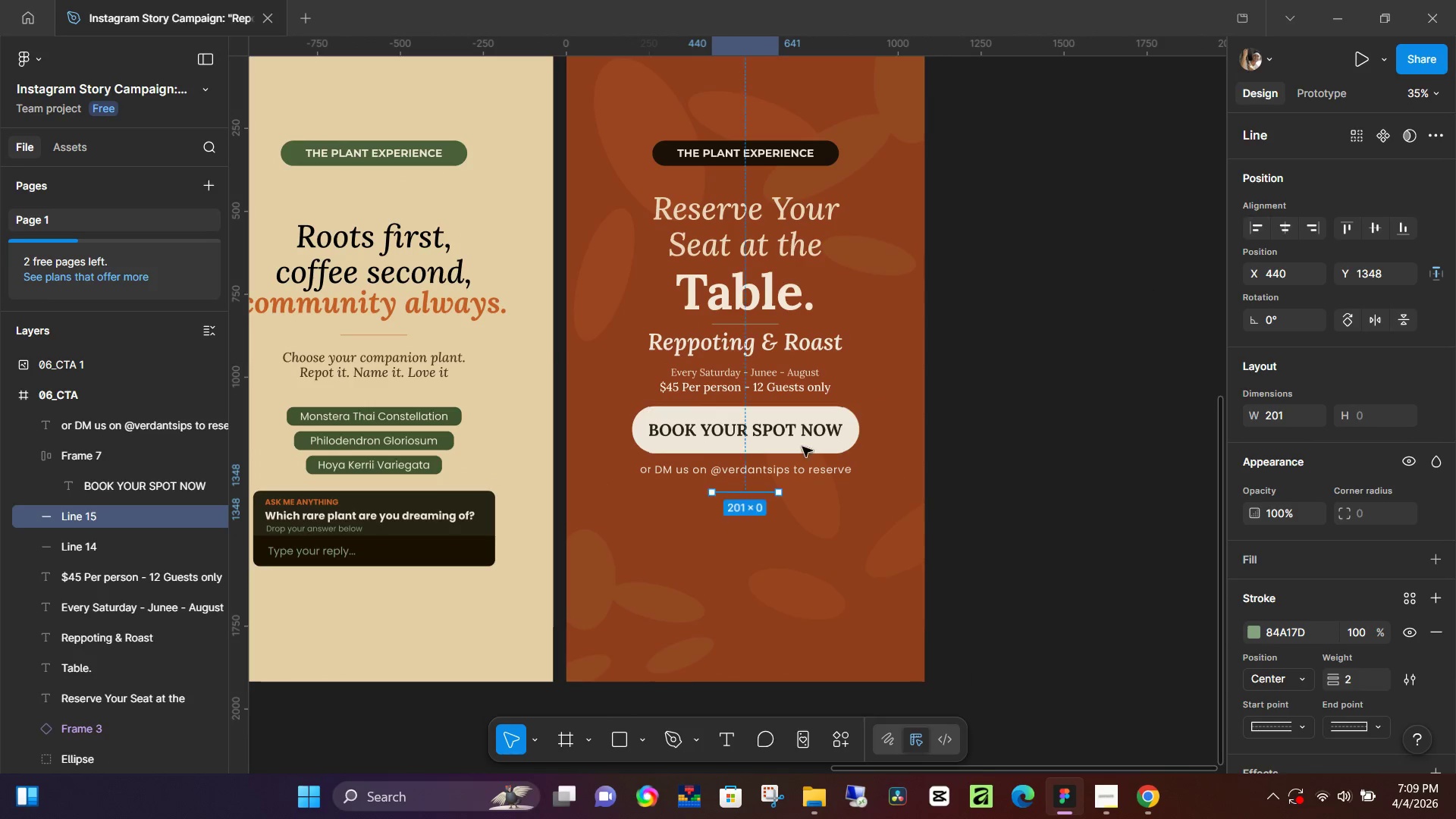 
hold_key(key=ShiftLeft, duration=1.53)
left_click_drag(start_coordinate=[714, 495], to_coordinate=[626, 500])
 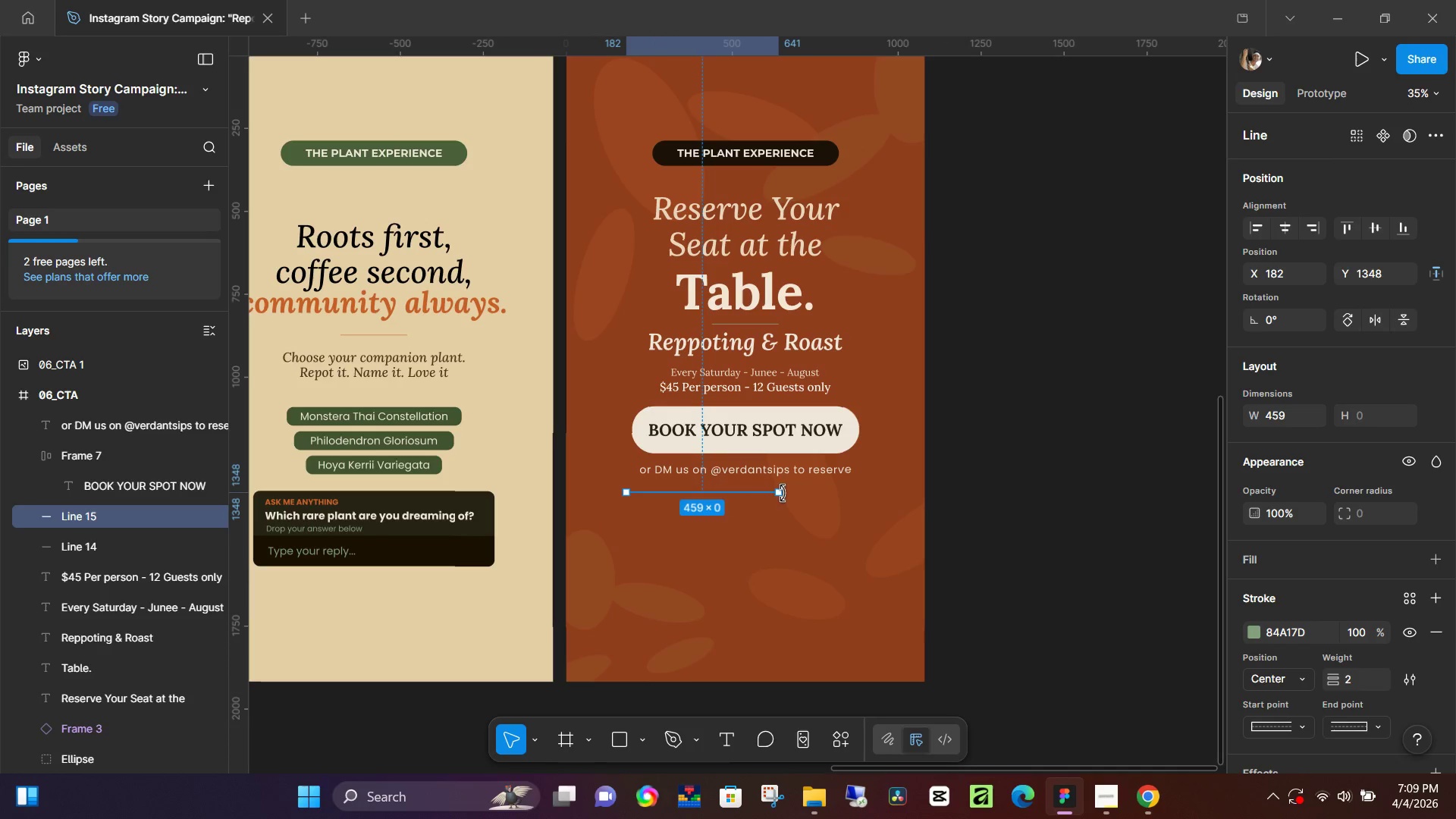 
hold_key(key=ShiftLeft, duration=1.5)
 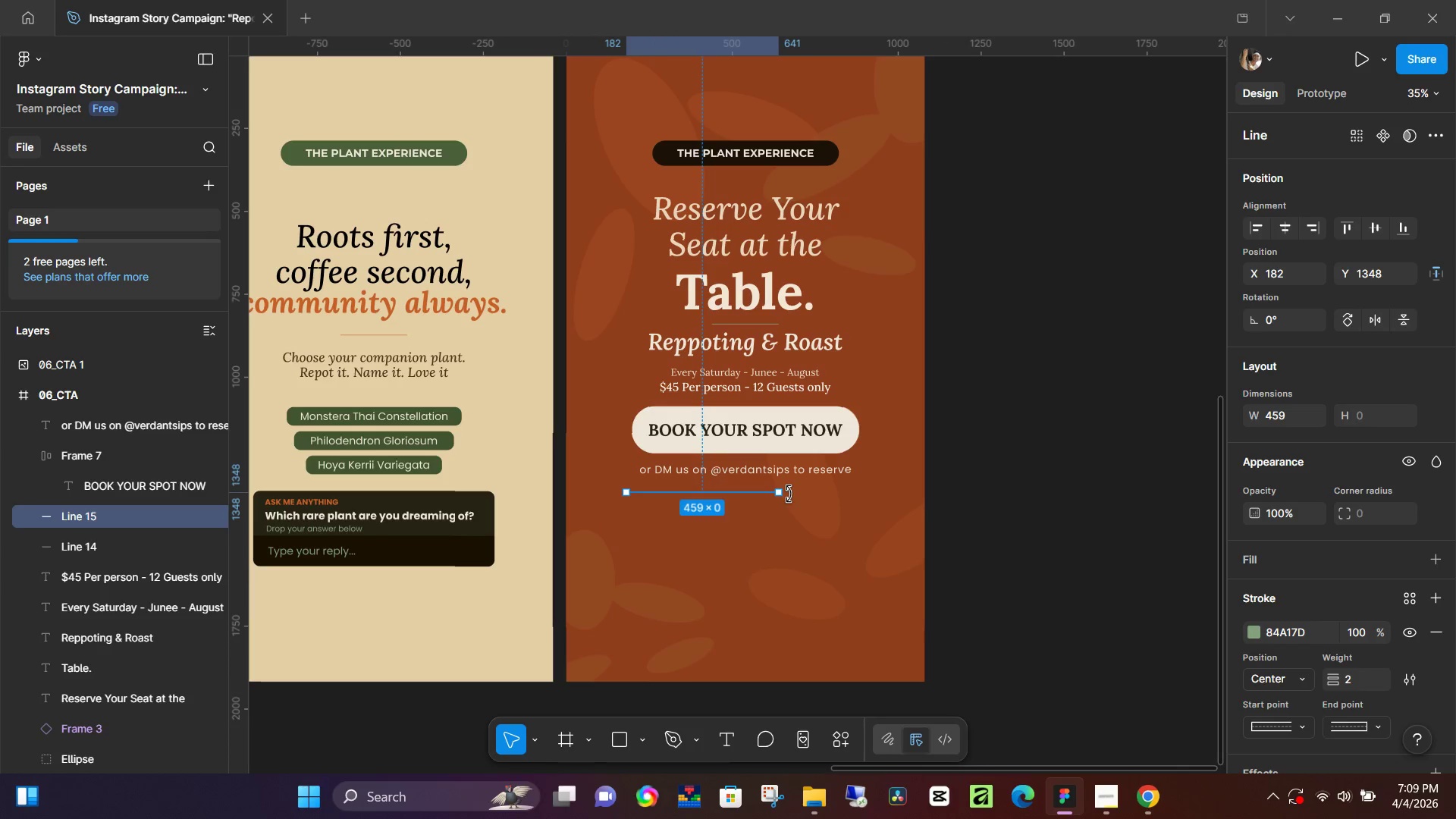 
key(Shift+ShiftLeft)
 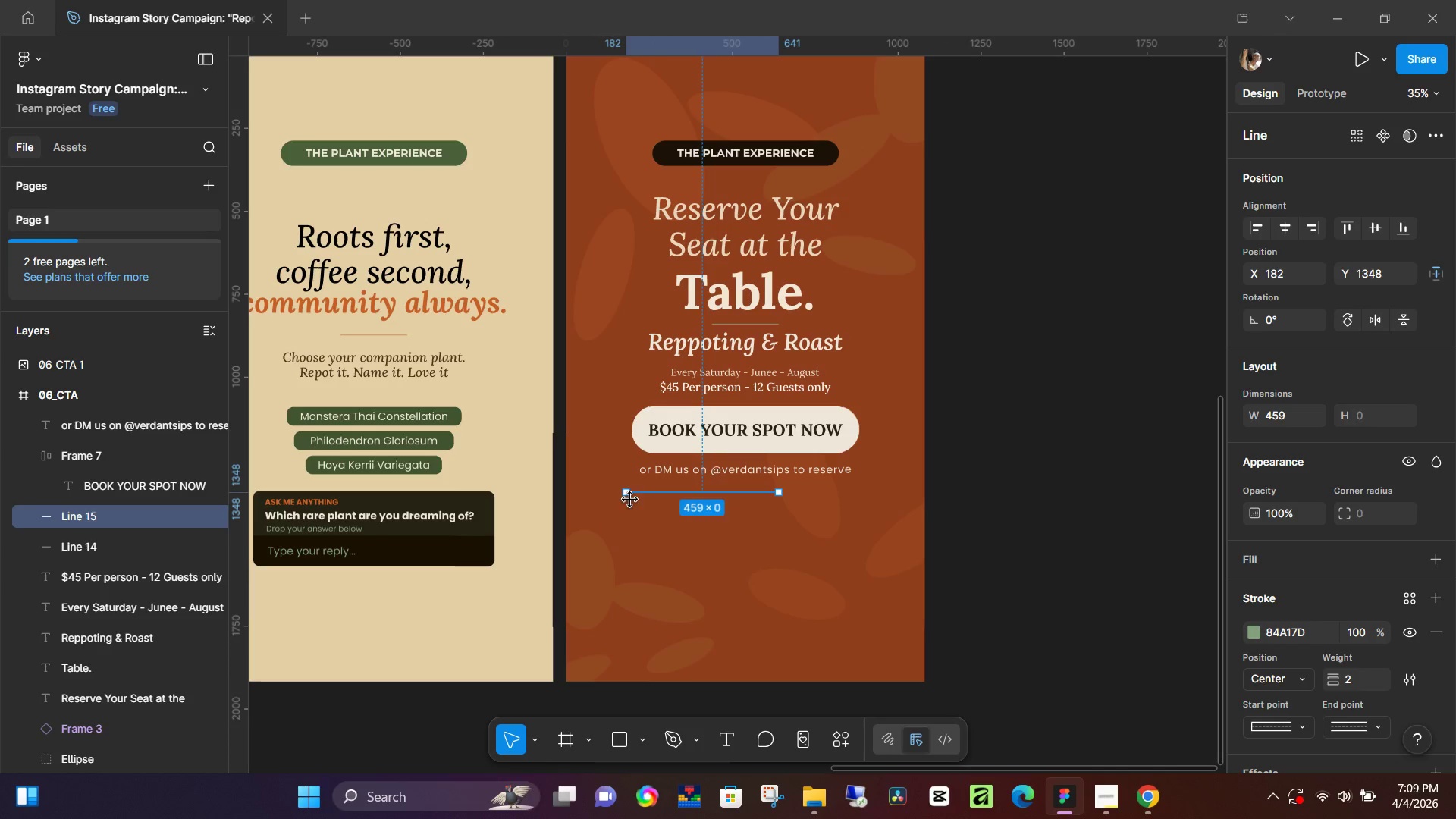 
key(Shift+ShiftLeft)
 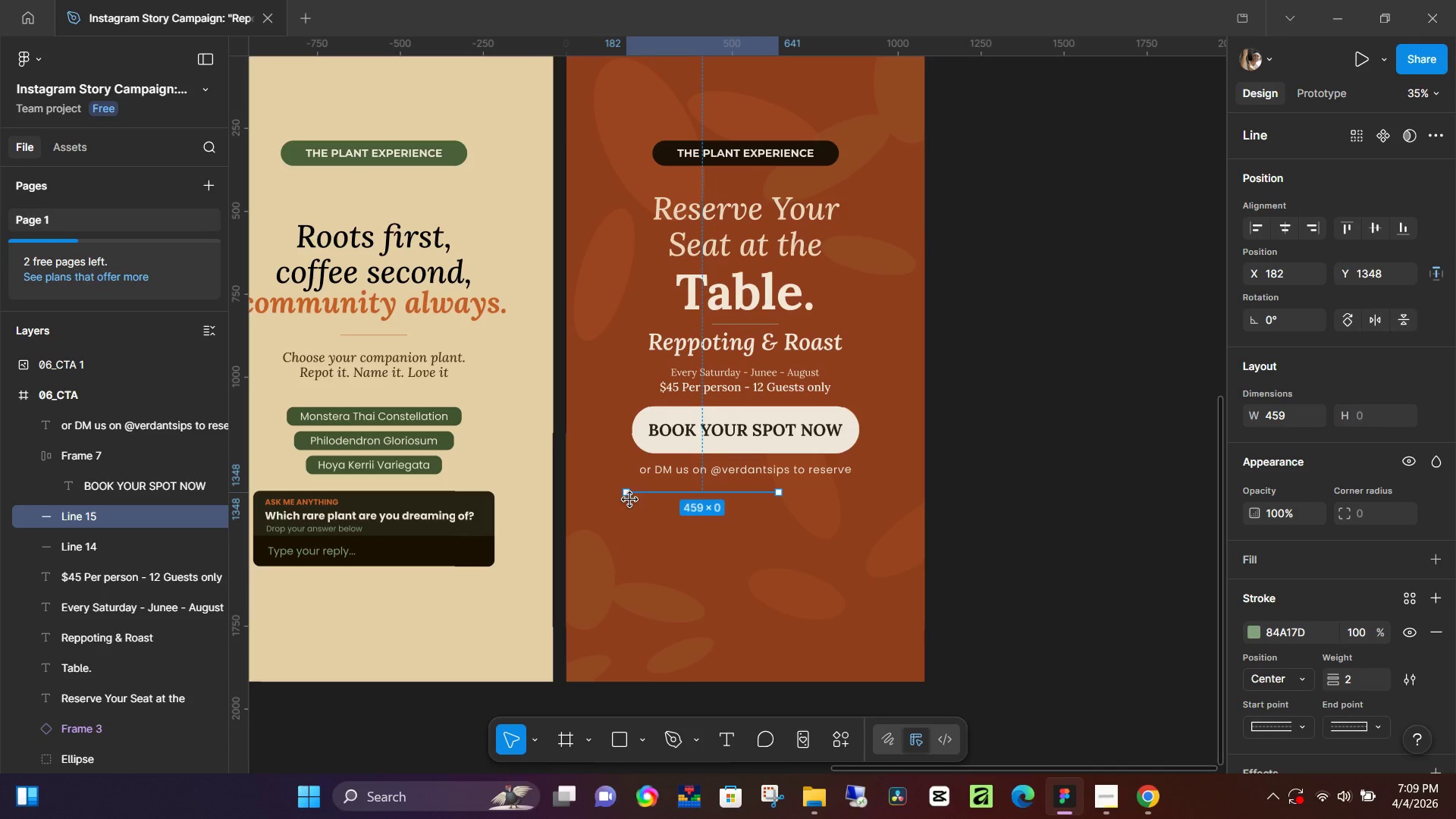 
key(Shift+ShiftLeft)
 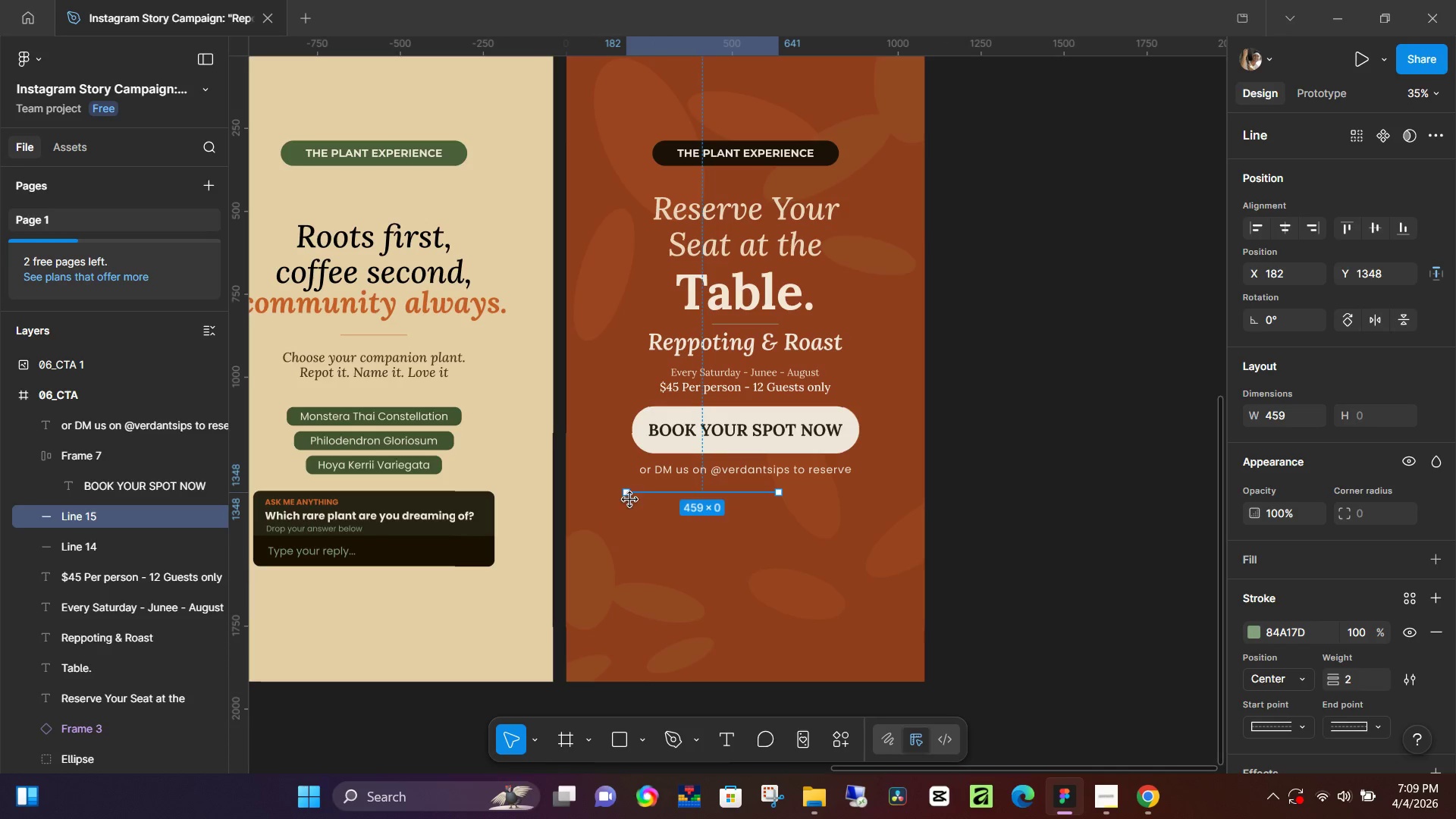 
key(Shift+ShiftLeft)
 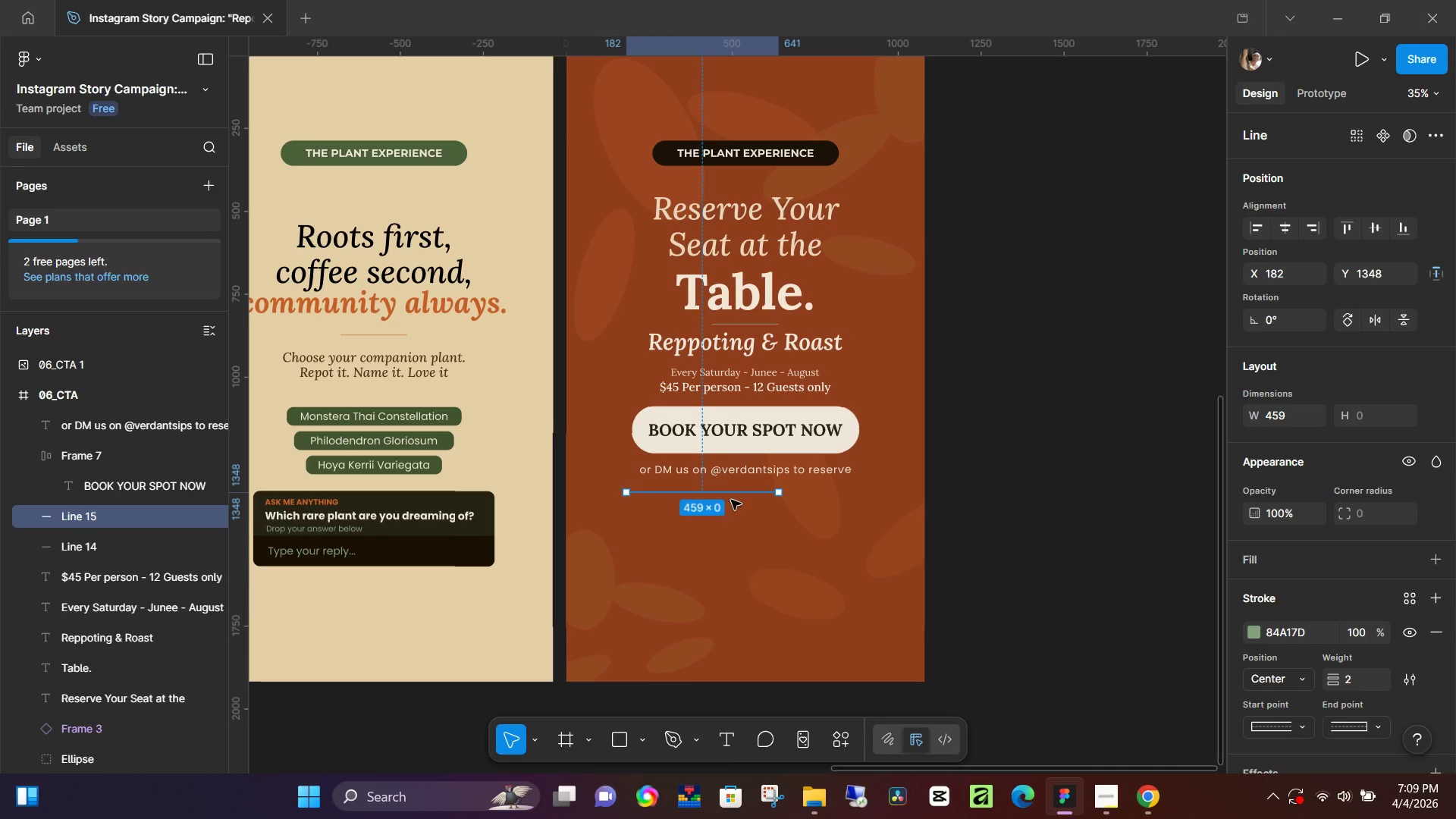 
key(Shift+ShiftLeft)
 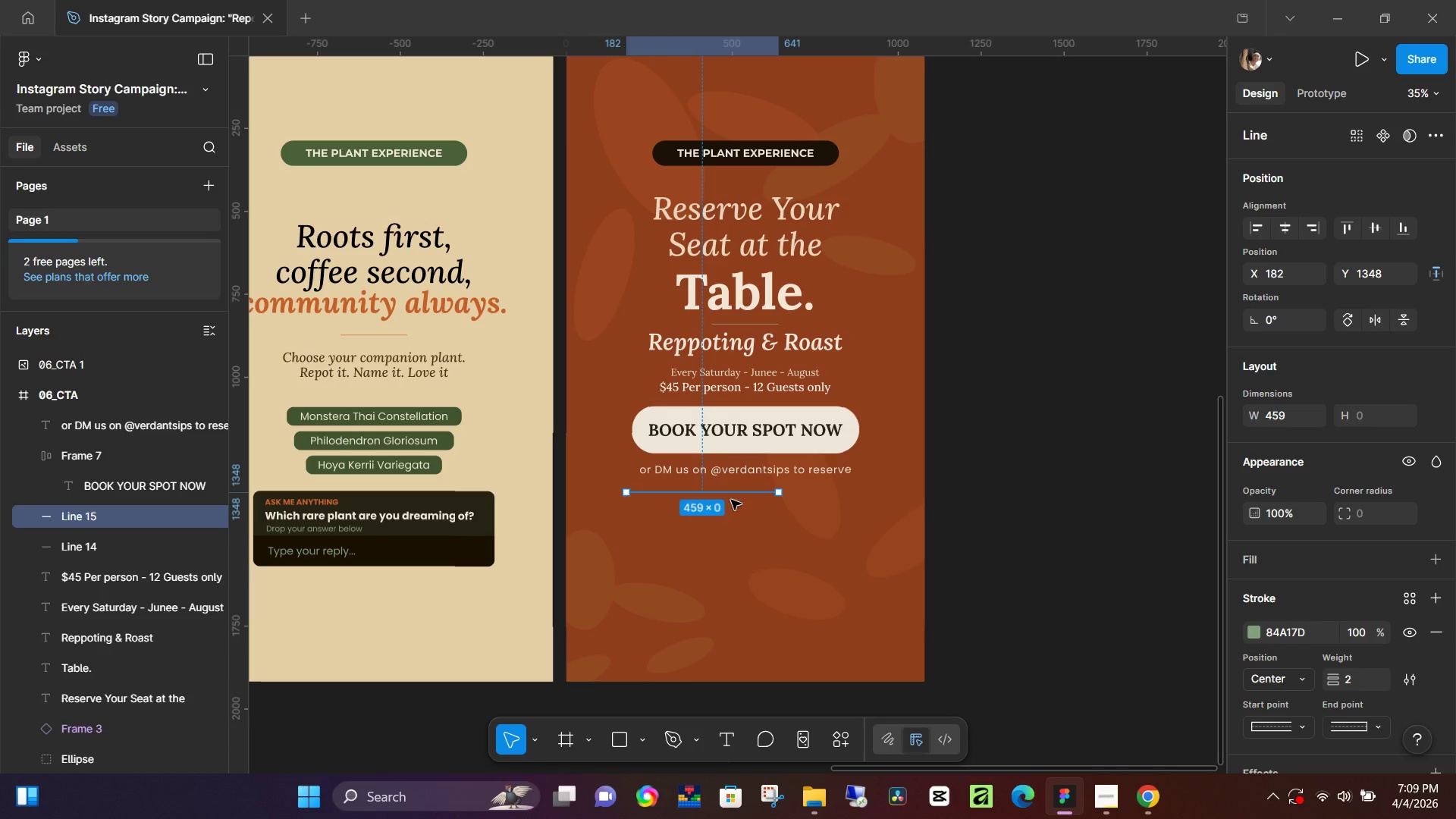 
key(Shift+ShiftLeft)
 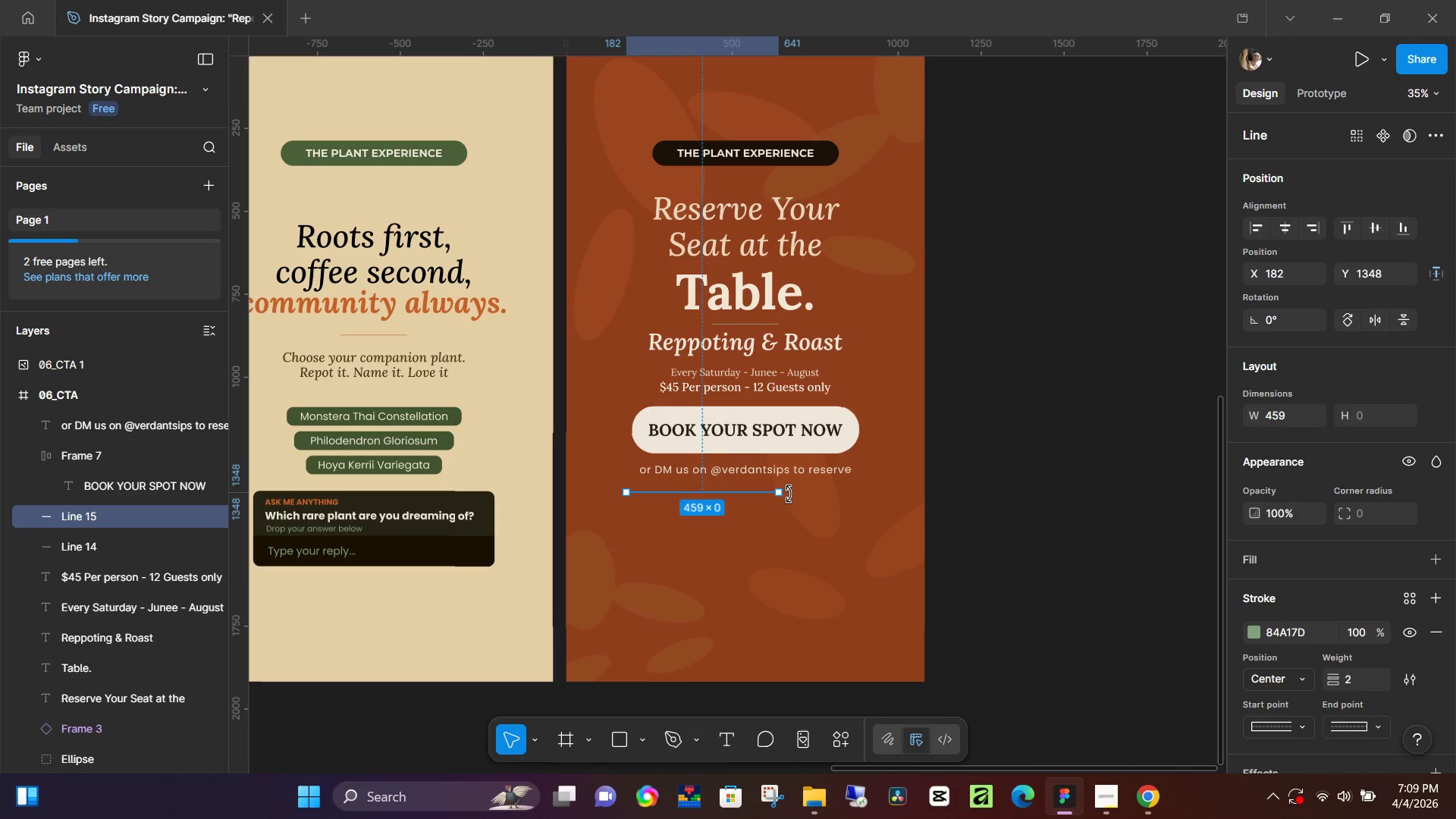 
hold_key(key=ShiftLeft, duration=1.5)
left_click_drag(start_coordinate=[773, 493], to_coordinate=[874, 498])
 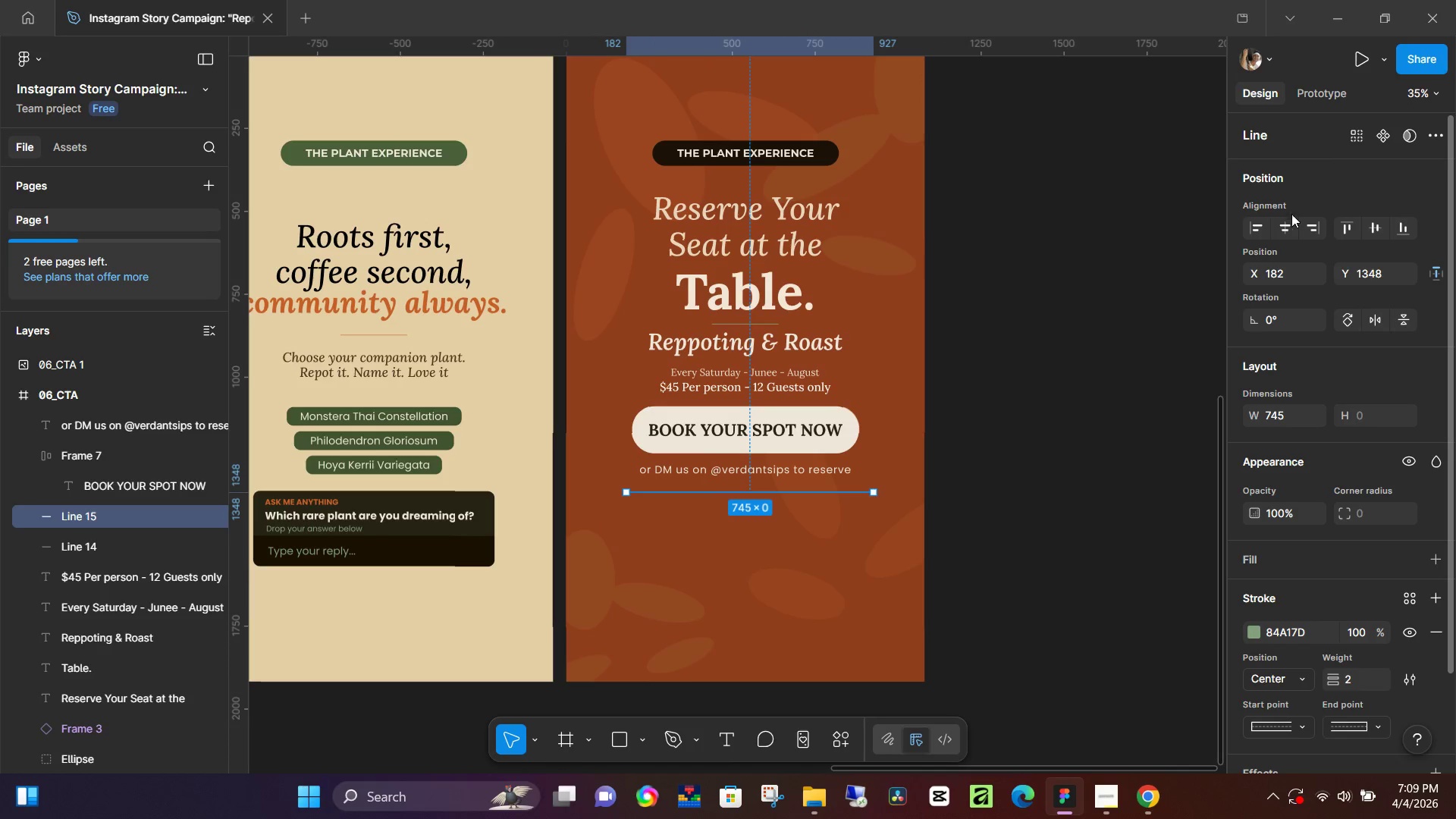 
left_click([1287, 227])
 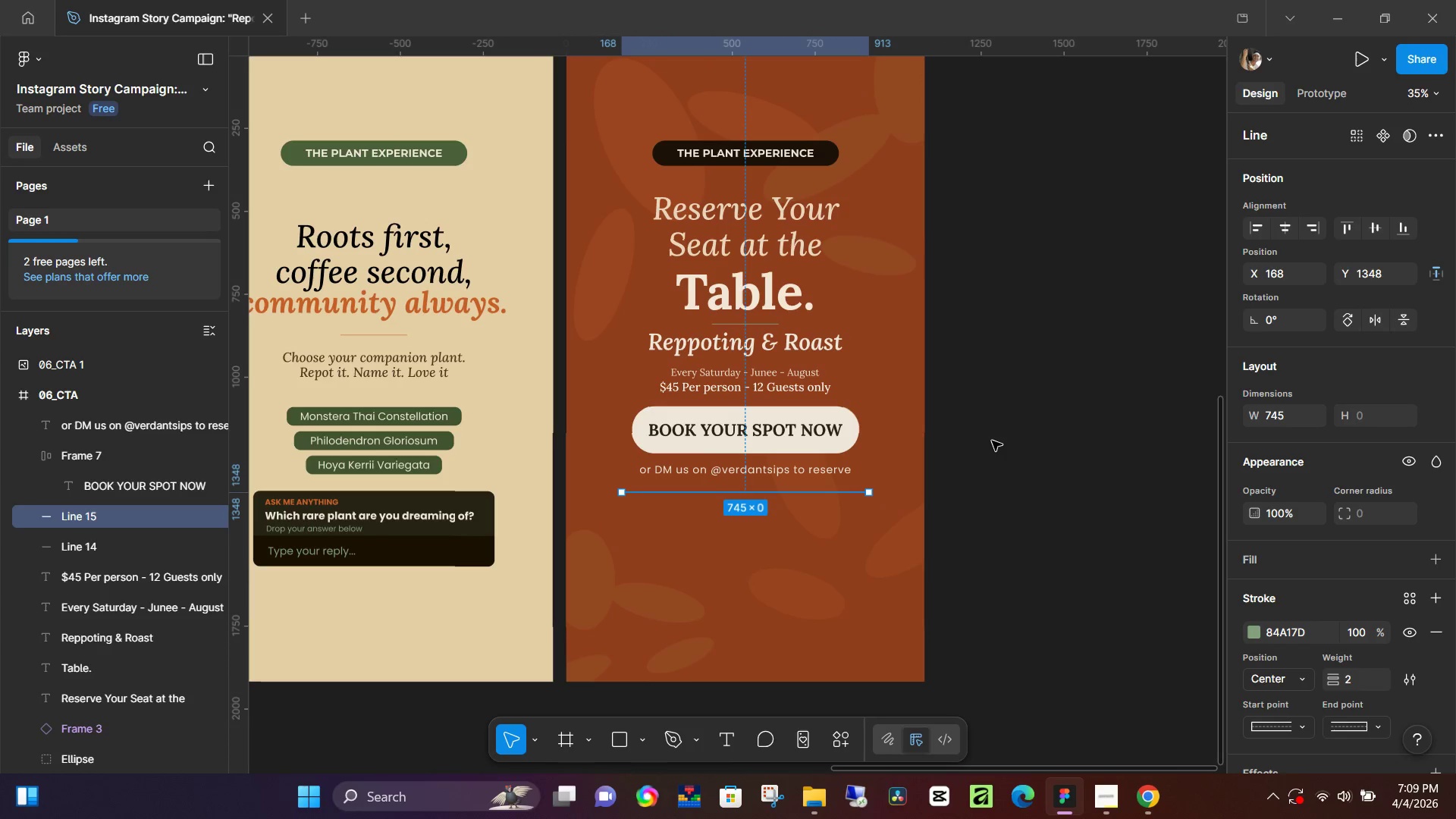 
left_click([992, 441])
 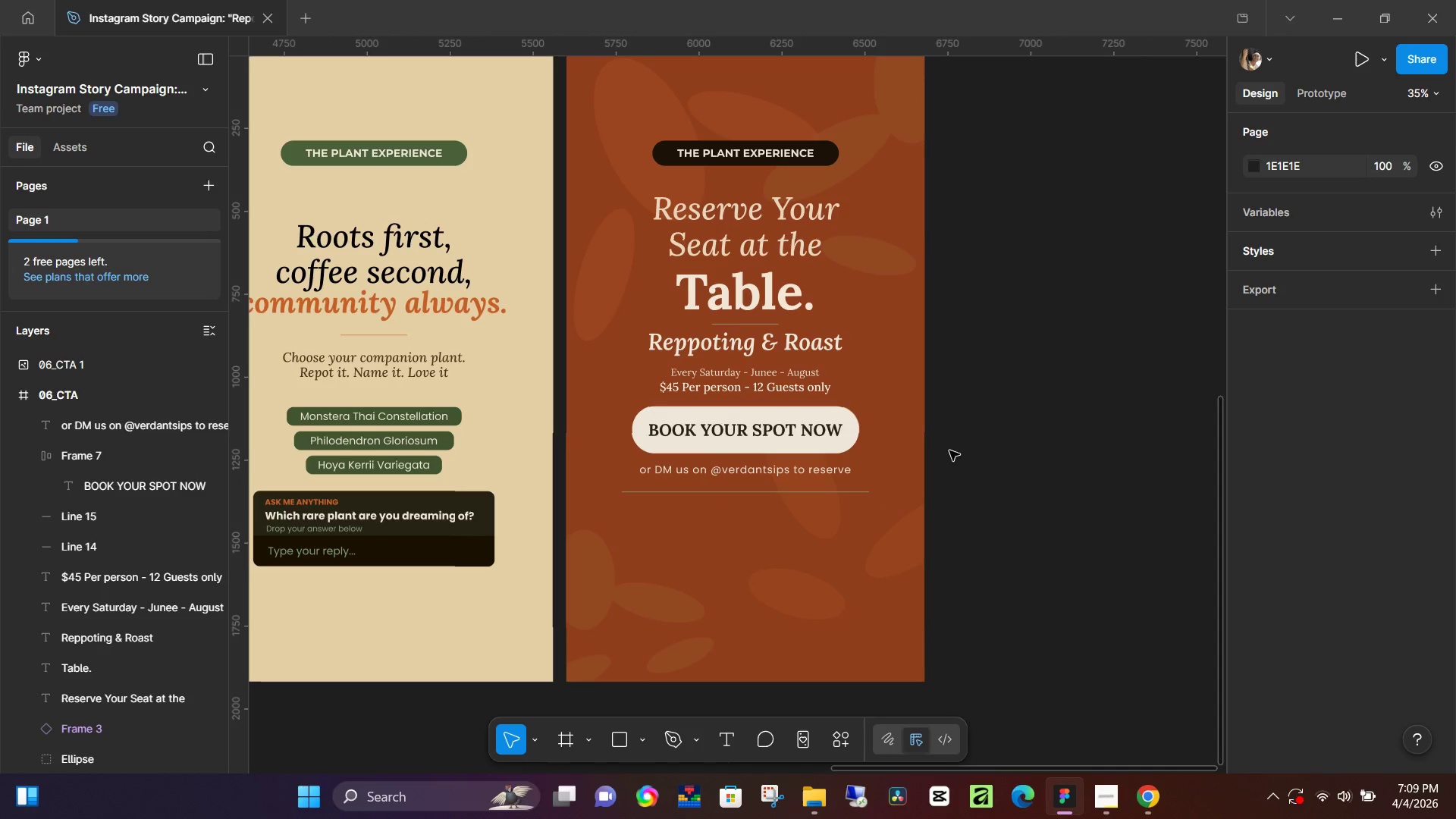 
hold_key(key=ControlLeft, duration=0.39)
scroll: coordinate [829, 365], scroll_direction: down, amount: 6.0
 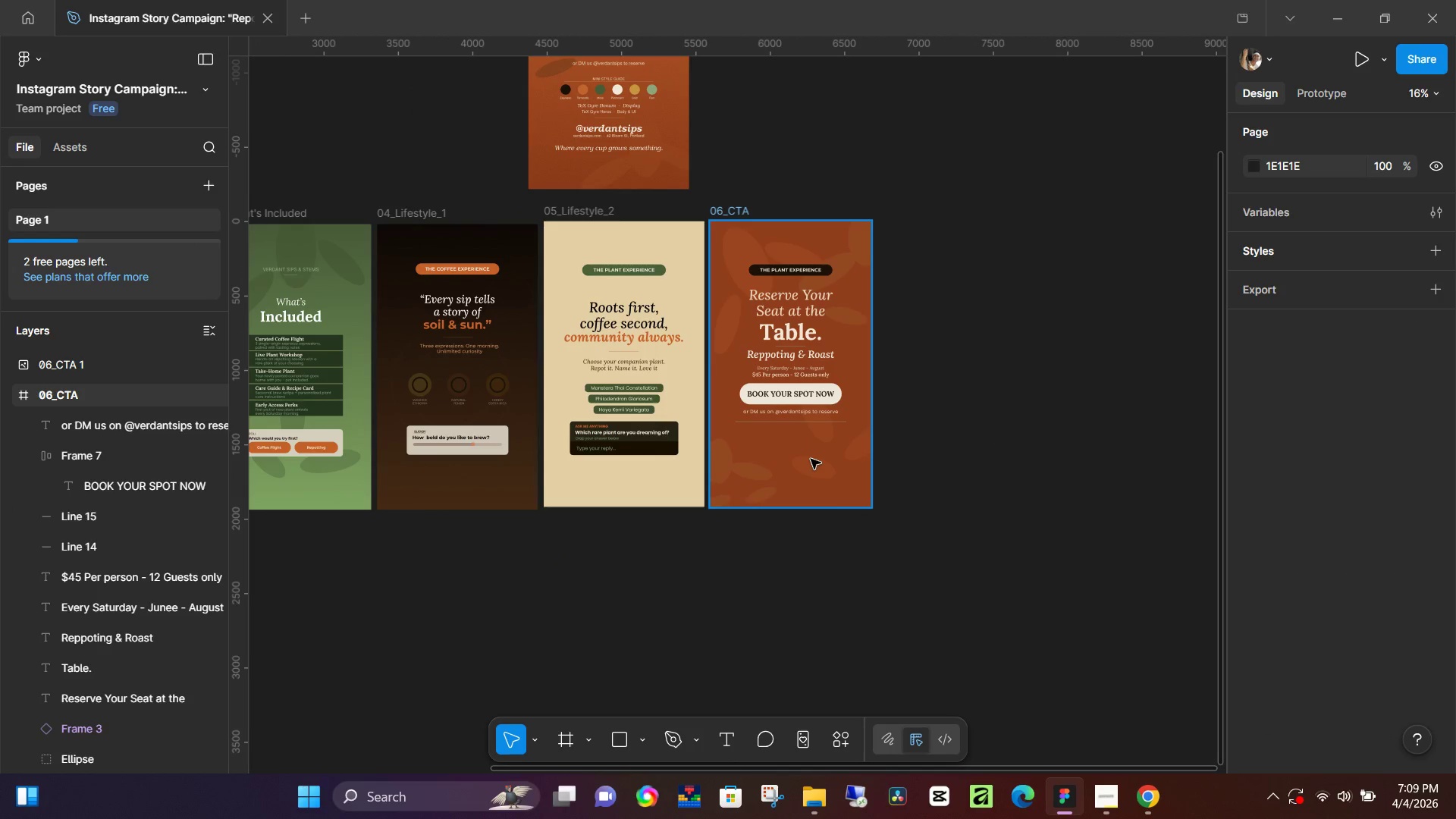 
left_click([804, 419])
 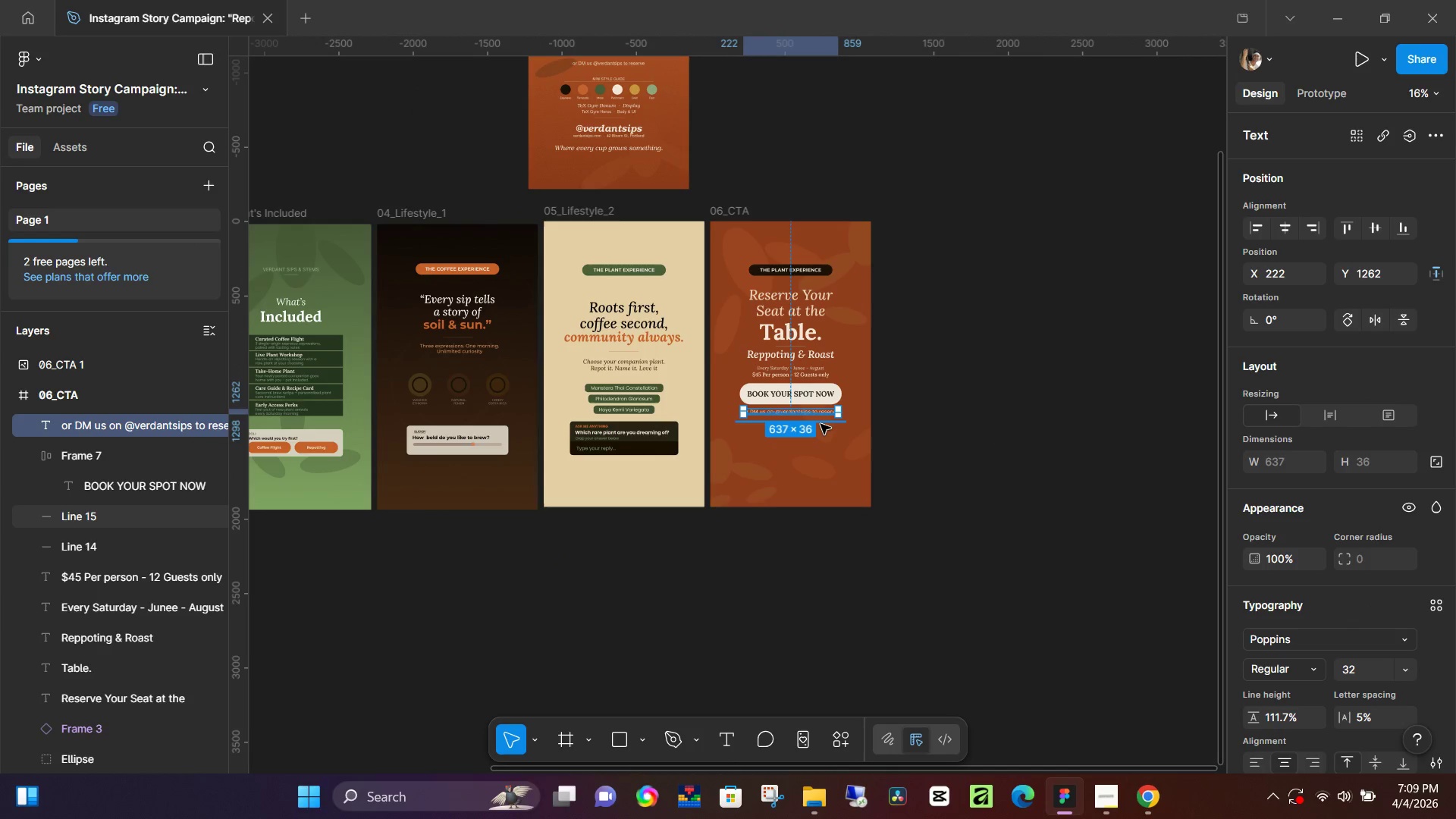 
left_click([821, 424])
 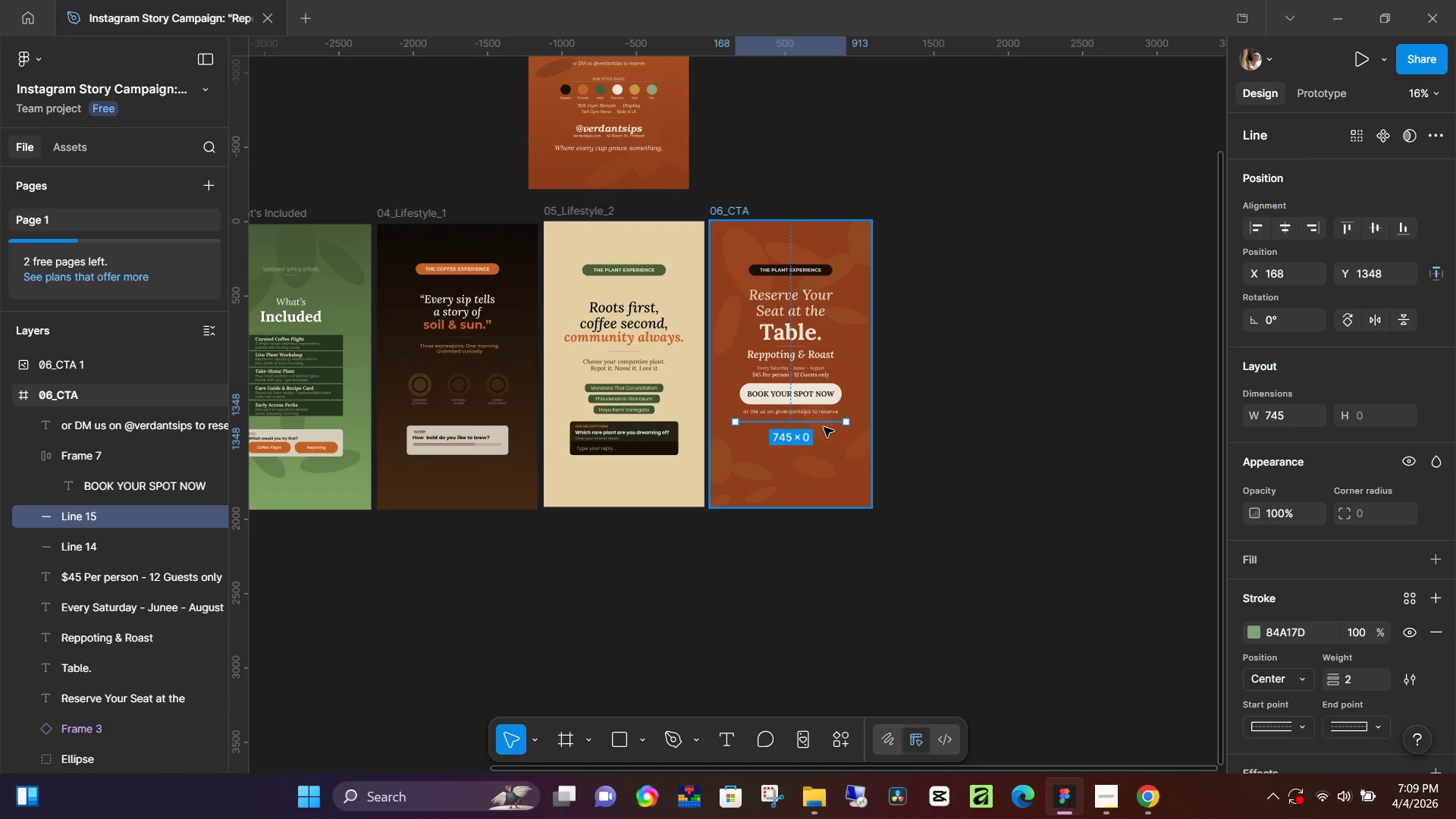 
hold_key(key=ArrowDown, duration=1.52)
 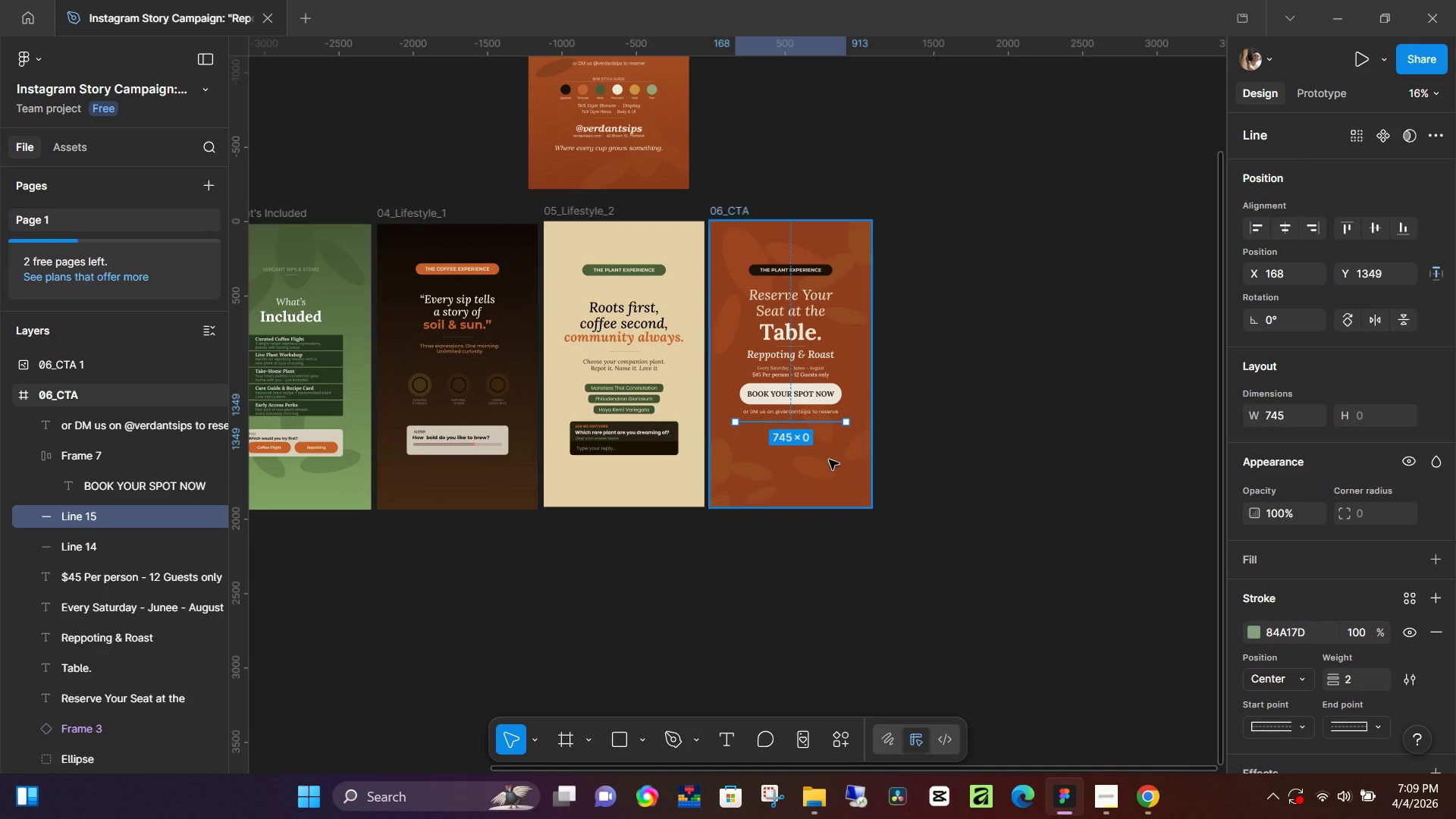 
key(ArrowDown)
 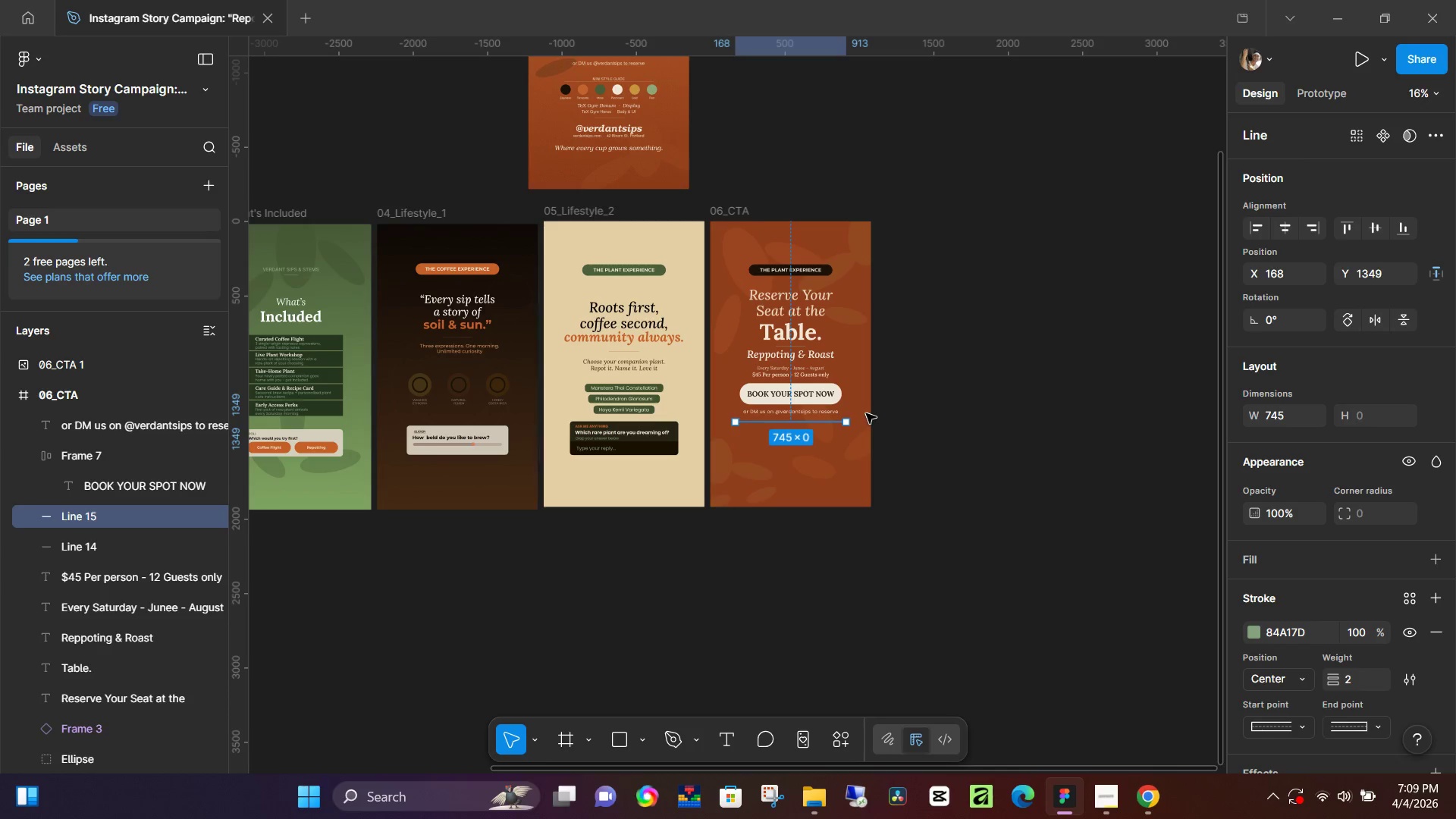 
key(ArrowDown)
 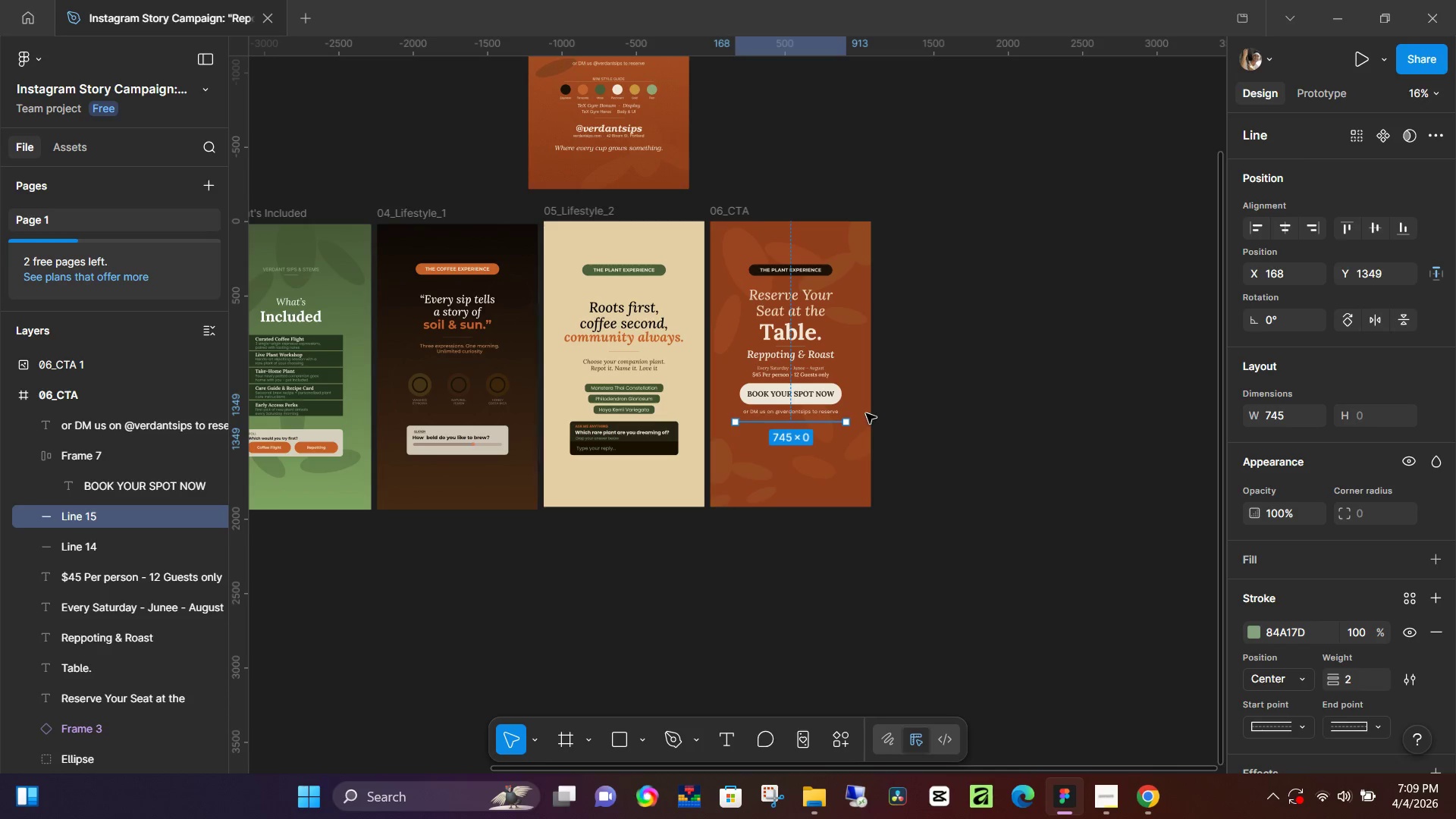 
key(ArrowDown)
 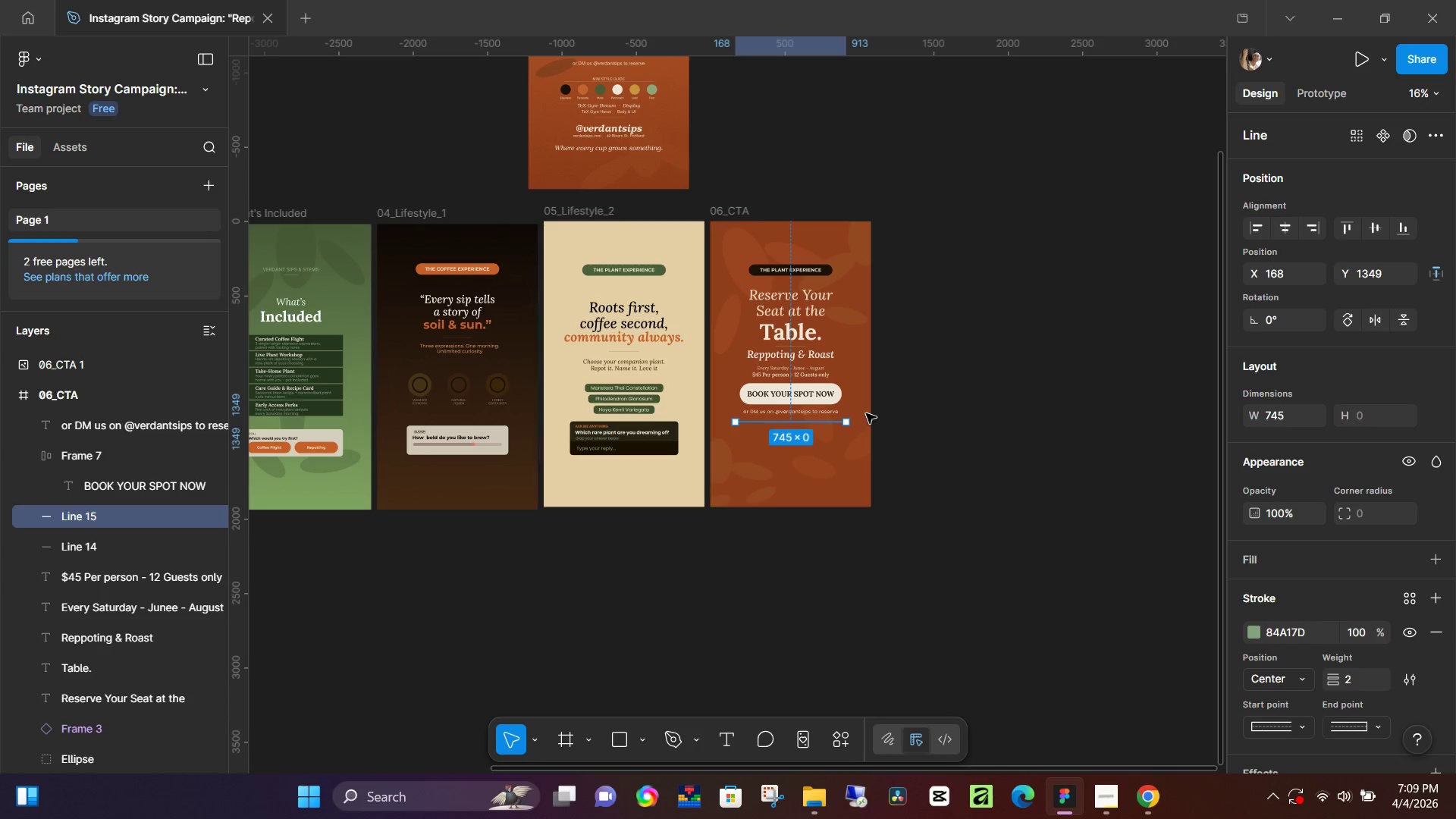 
key(ArrowDown)
 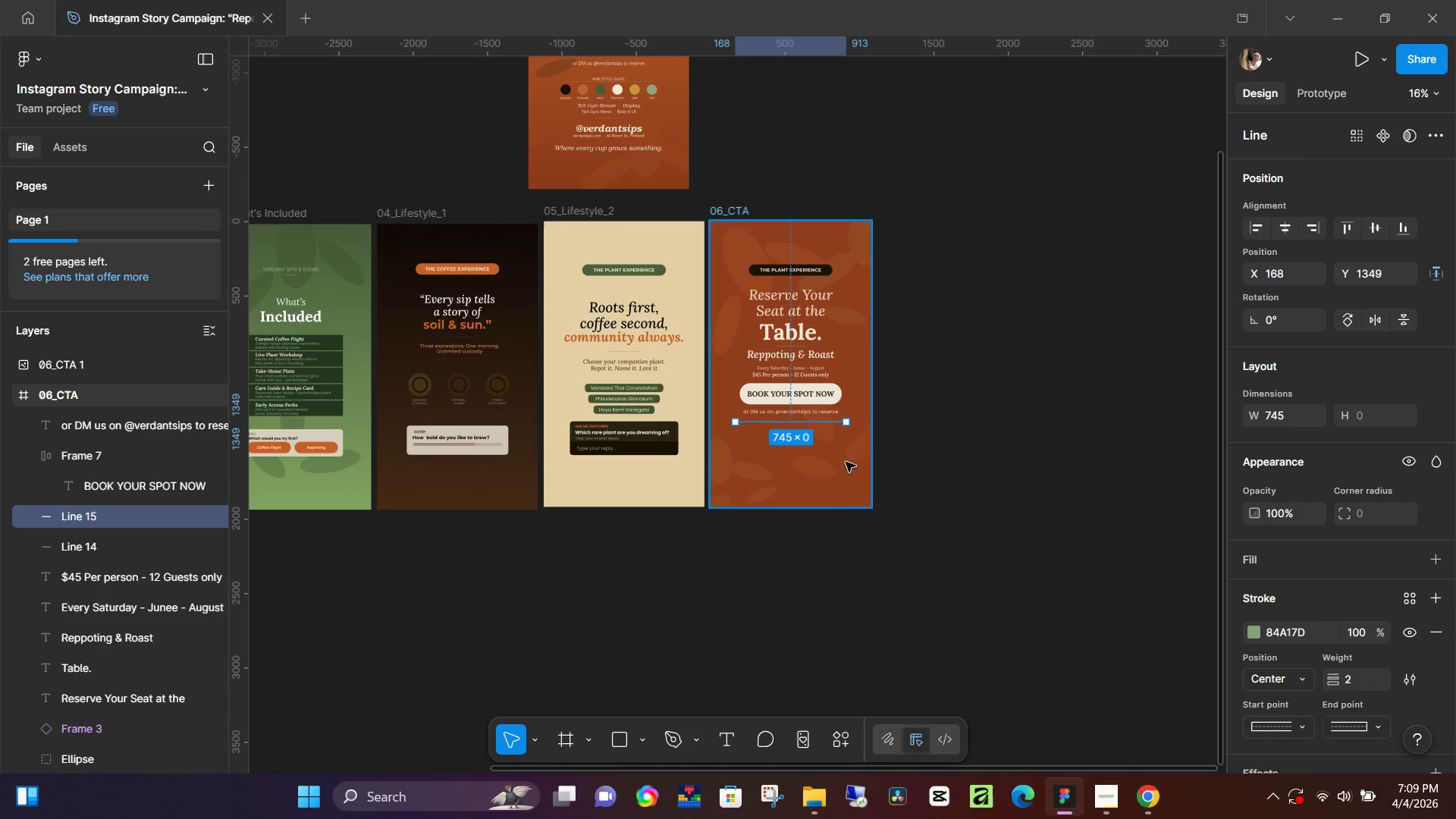 
hold_key(key=ControlLeft, duration=0.81)
scroll: coordinate [788, 425], scroll_direction: up, amount: 12.0
 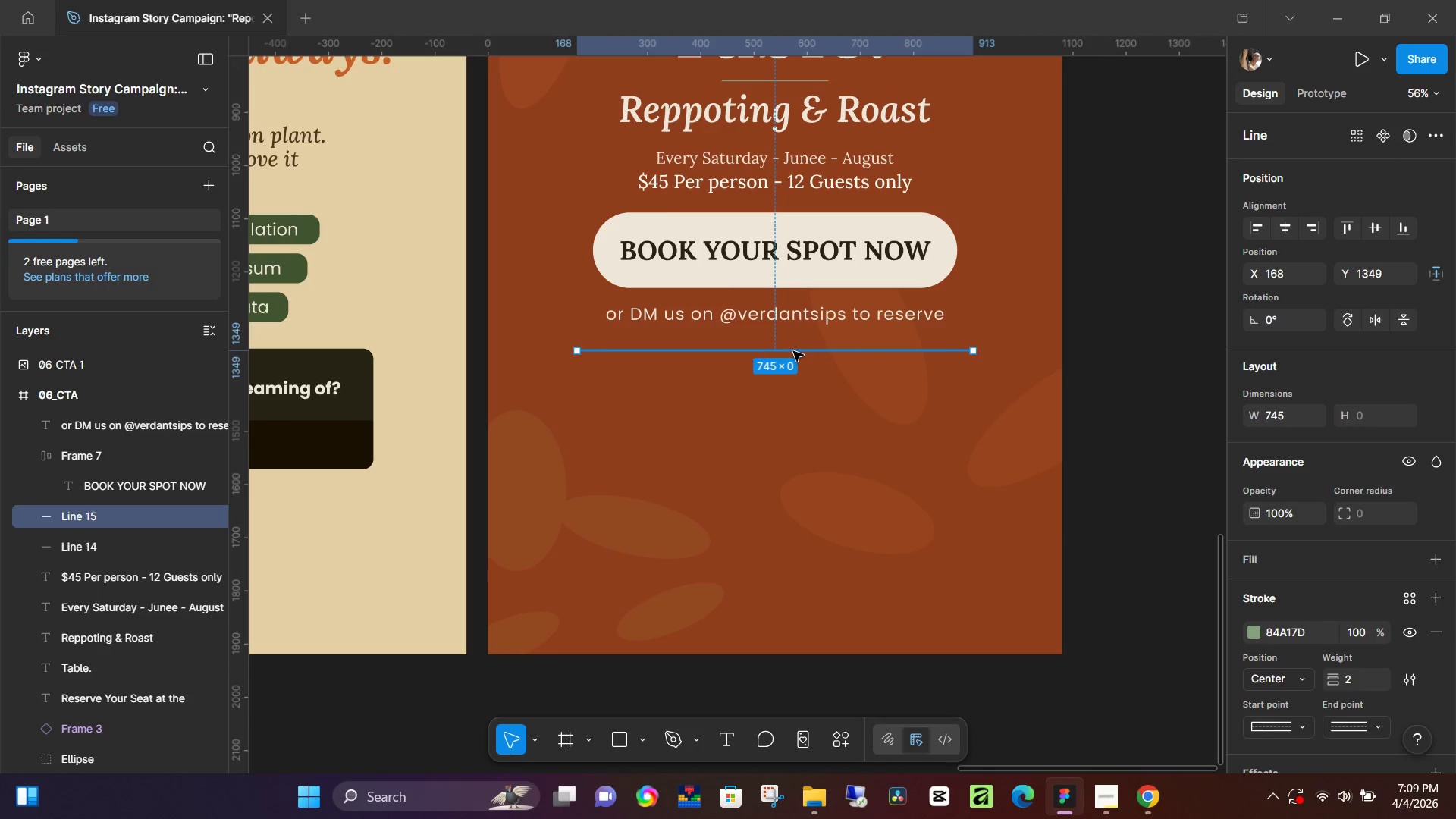 
left_click_drag(start_coordinate=[804, 398], to_coordinate=[801, 391])
 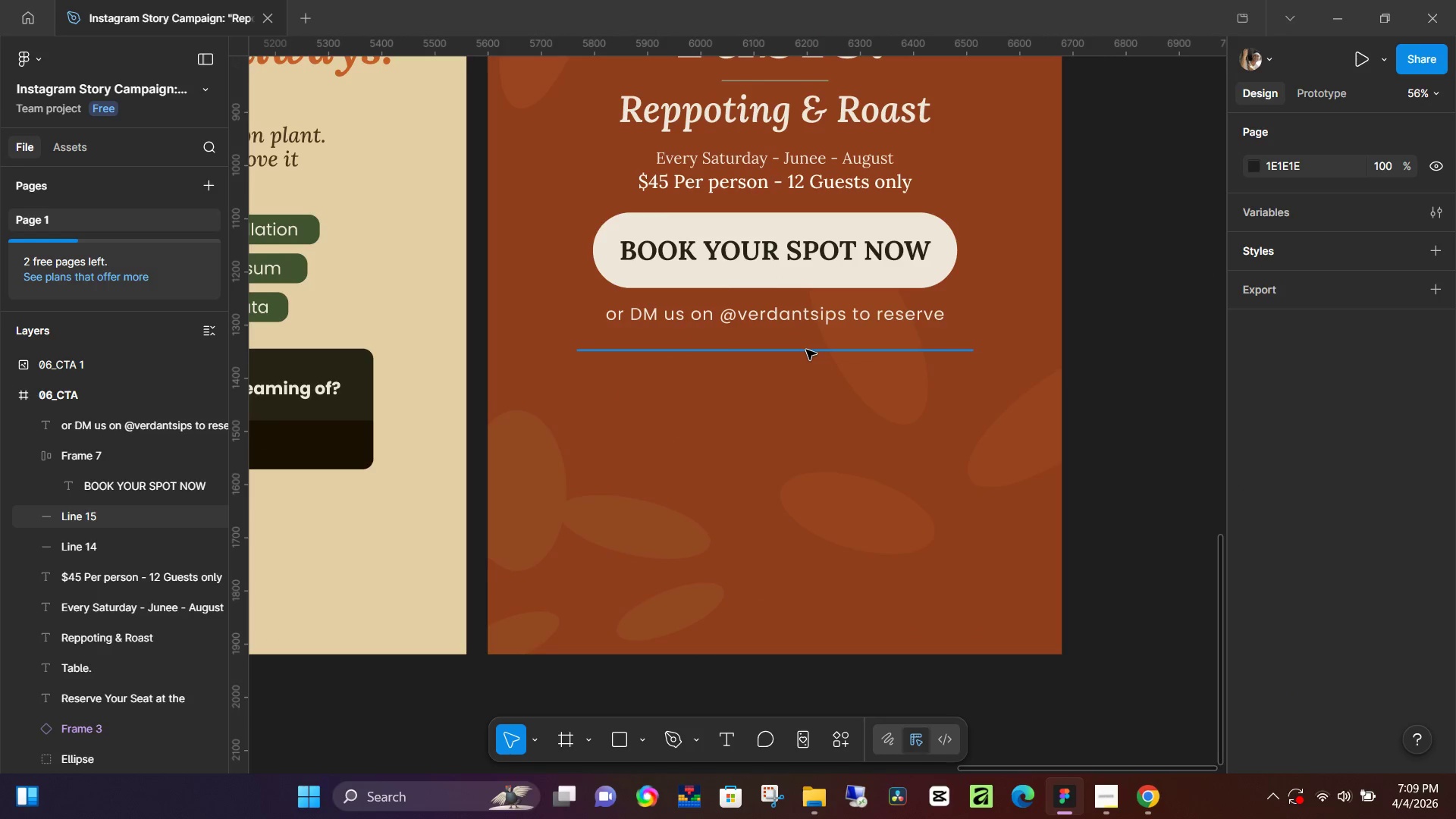 
left_click([806, 350])
 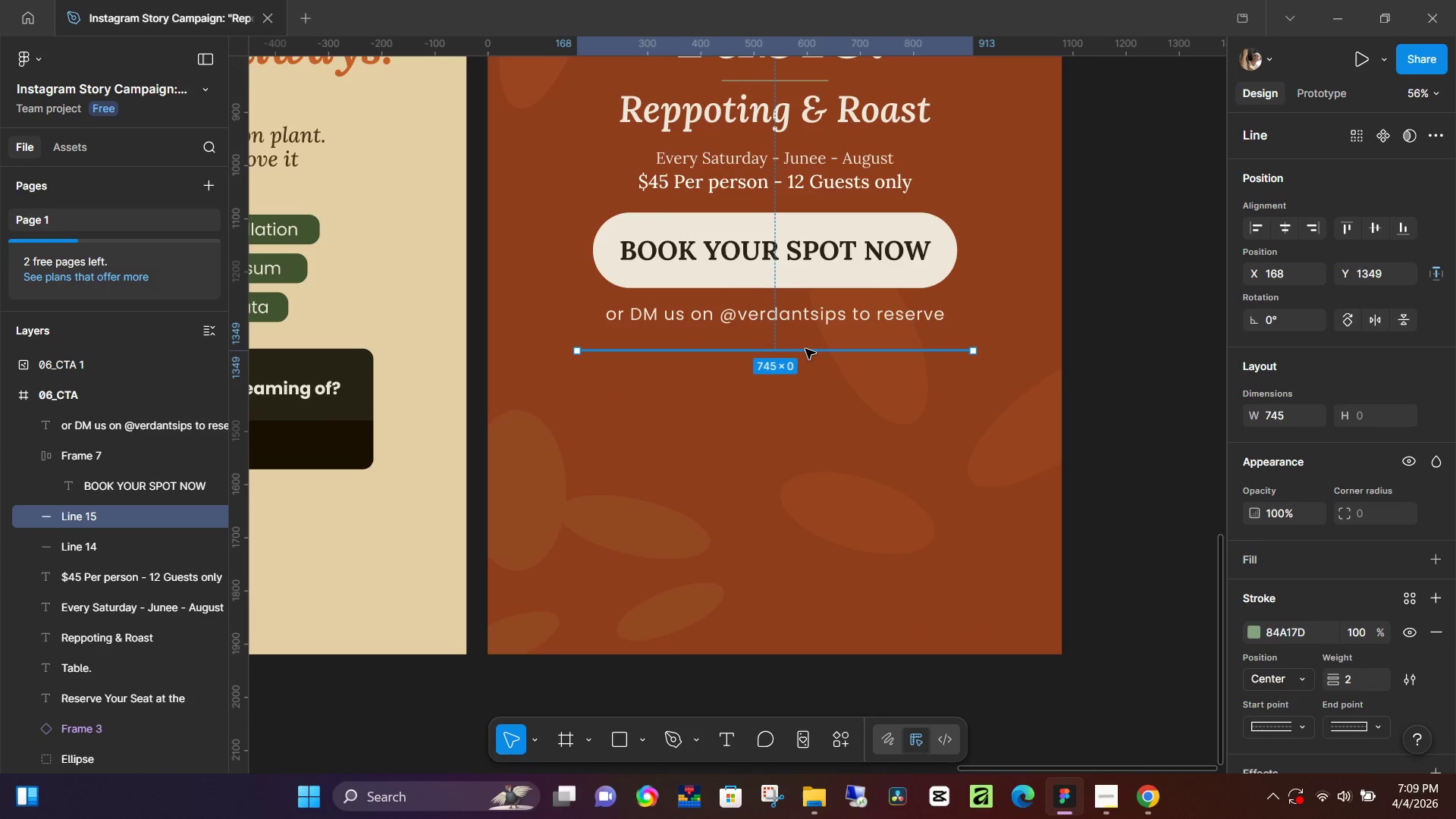 
hold_key(key=ArrowDown, duration=1.19)
 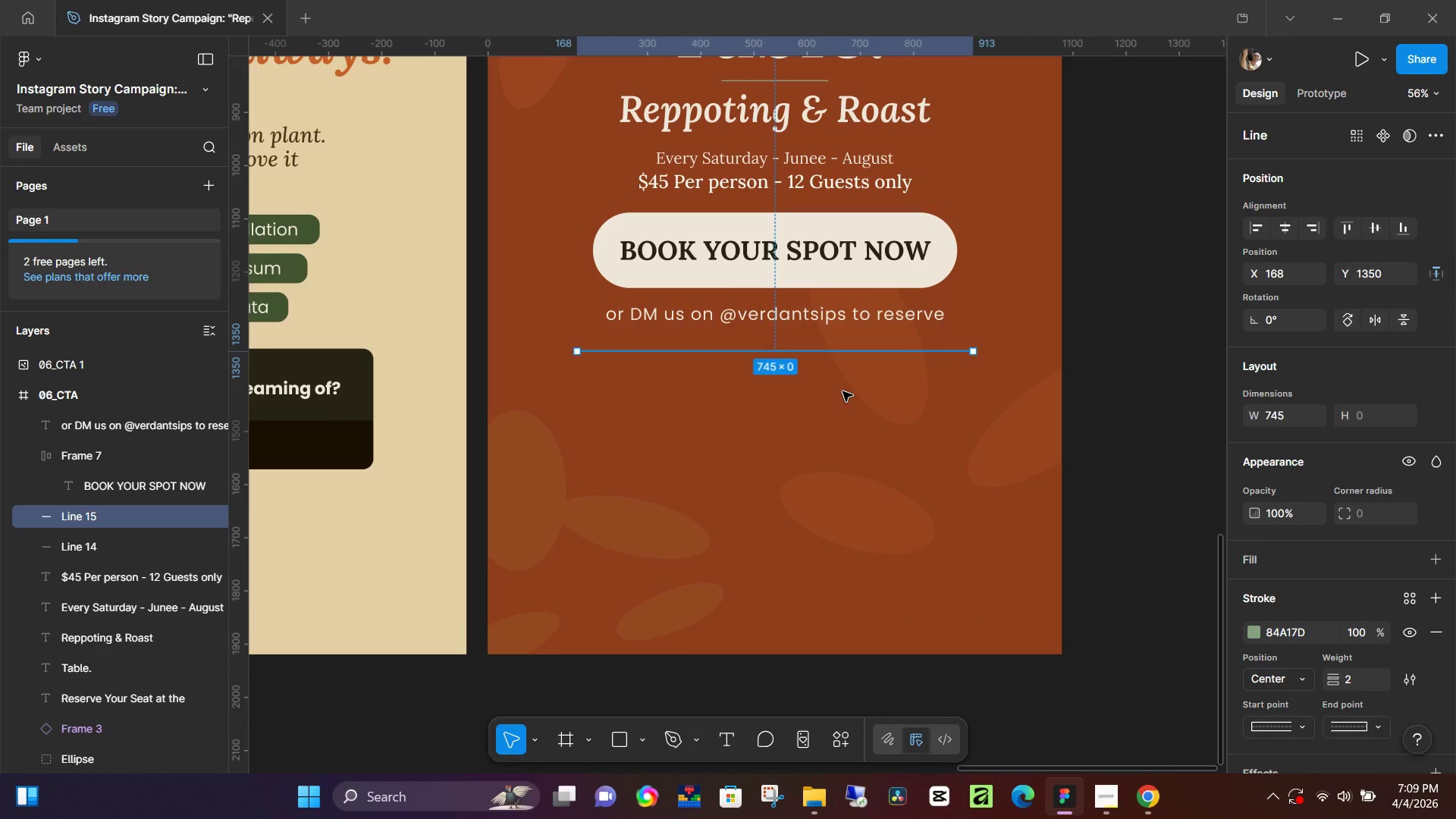 
left_click([843, 391])
 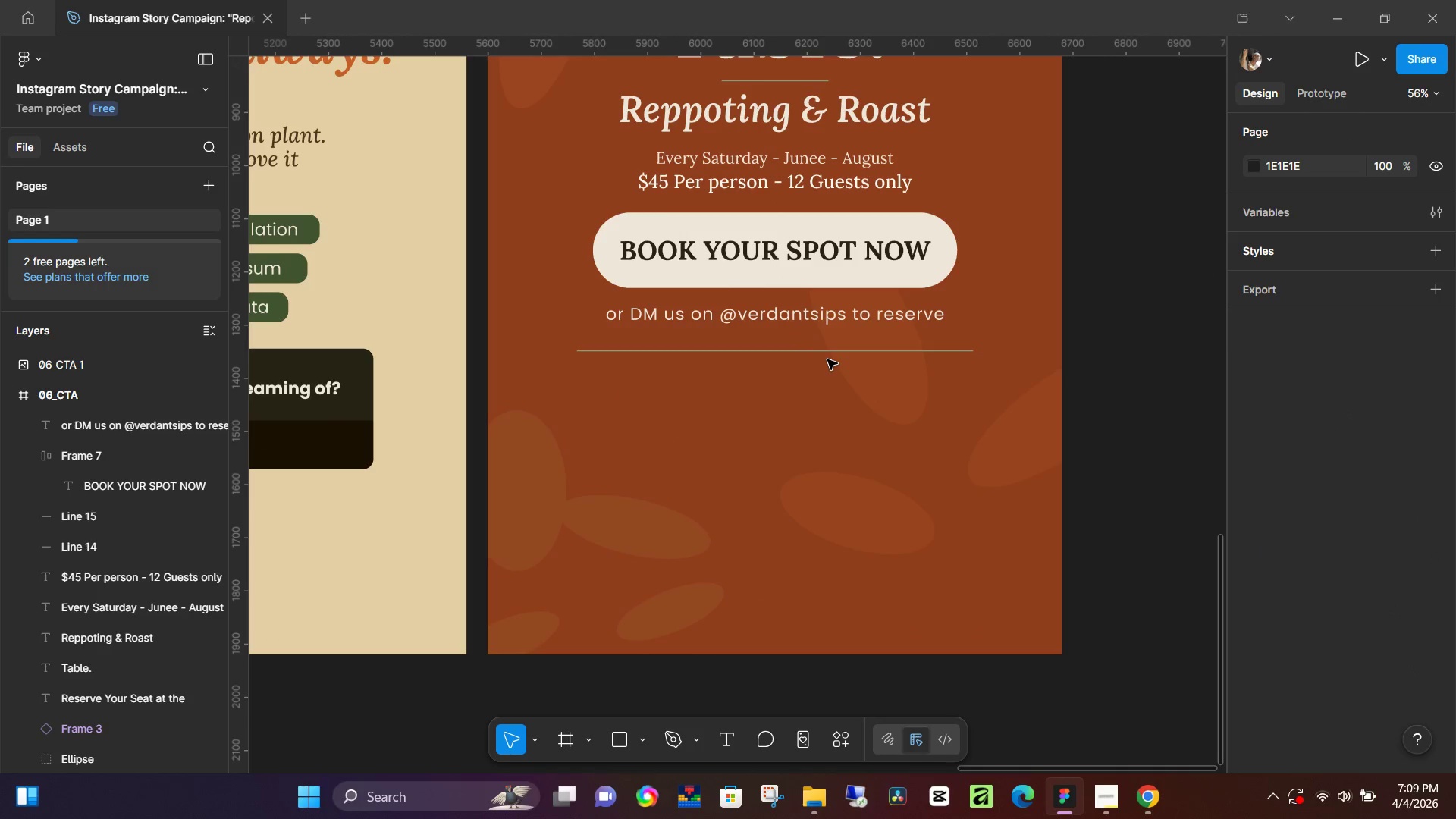 
left_click([827, 354])
 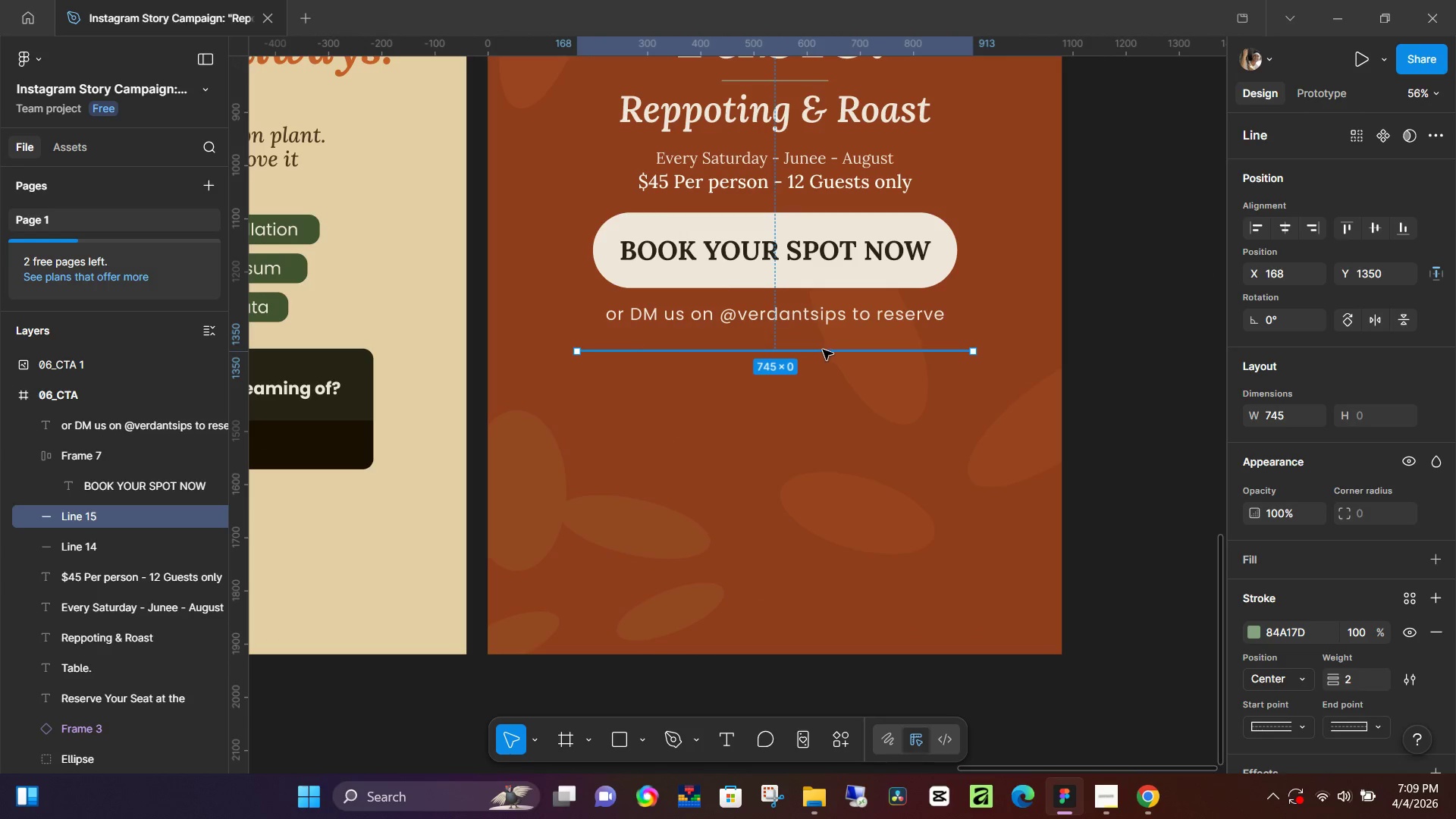 
left_click_drag(start_coordinate=[823, 350], to_coordinate=[827, 389])
 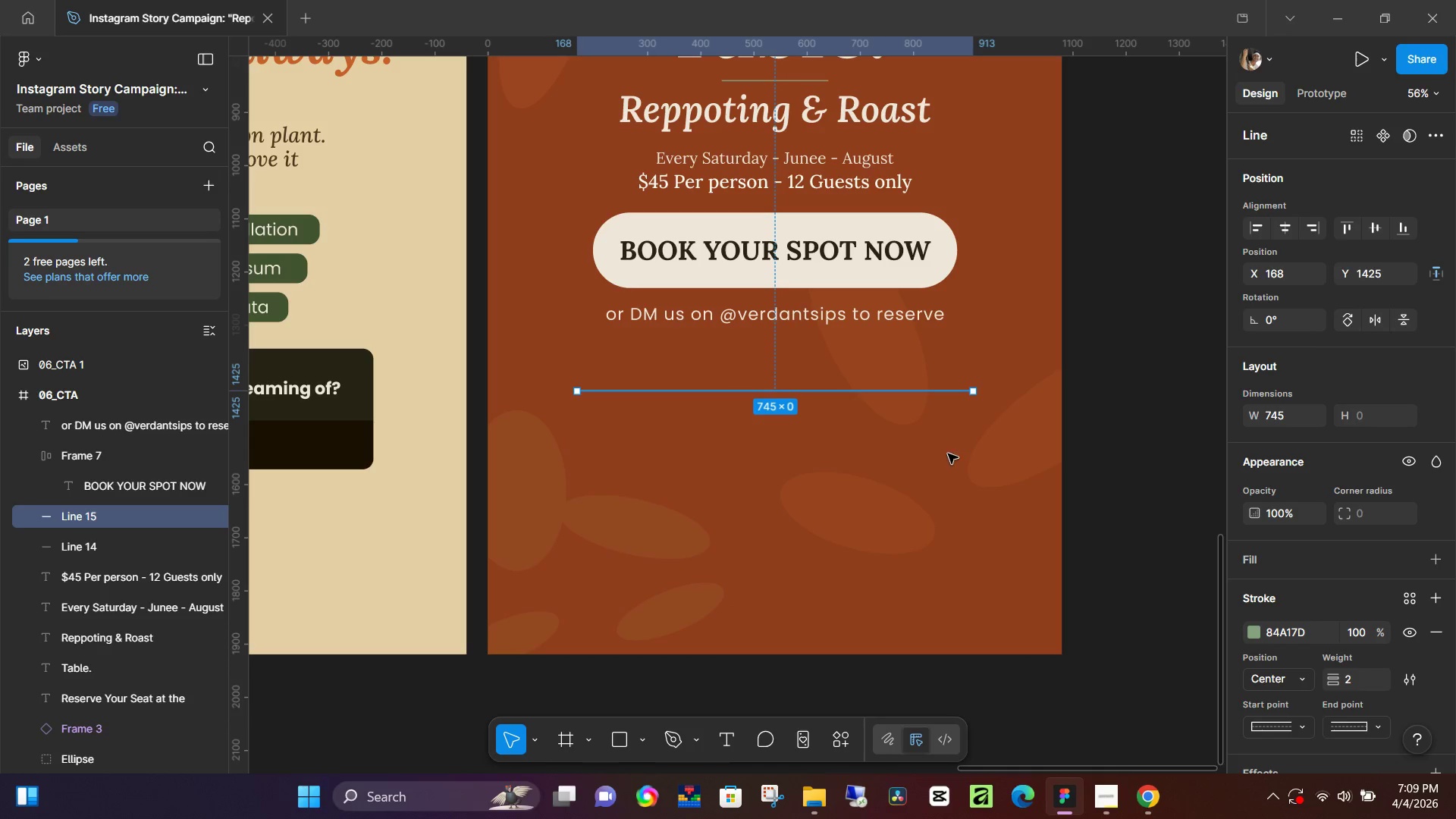 
left_click([940, 457])
 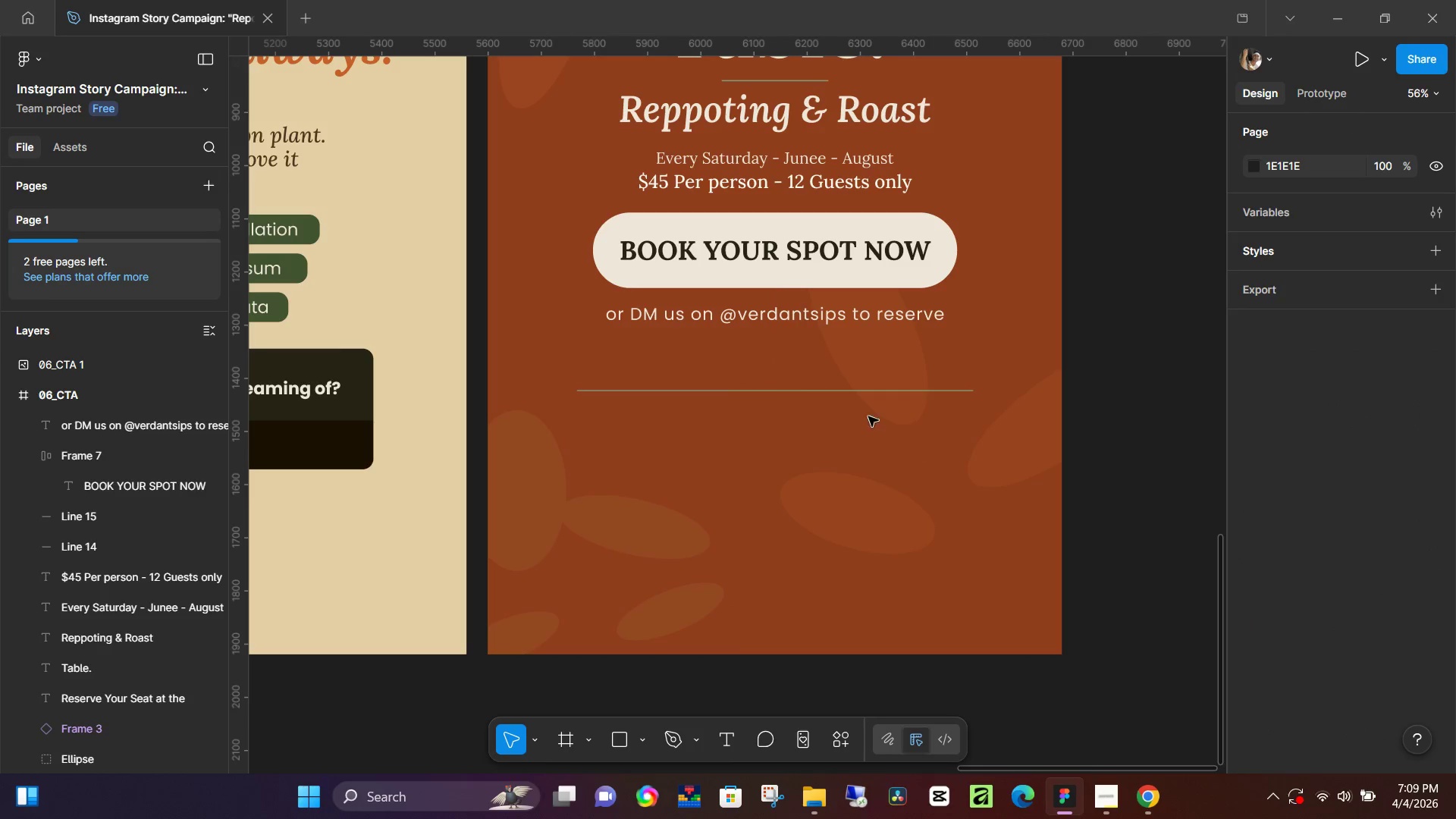 
key(T)
 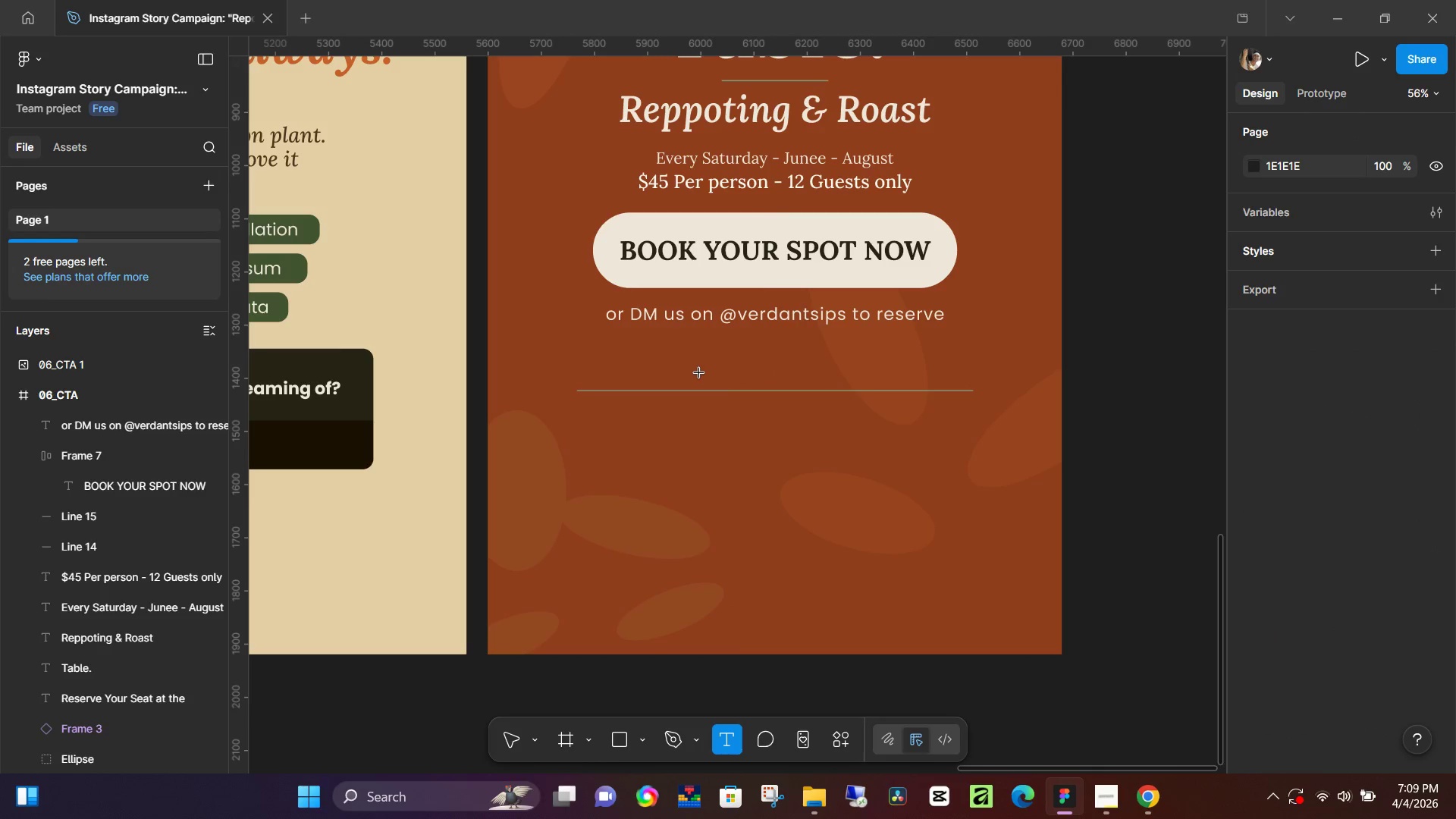 
left_click([696, 373])
 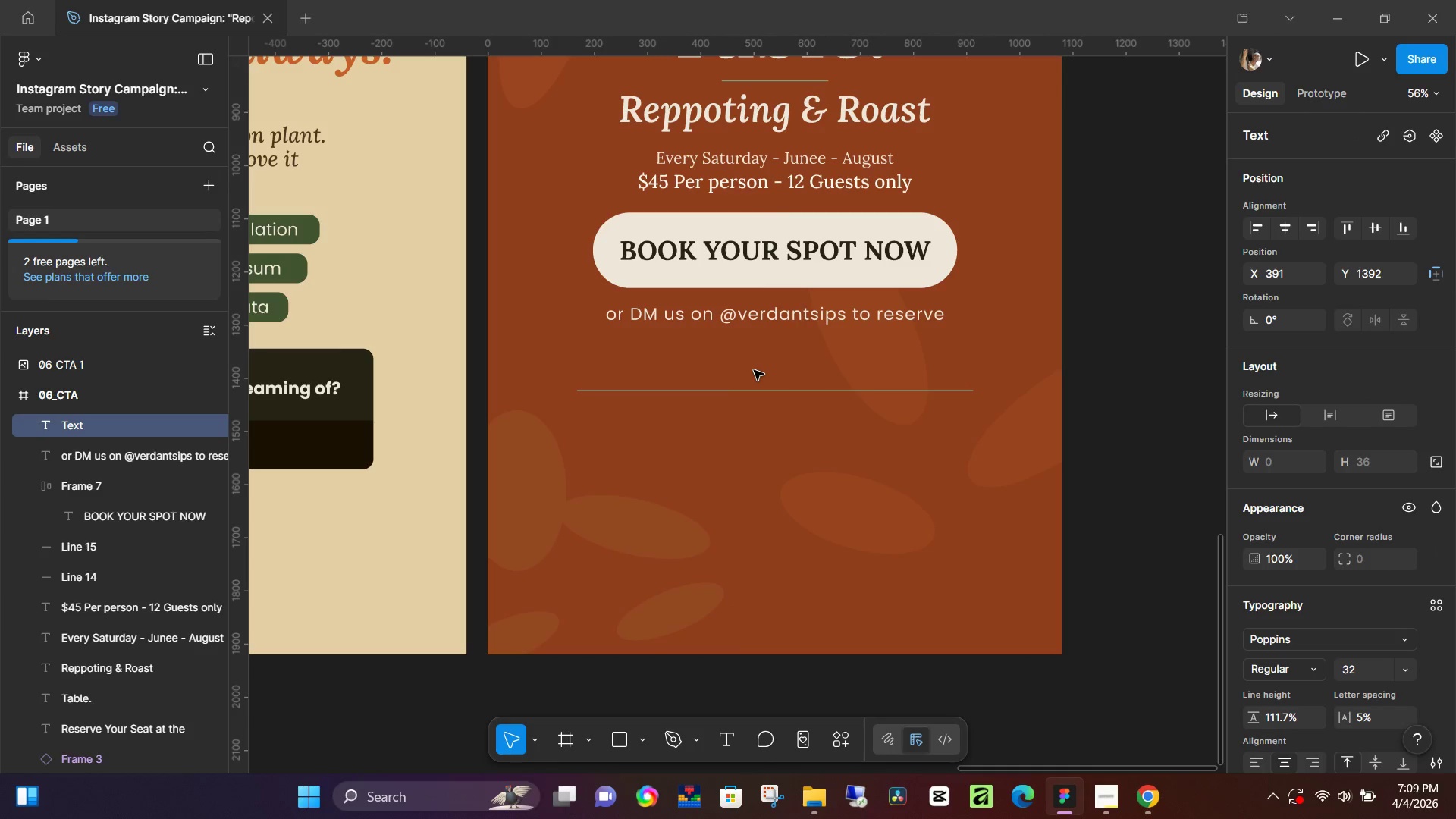 
type(Mini Style Guides)
 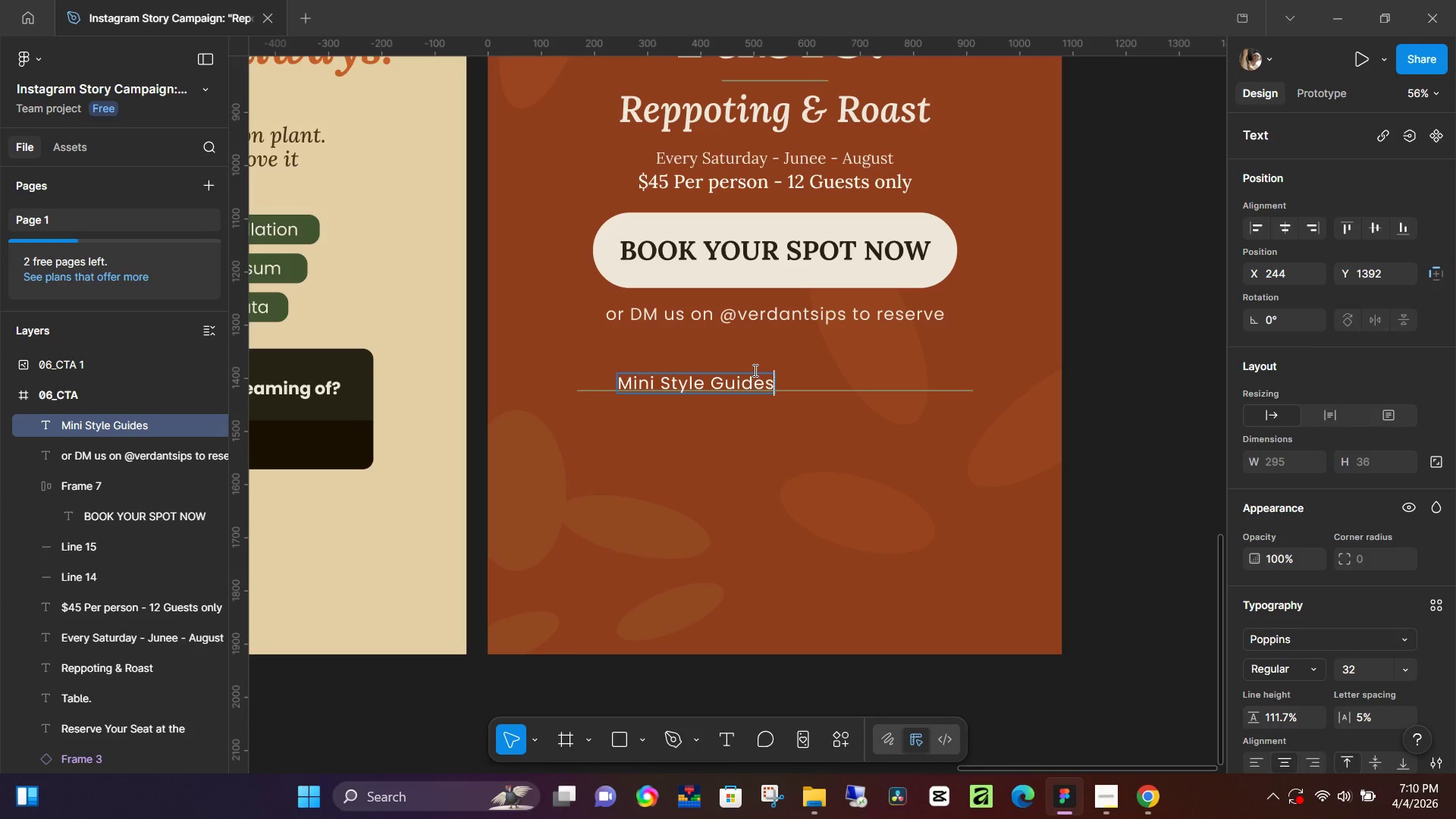 
left_click([792, 482])
 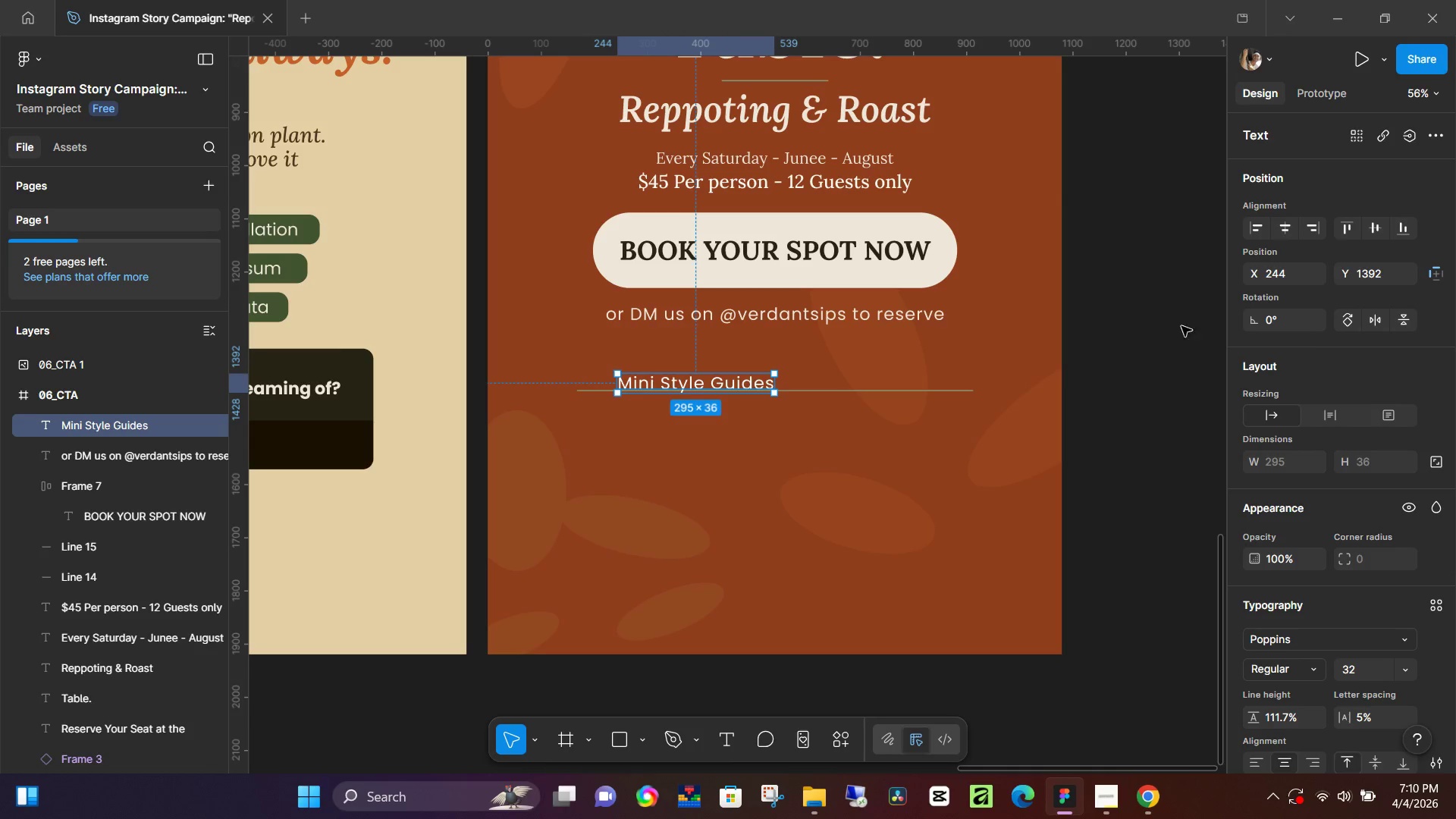 
left_click([1282, 224])
 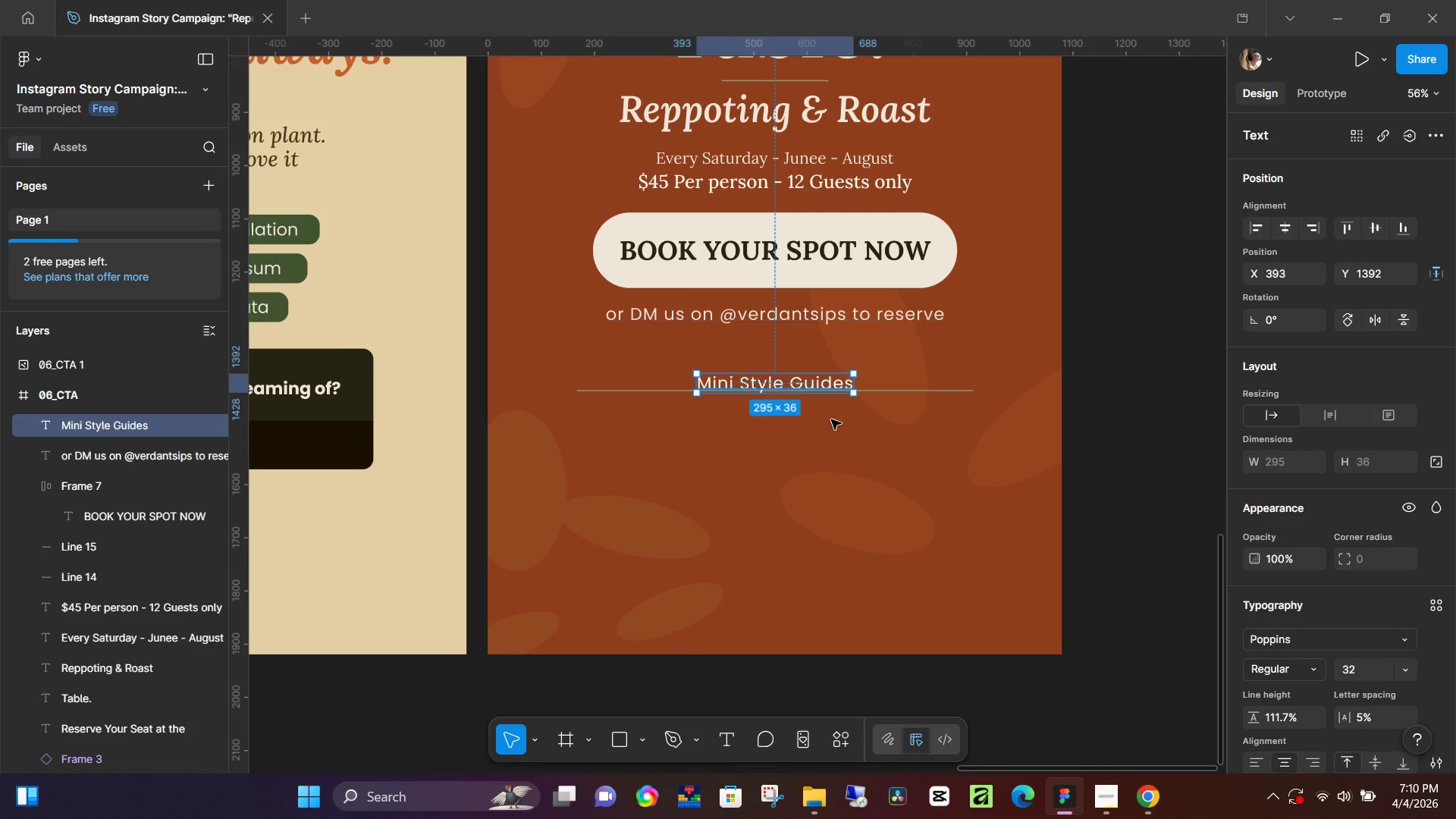 
left_click([855, 466])
 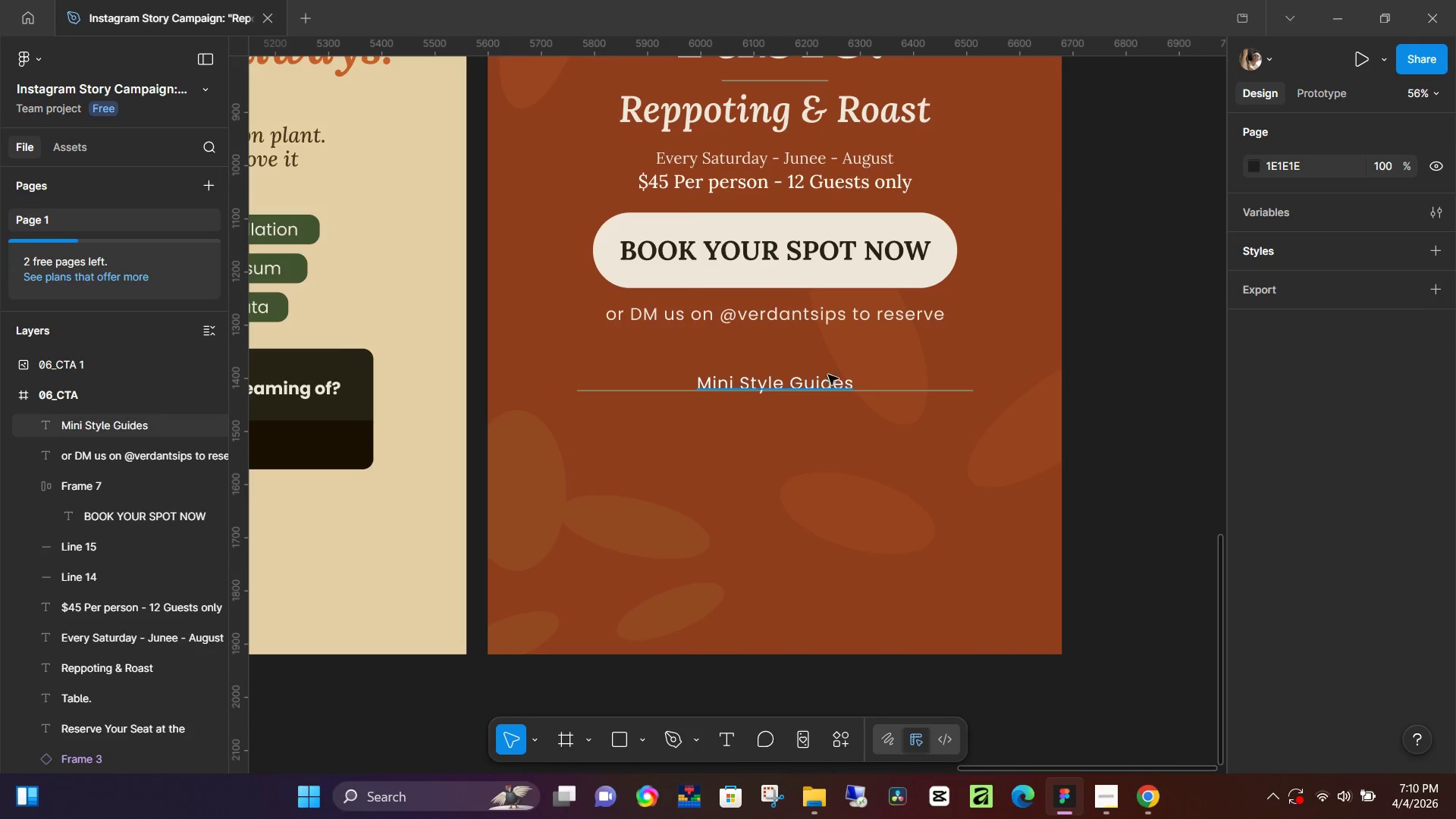 
left_click([827, 373])
 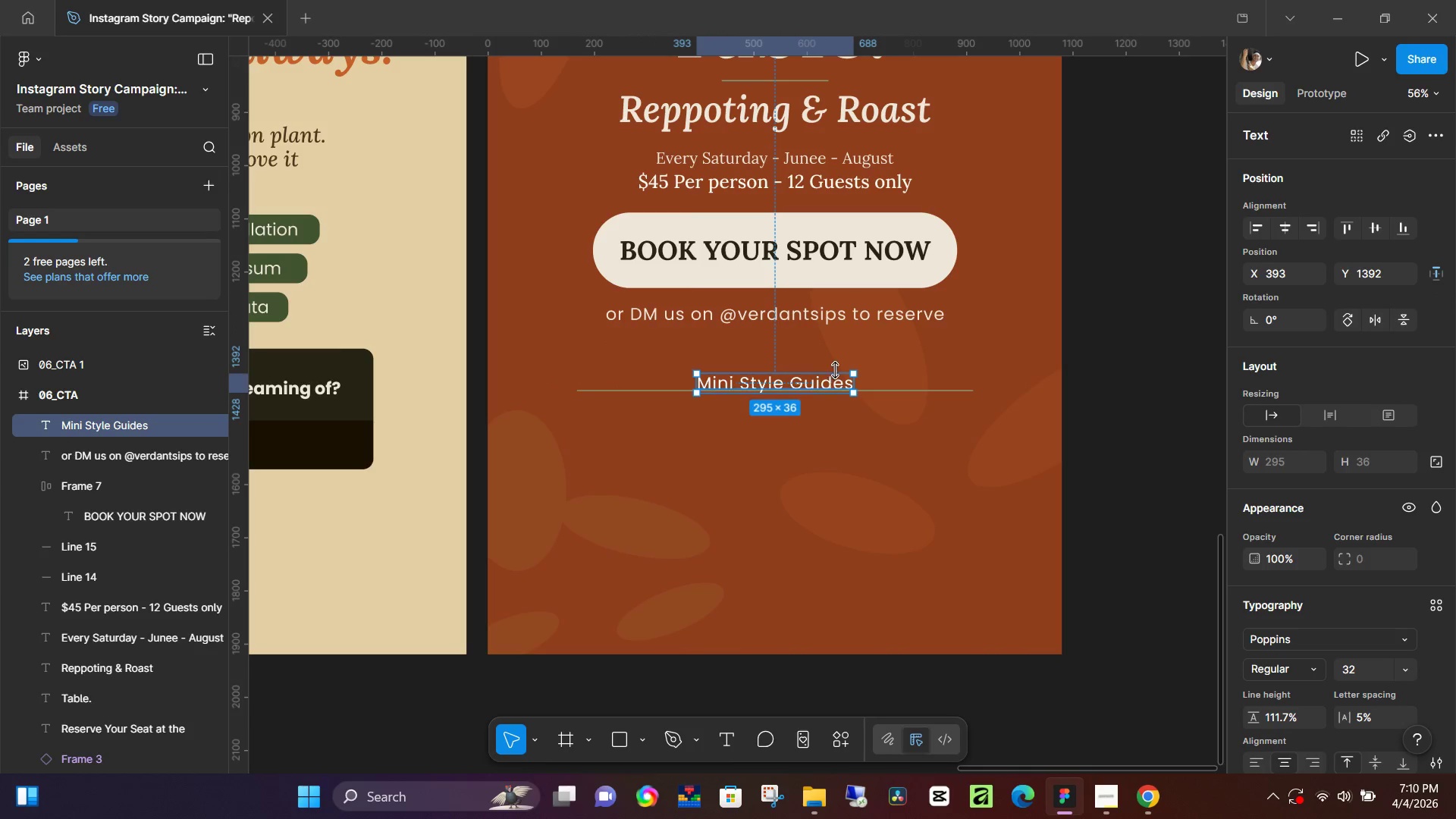 
key(ArrowUp)
 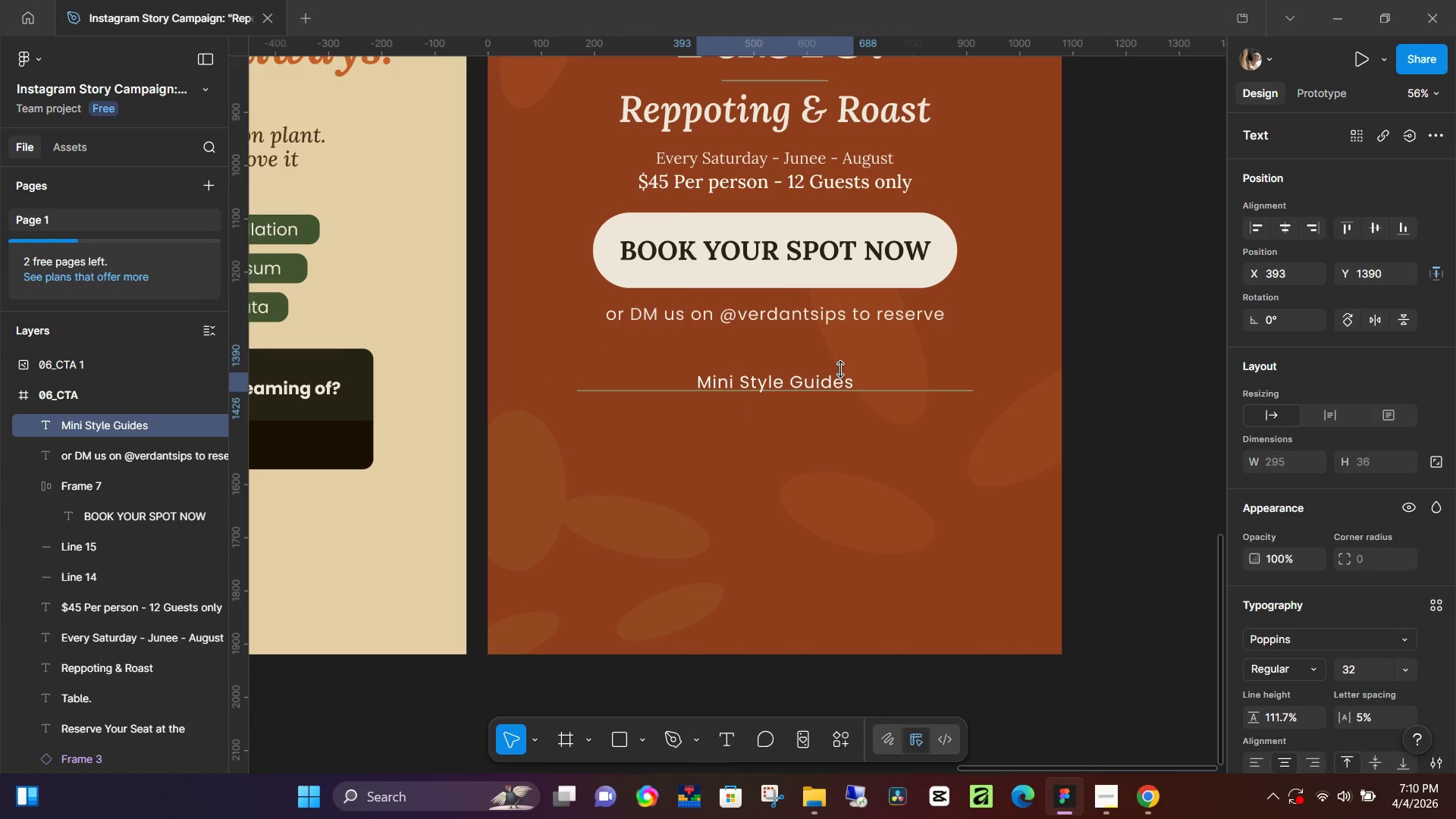 
key(ArrowUp)
 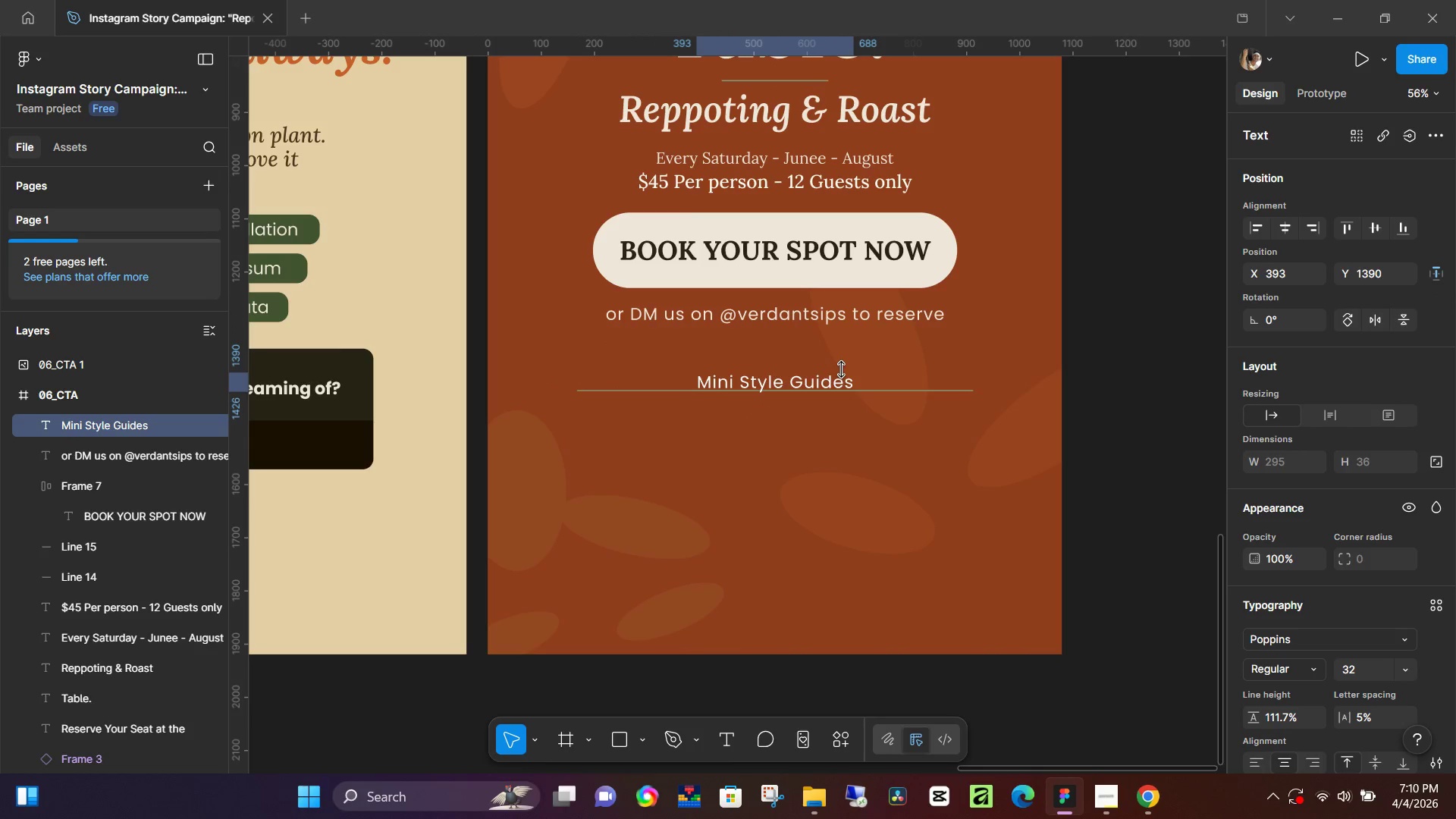 
key(ArrowUp)
 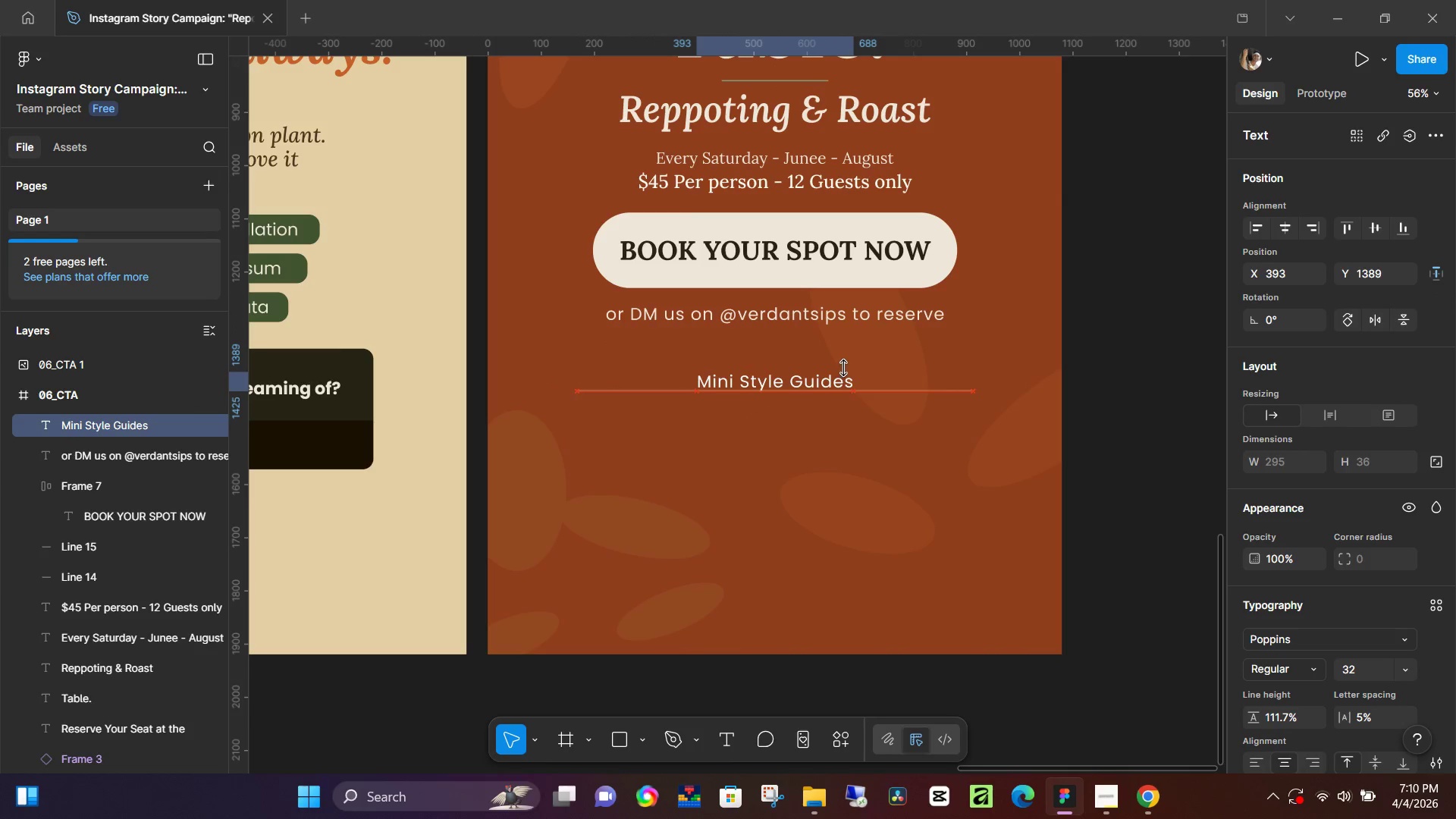 
key(ArrowUp)
 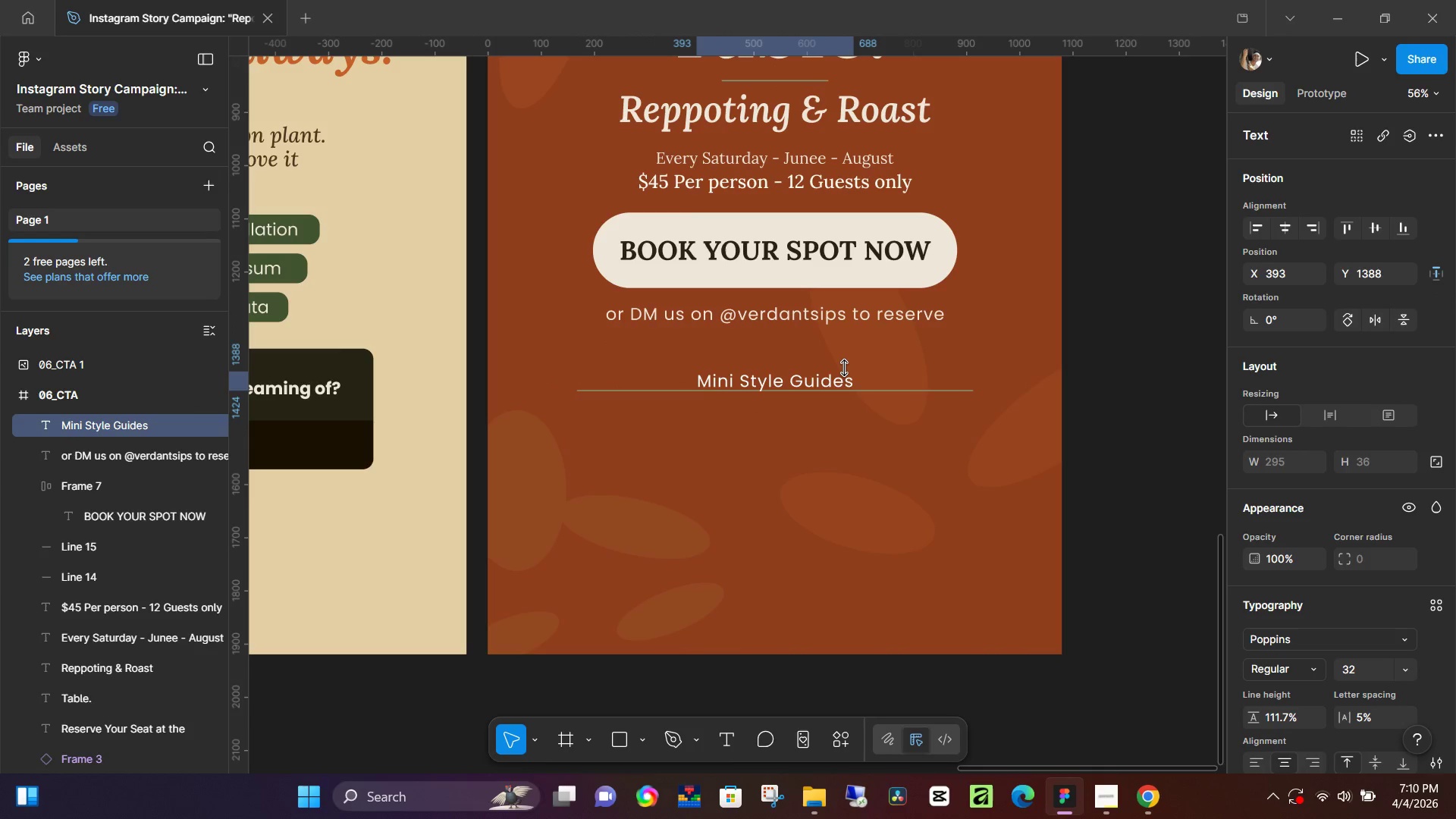 
key(ArrowUp)
 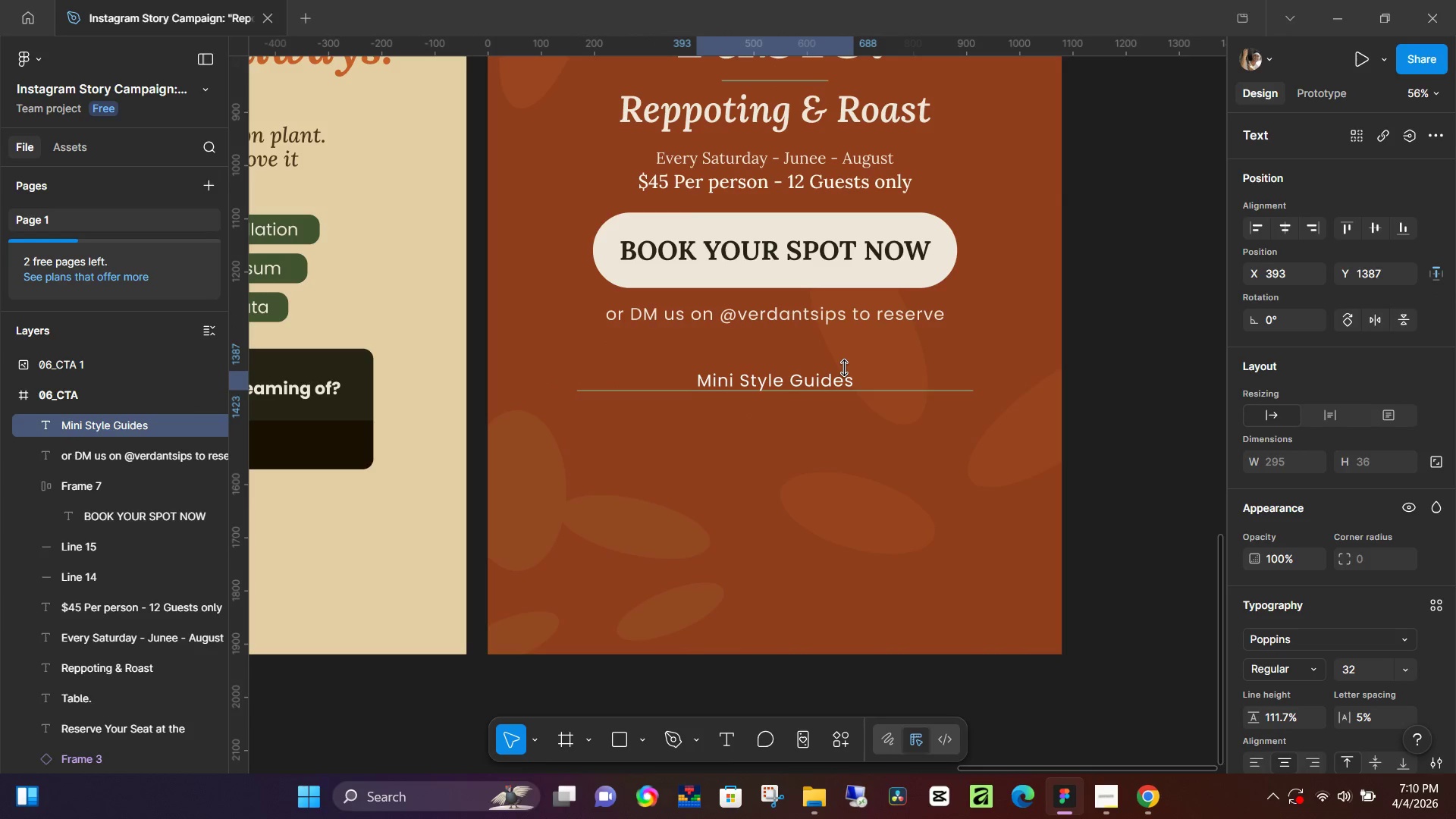 
key(ArrowUp)
 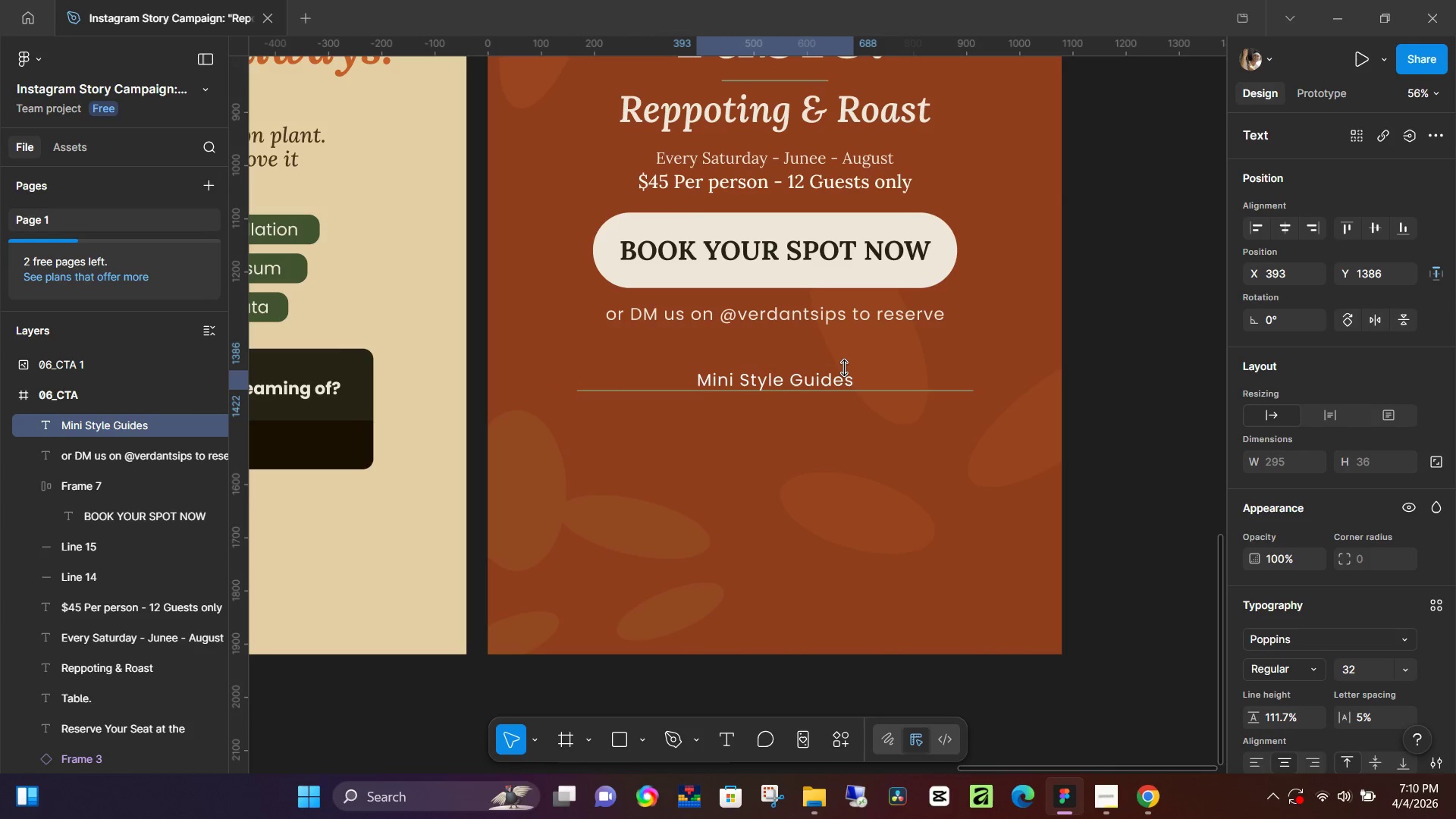 
key(ArrowUp)
 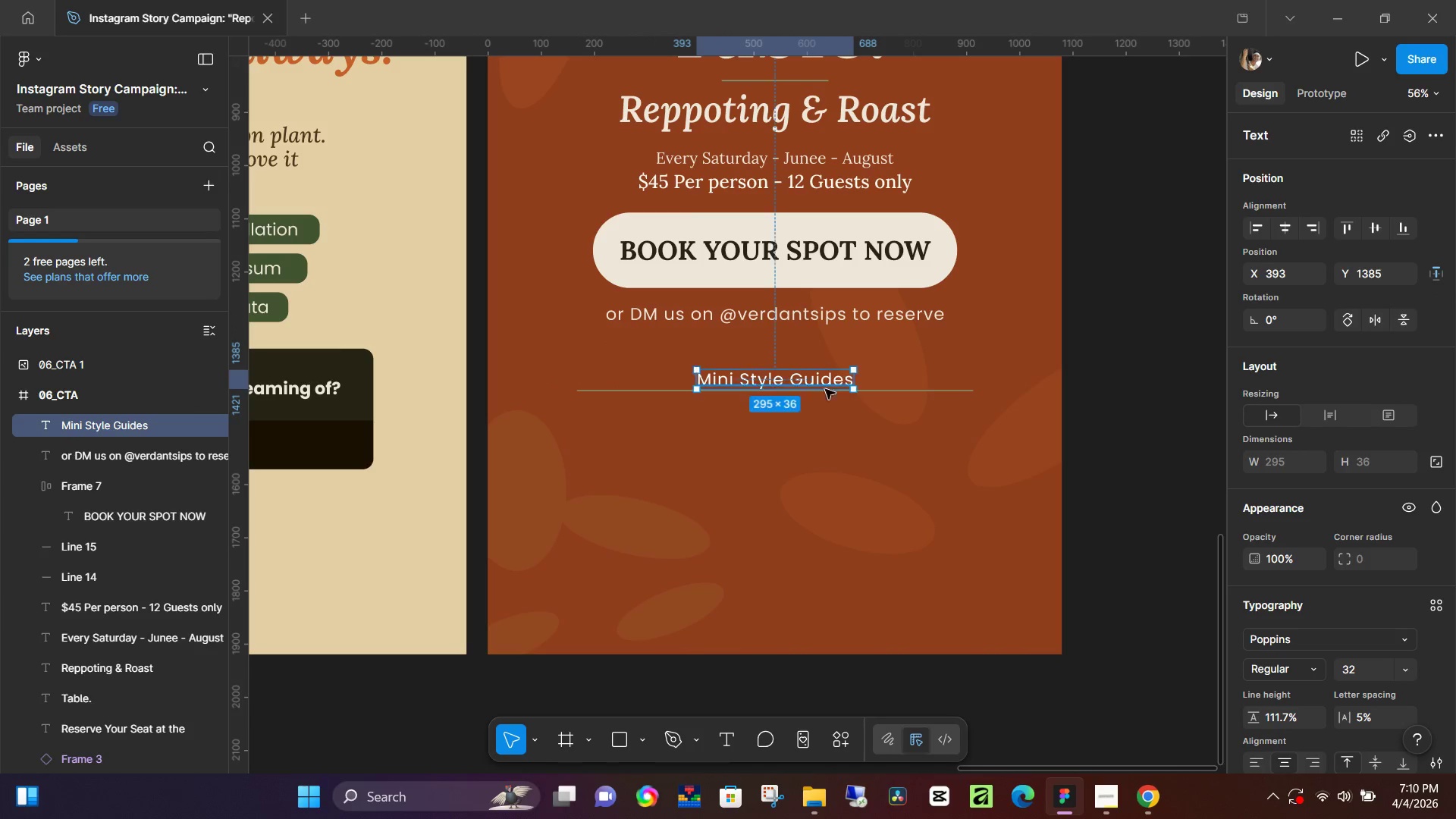 
hold_key(key=Space, duration=0.75)
 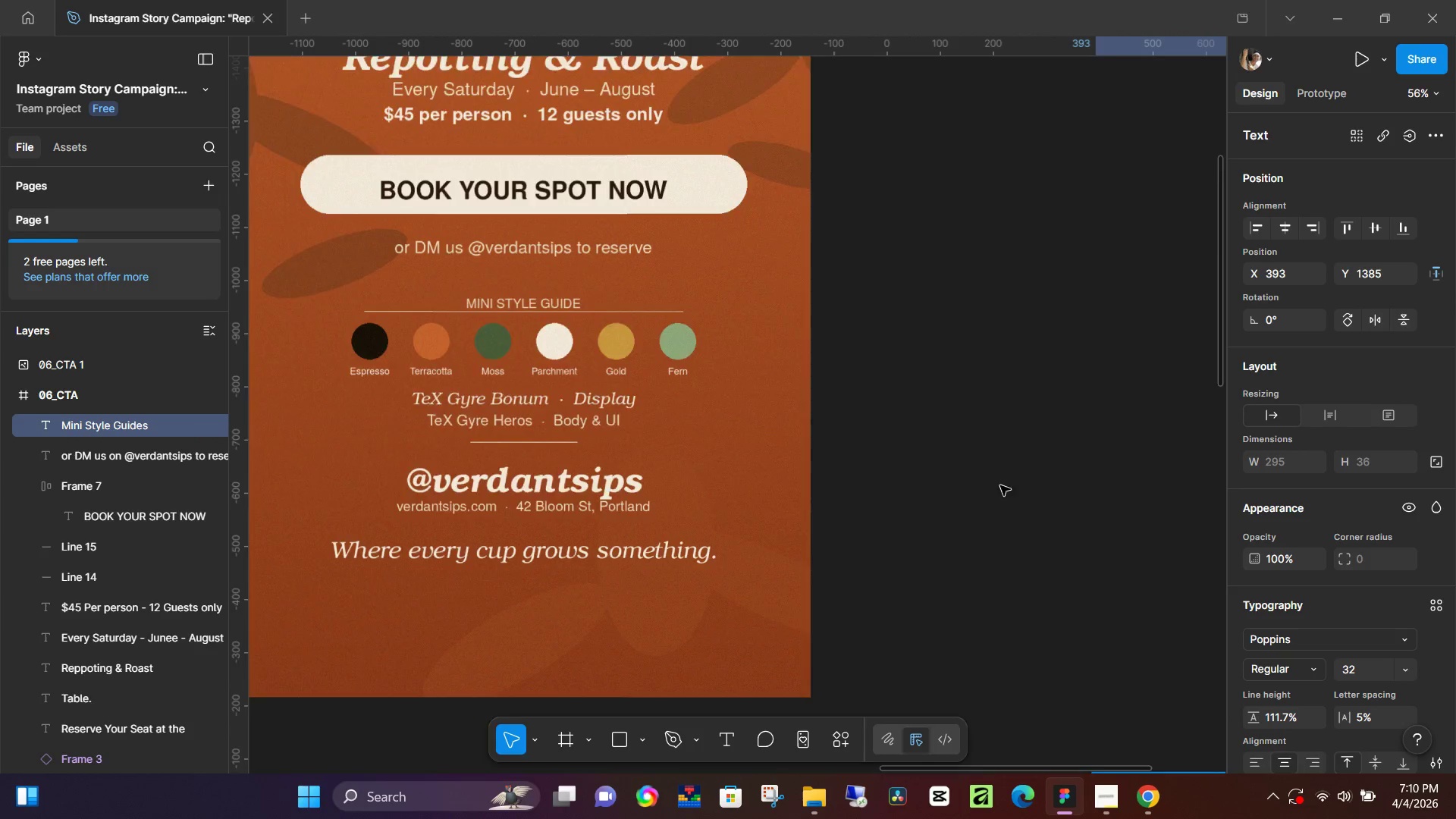 
scroll: coordinate [730, 403], scroll_direction: up, amount: 20.0
 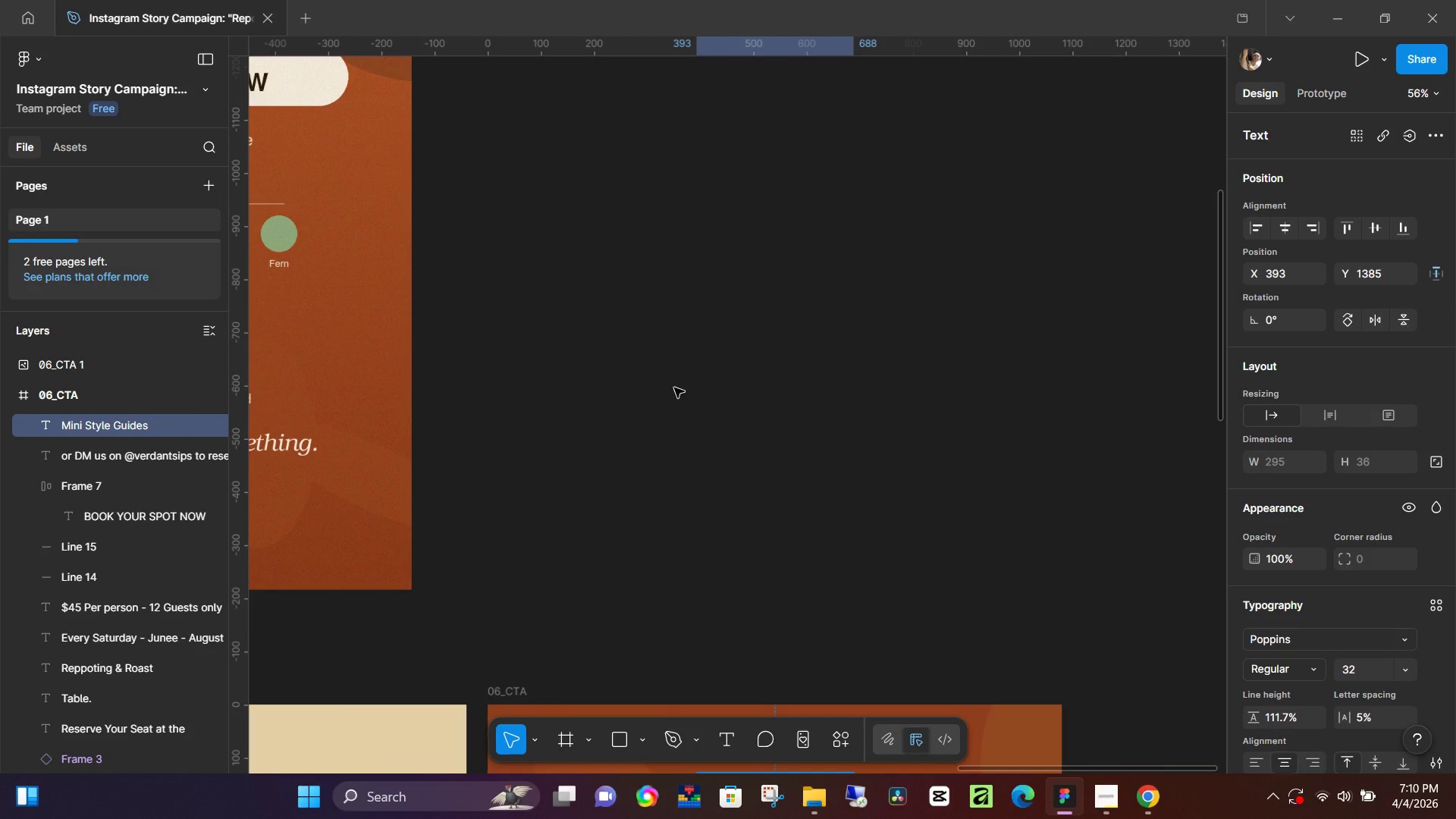 
left_click_drag(start_coordinate=[566, 372], to_coordinate=[966, 480])
 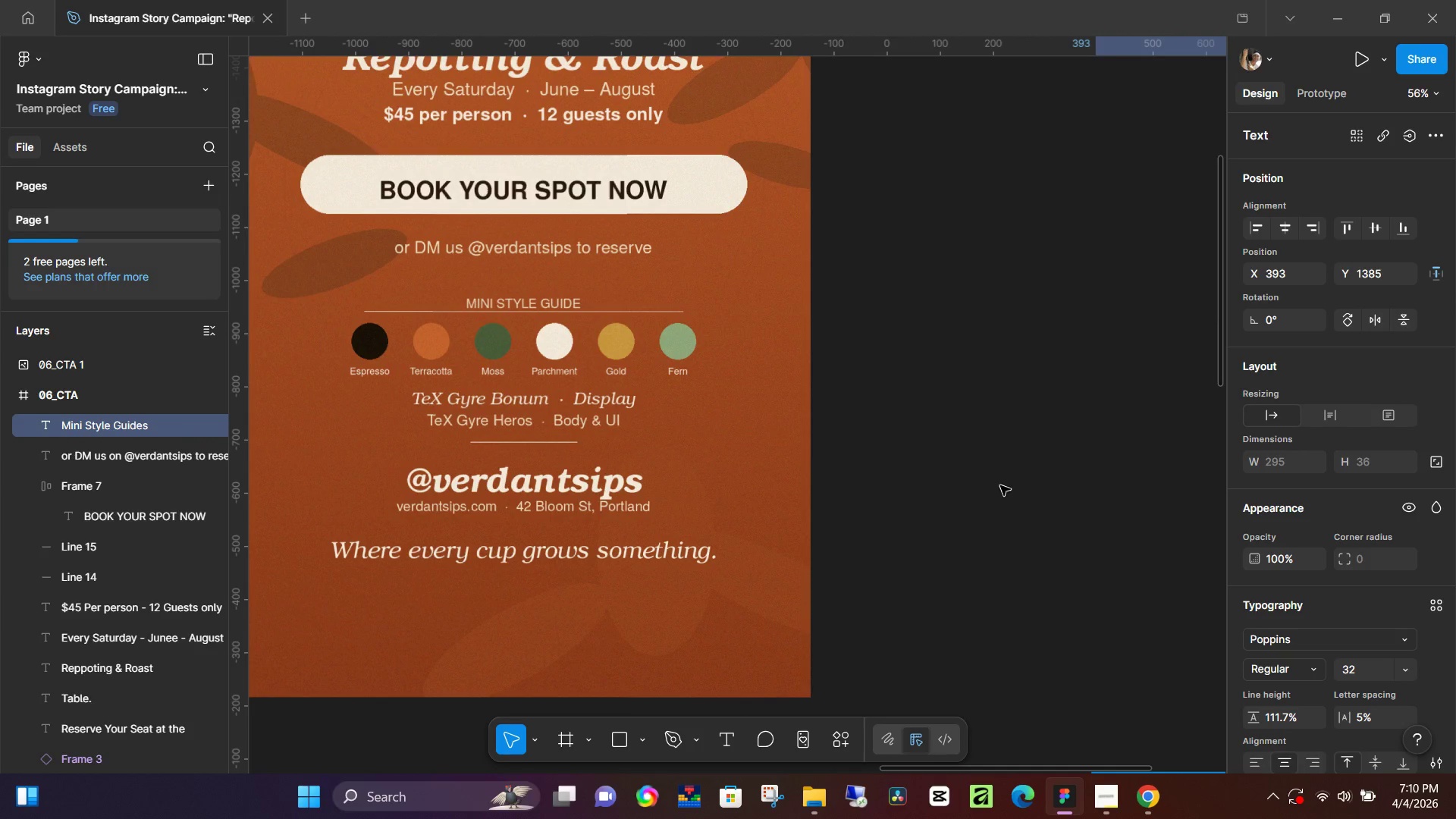 
hold_key(key=Space, duration=0.45)
 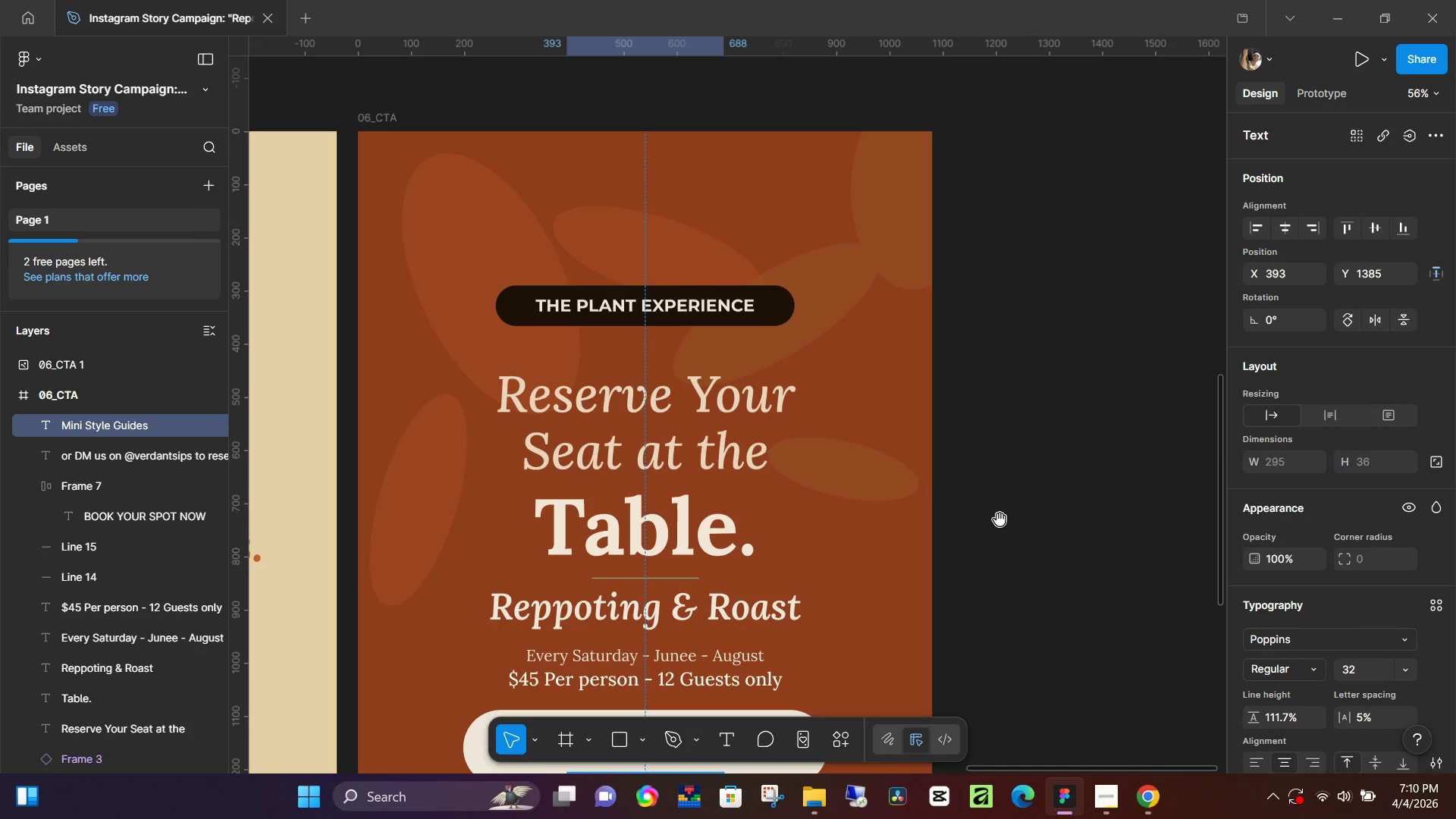 
left_click_drag(start_coordinate=[1025, 471], to_coordinate=[496, 119])
 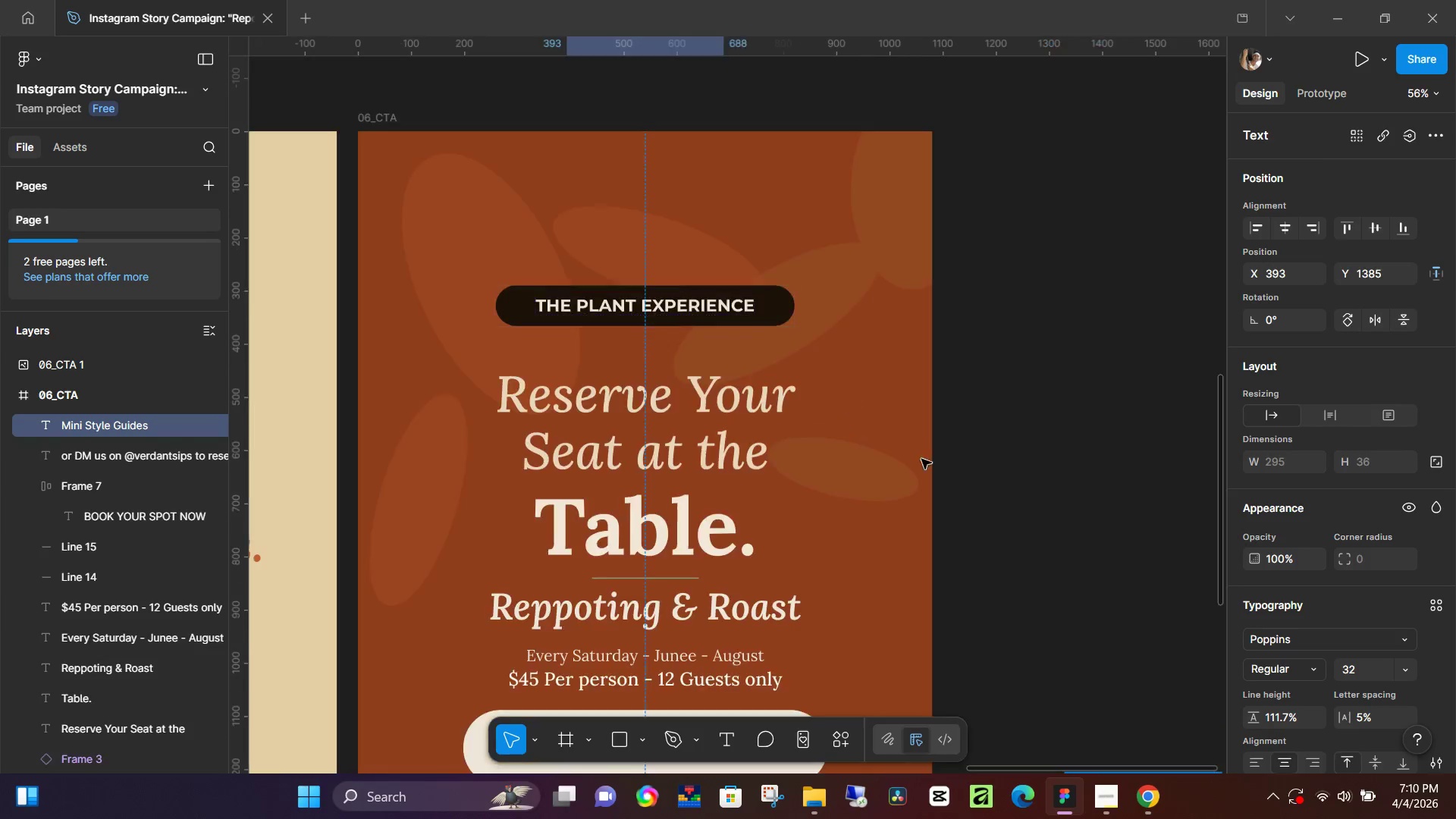 
scroll: coordinate [965, 453], scroll_direction: down, amount: 6.0
 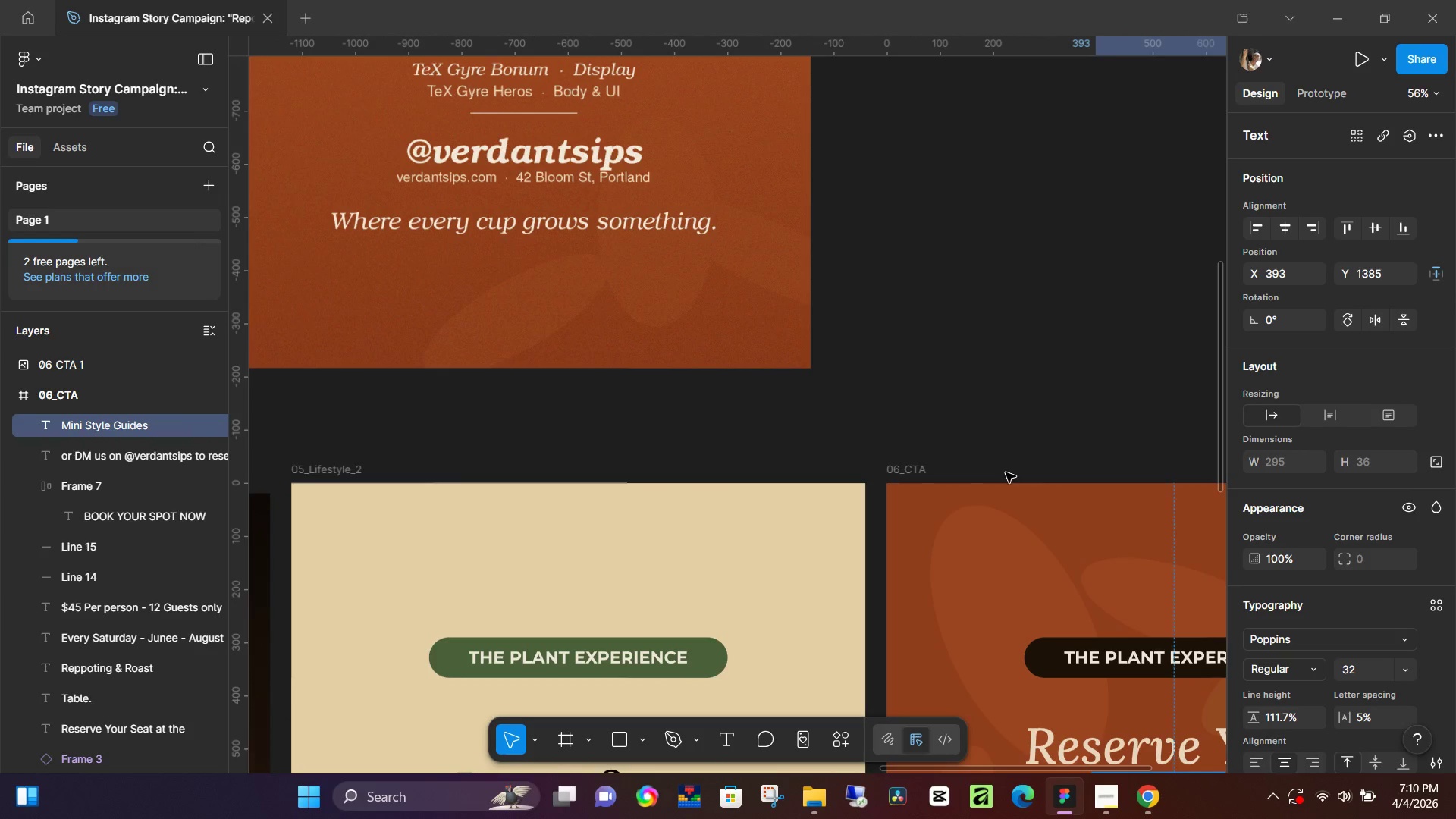 
hold_key(key=Space, duration=0.69)
 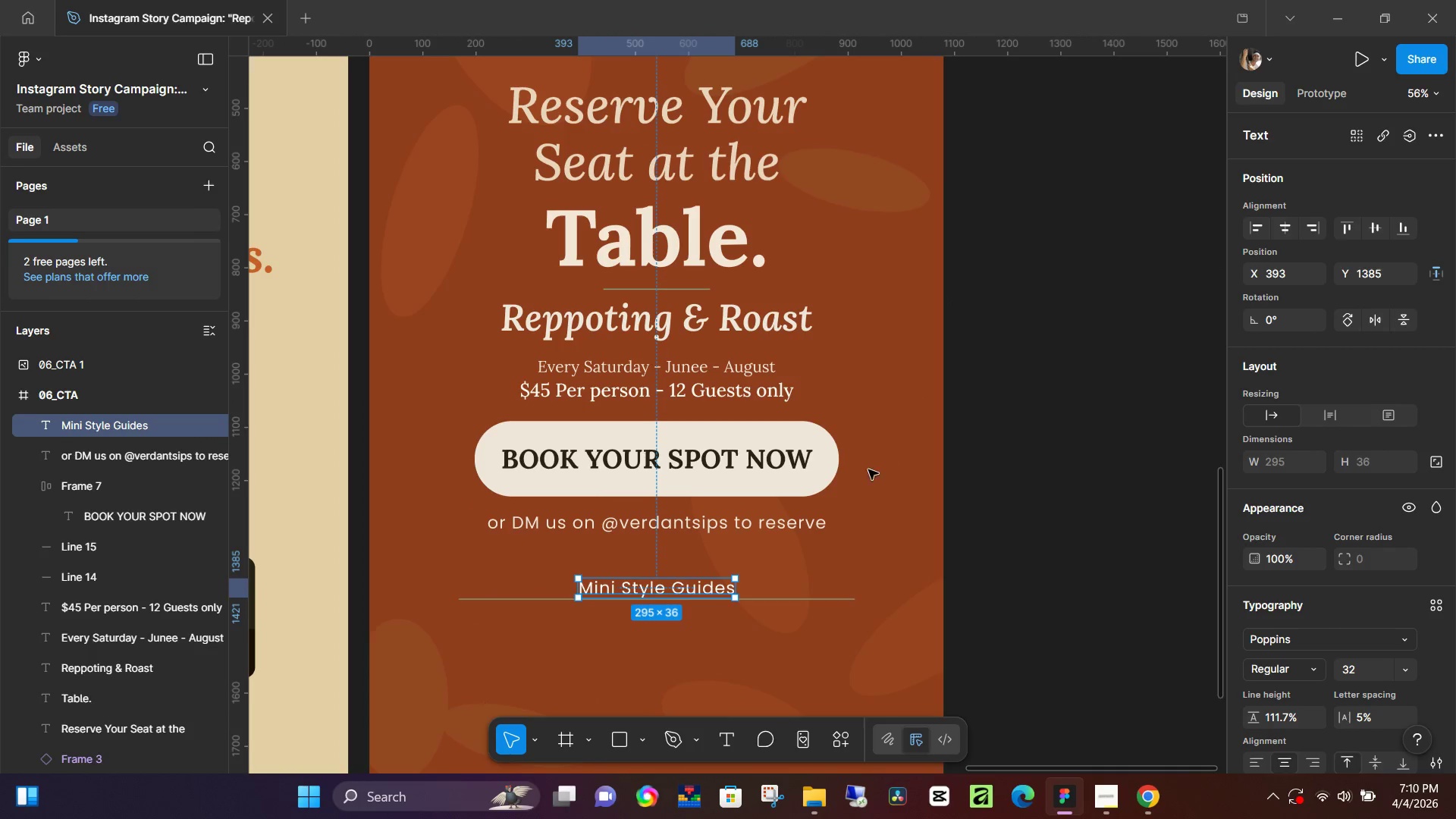 
left_click_drag(start_coordinate=[999, 519], to_coordinate=[1010, 231])
 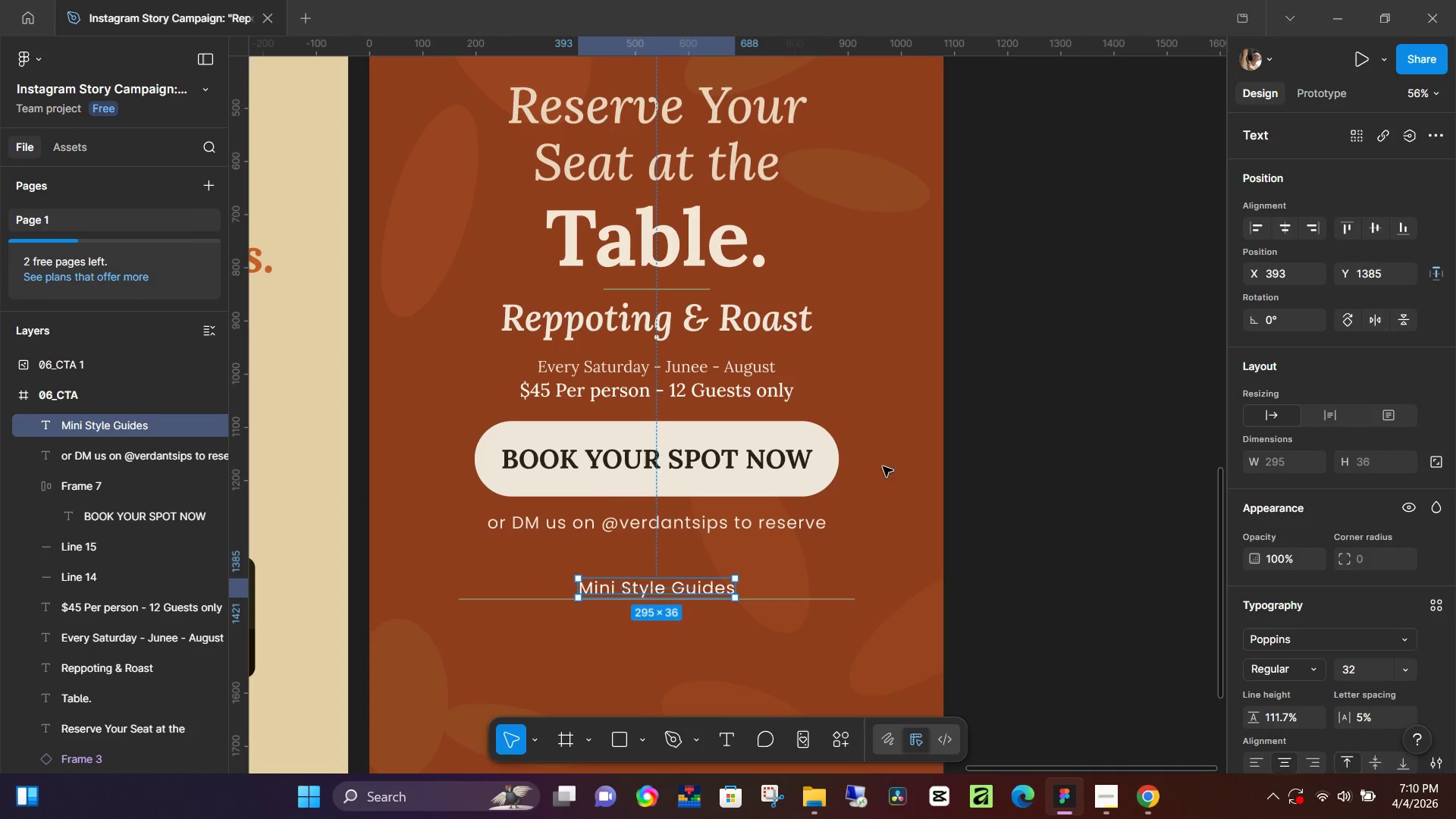 
hold_key(key=ControlLeft, duration=0.83)
scroll: coordinate [693, 596], scroll_direction: up, amount: 9.0
 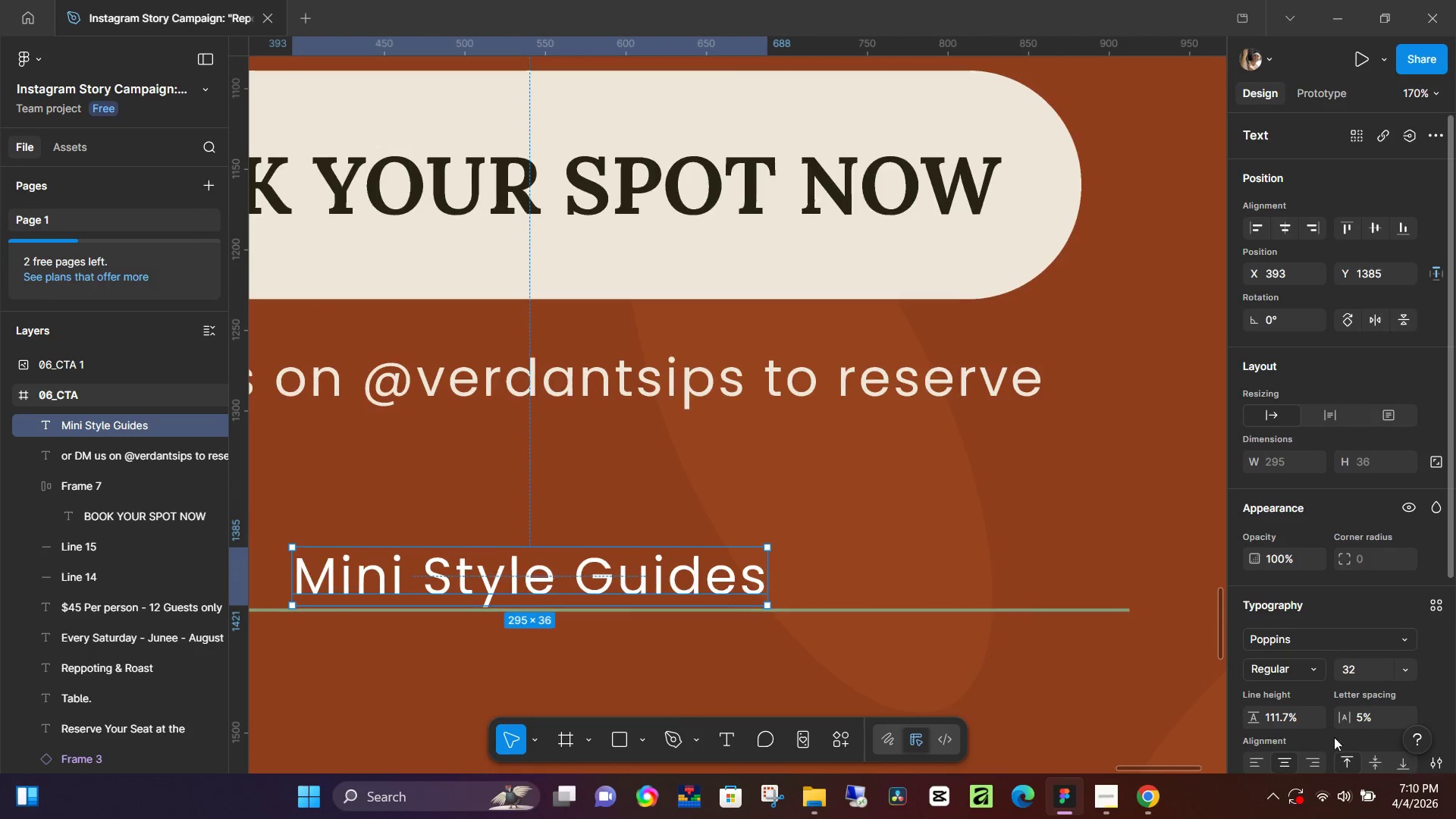 
scroll: coordinate [1326, 723], scroll_direction: down, amount: 3.0
 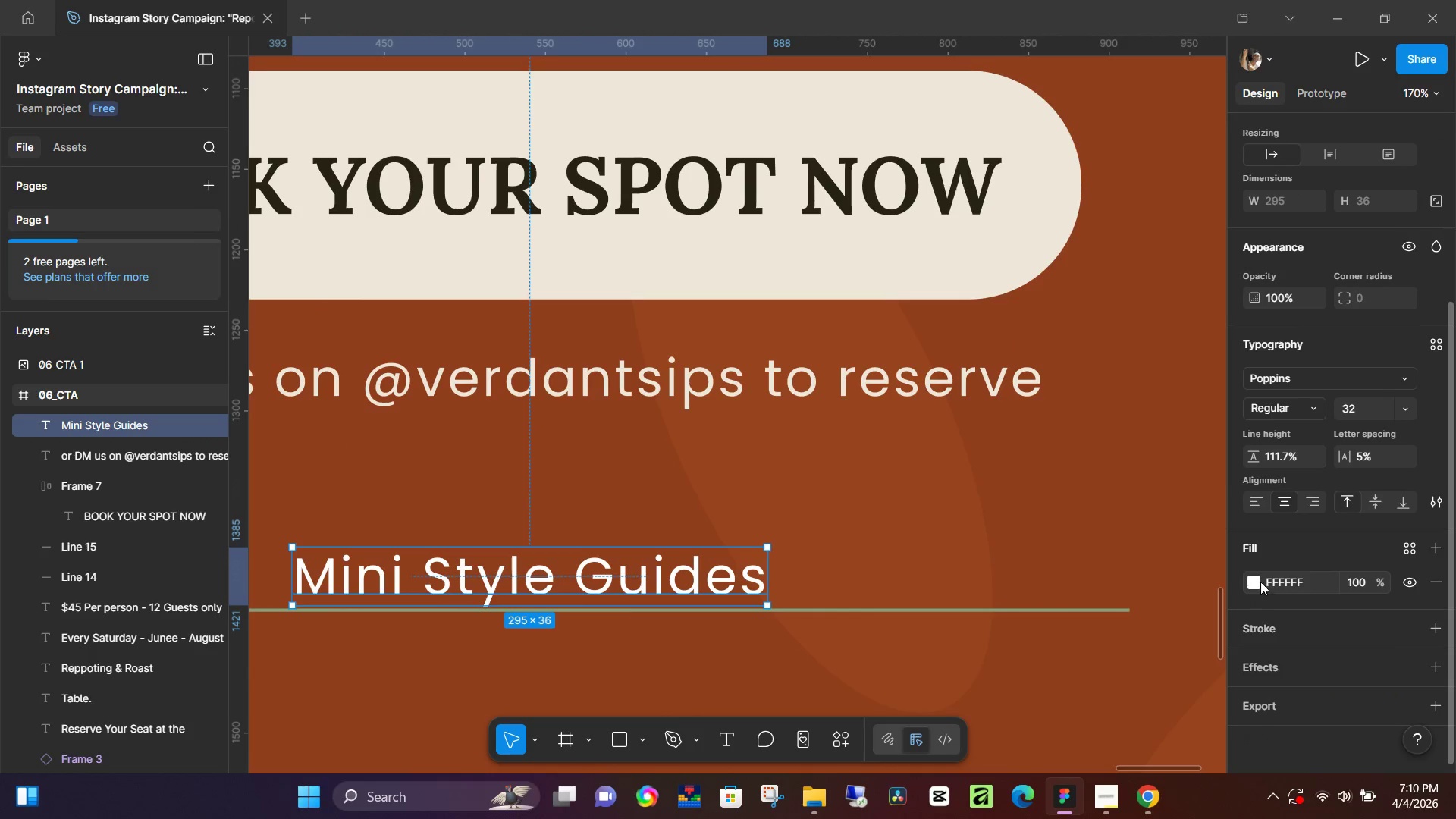 
left_click([1252, 580])
 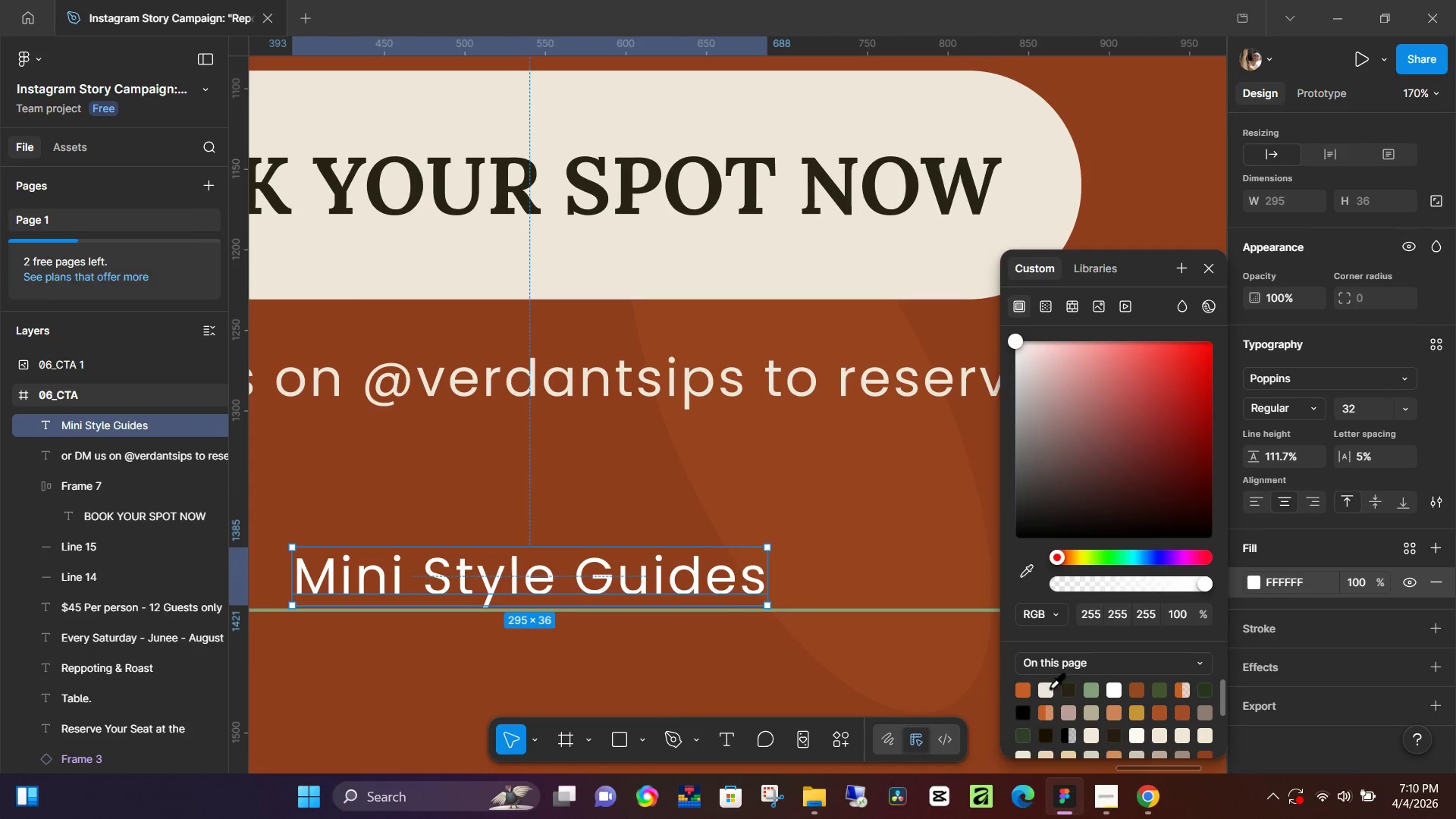 
left_click([1047, 688])
 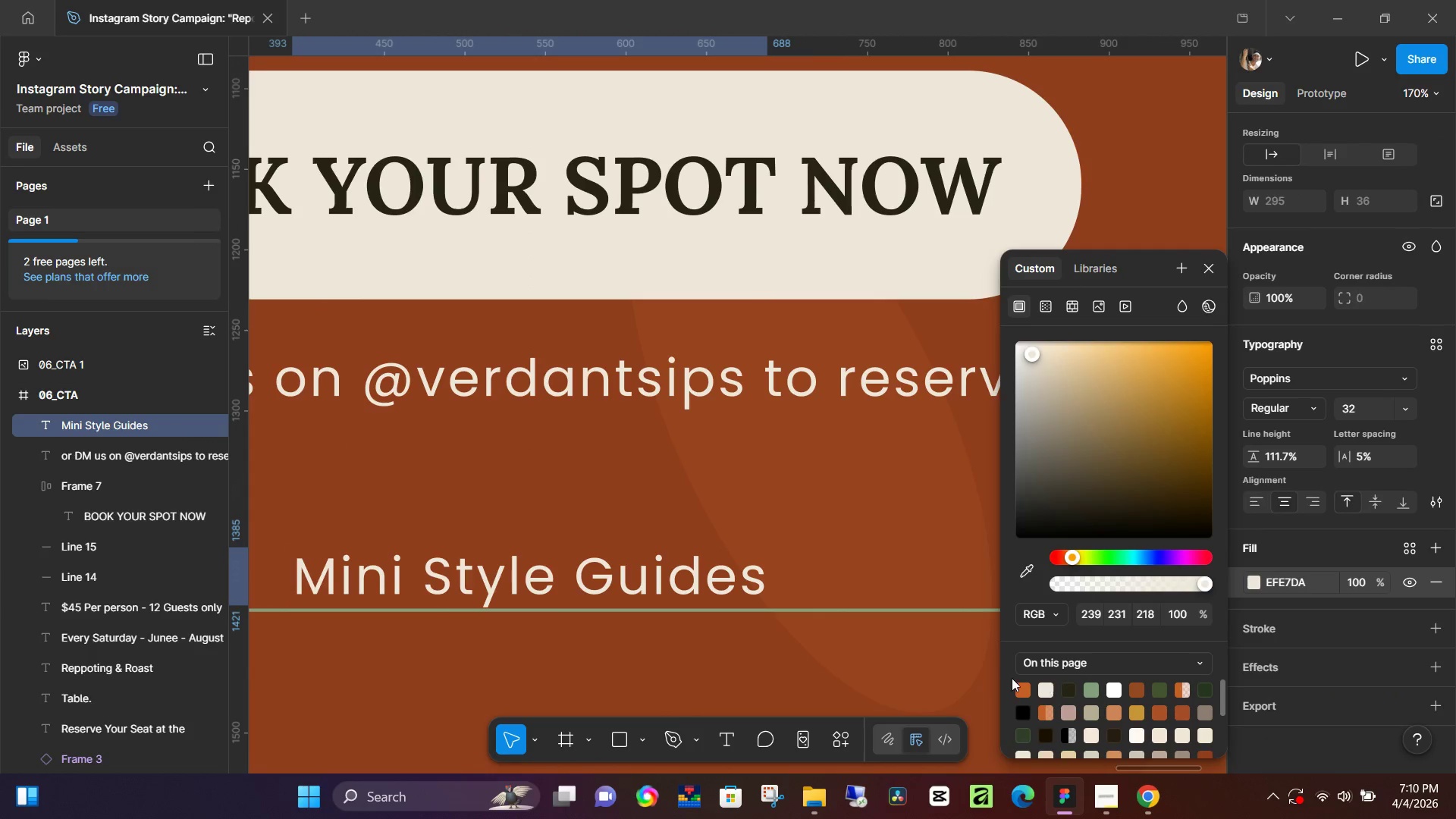 
hold_key(key=ControlLeft, duration=0.86)
scroll: coordinate [814, 639], scroll_direction: down, amount: 8.0
 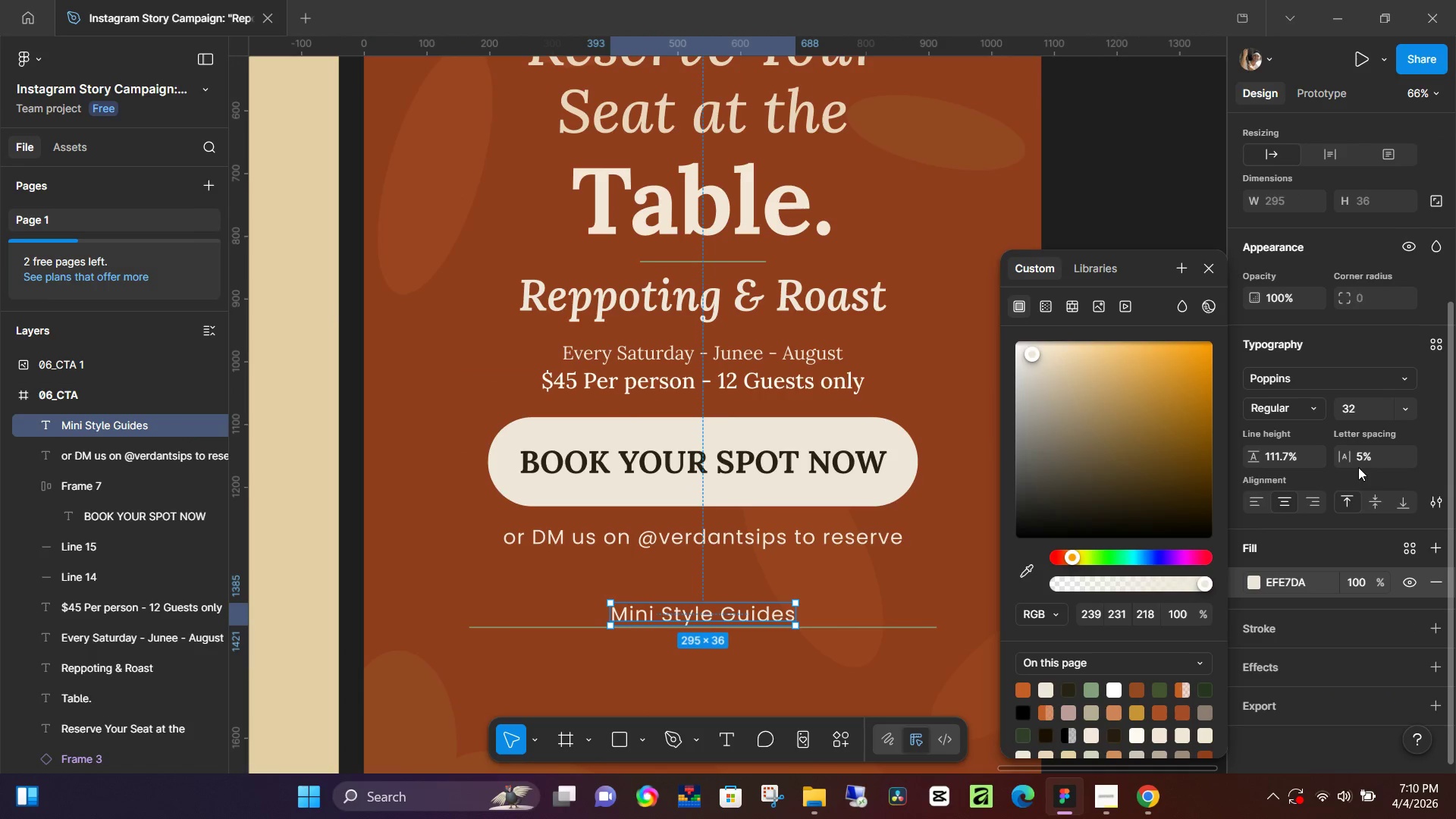 
left_click([1374, 457])
 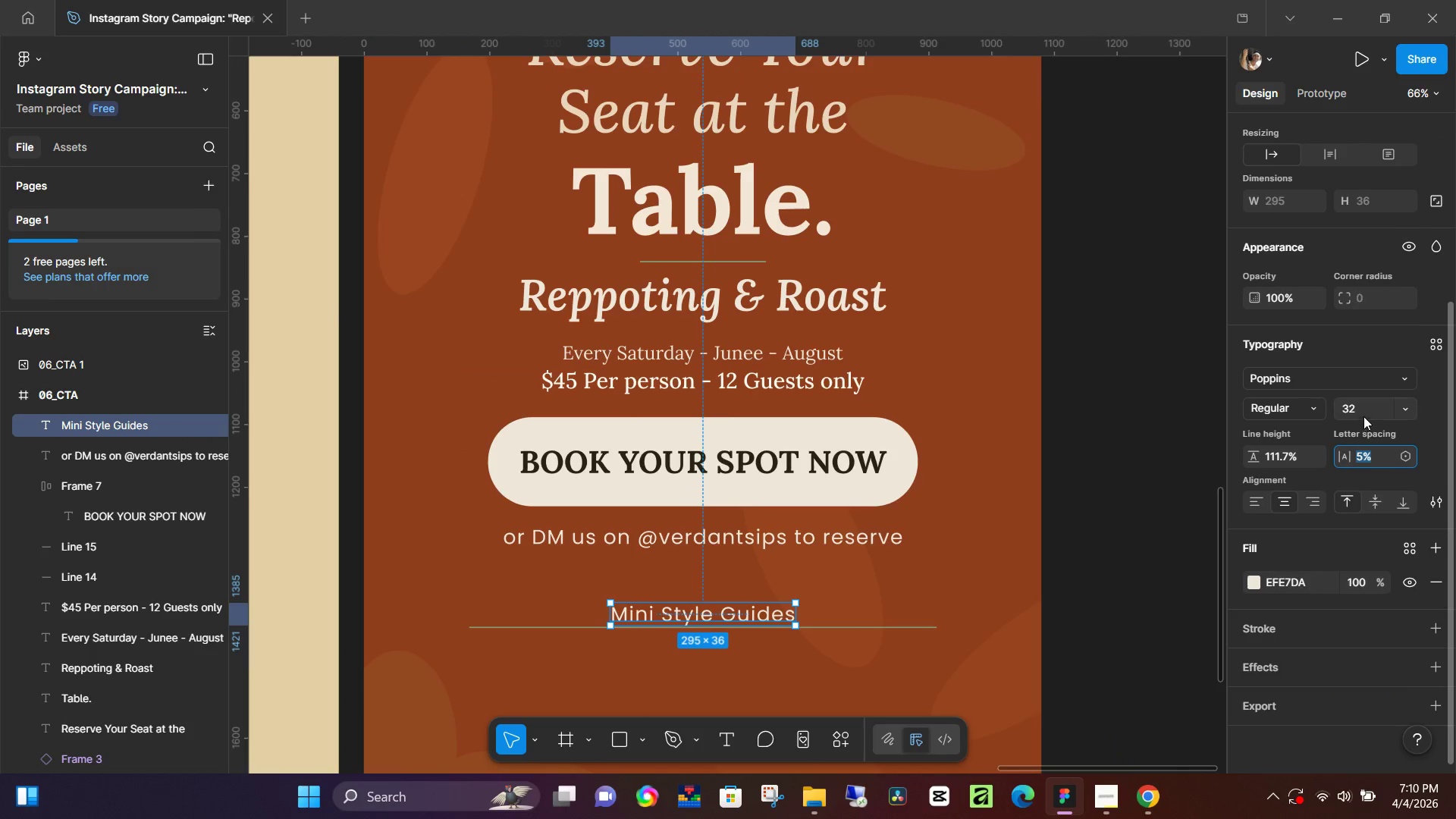 
left_click([1363, 413])
 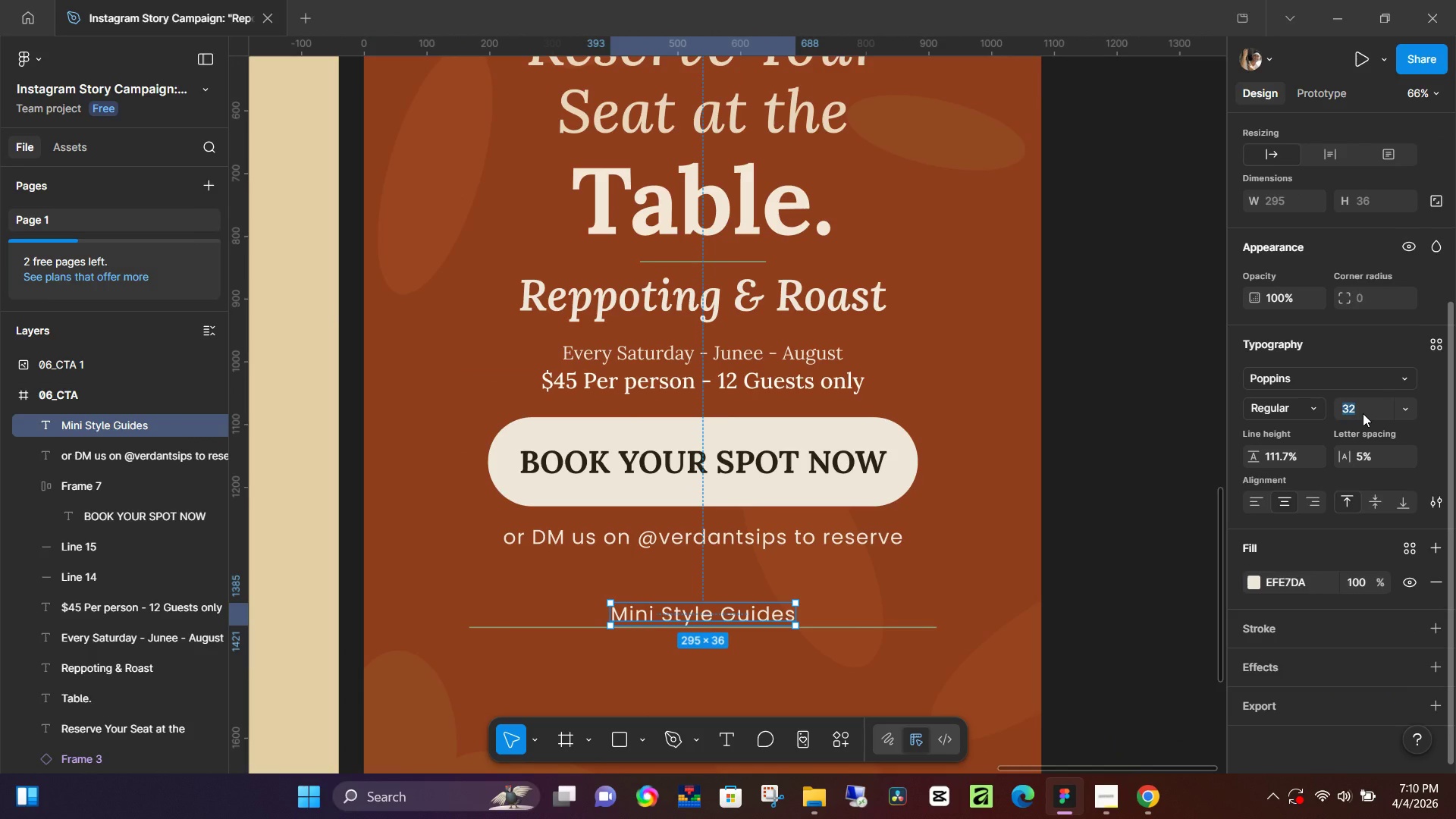 
key(Numpad2)
 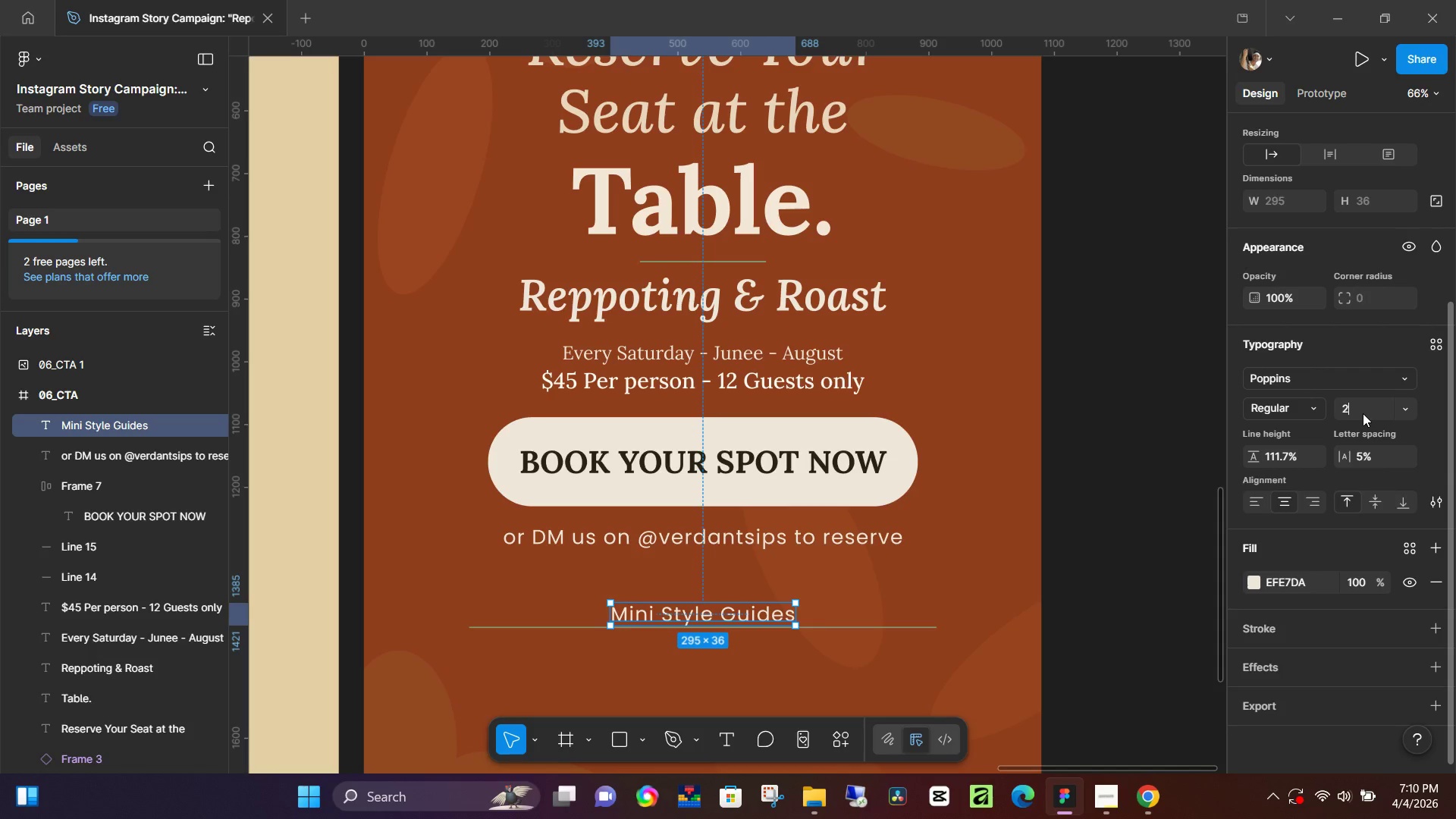 
key(Numpad5)
 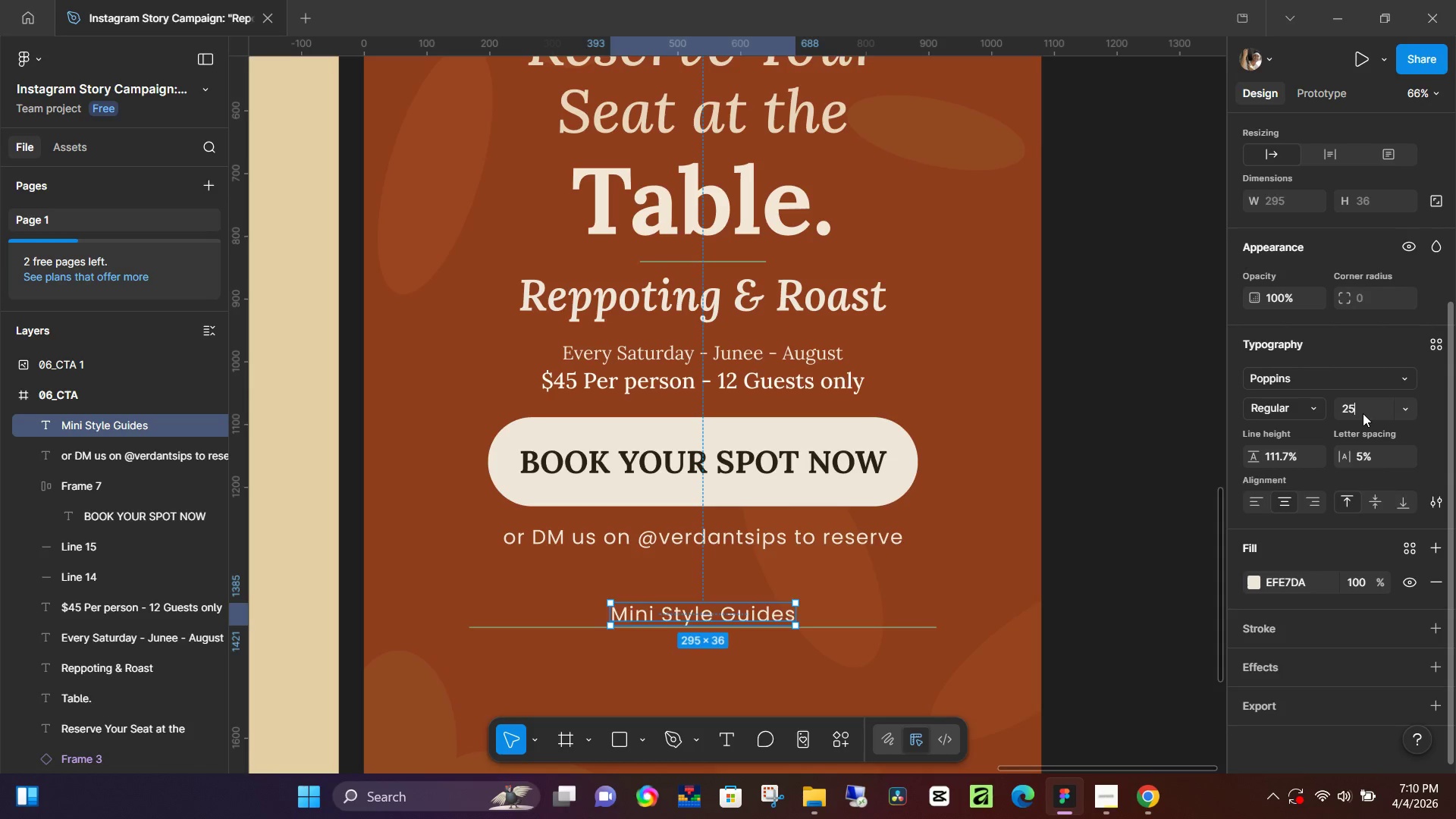 
key(NumpadEnter)
 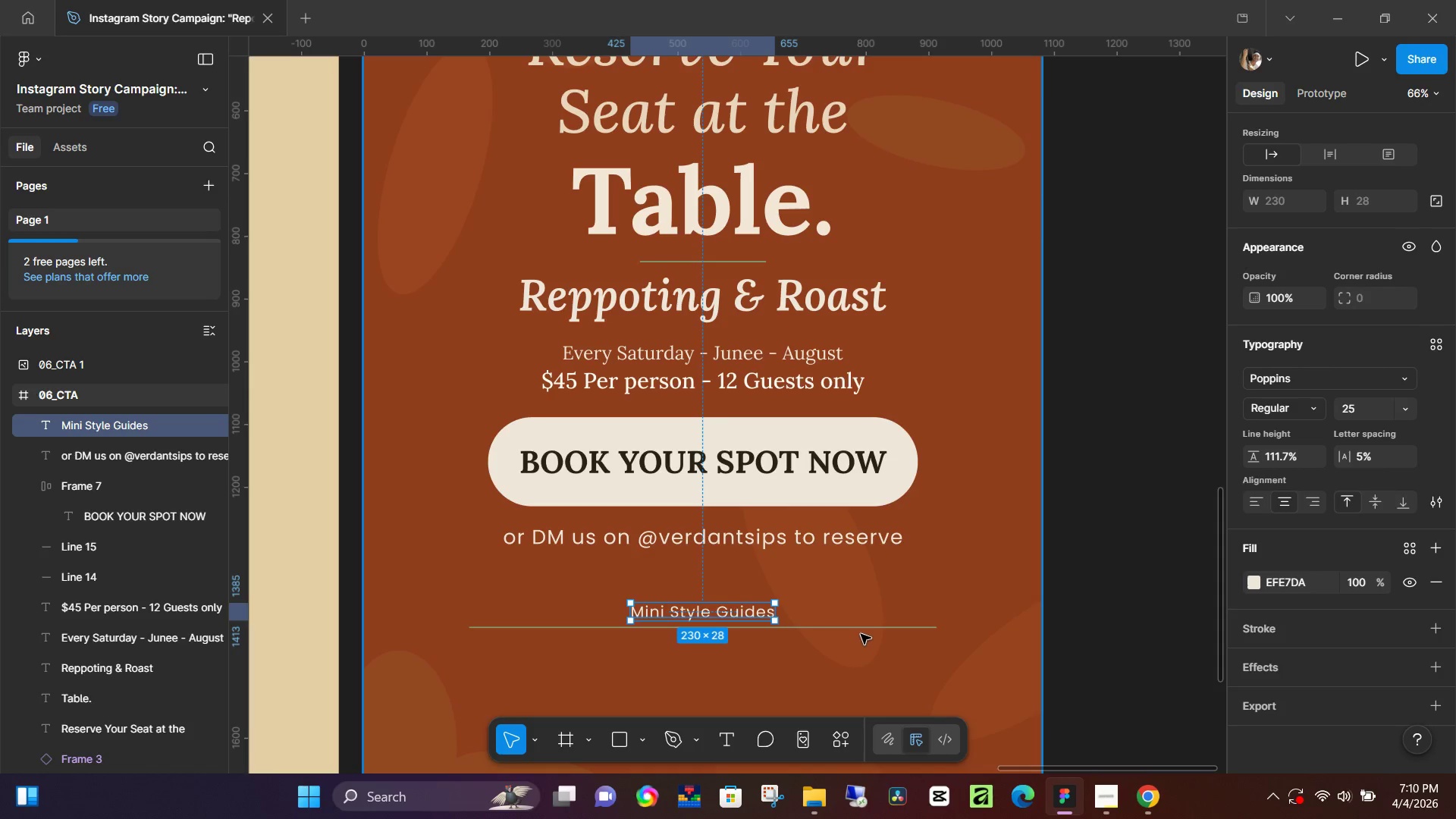 
double_click([871, 629])
 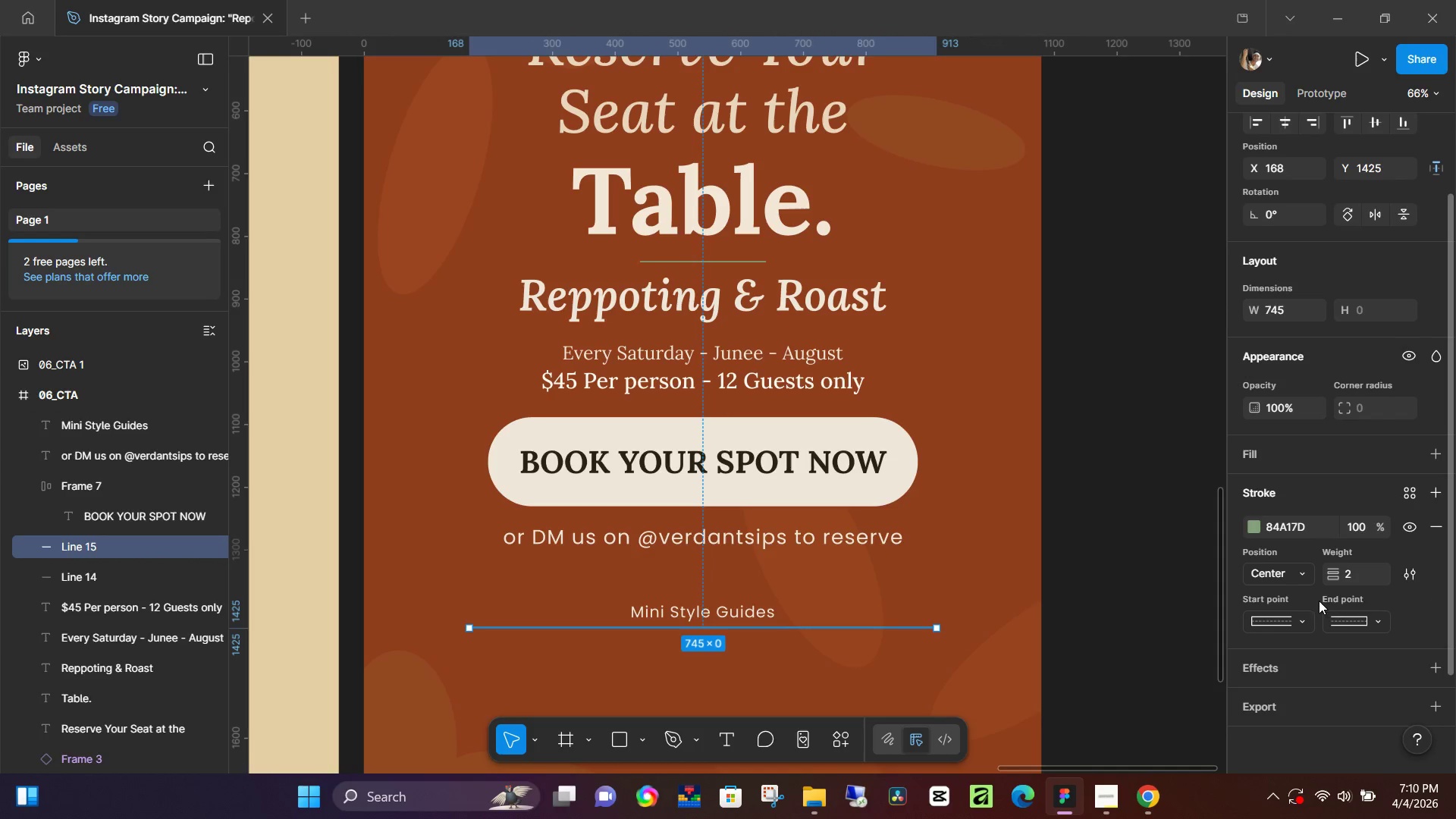 
key(ArrowUp)
 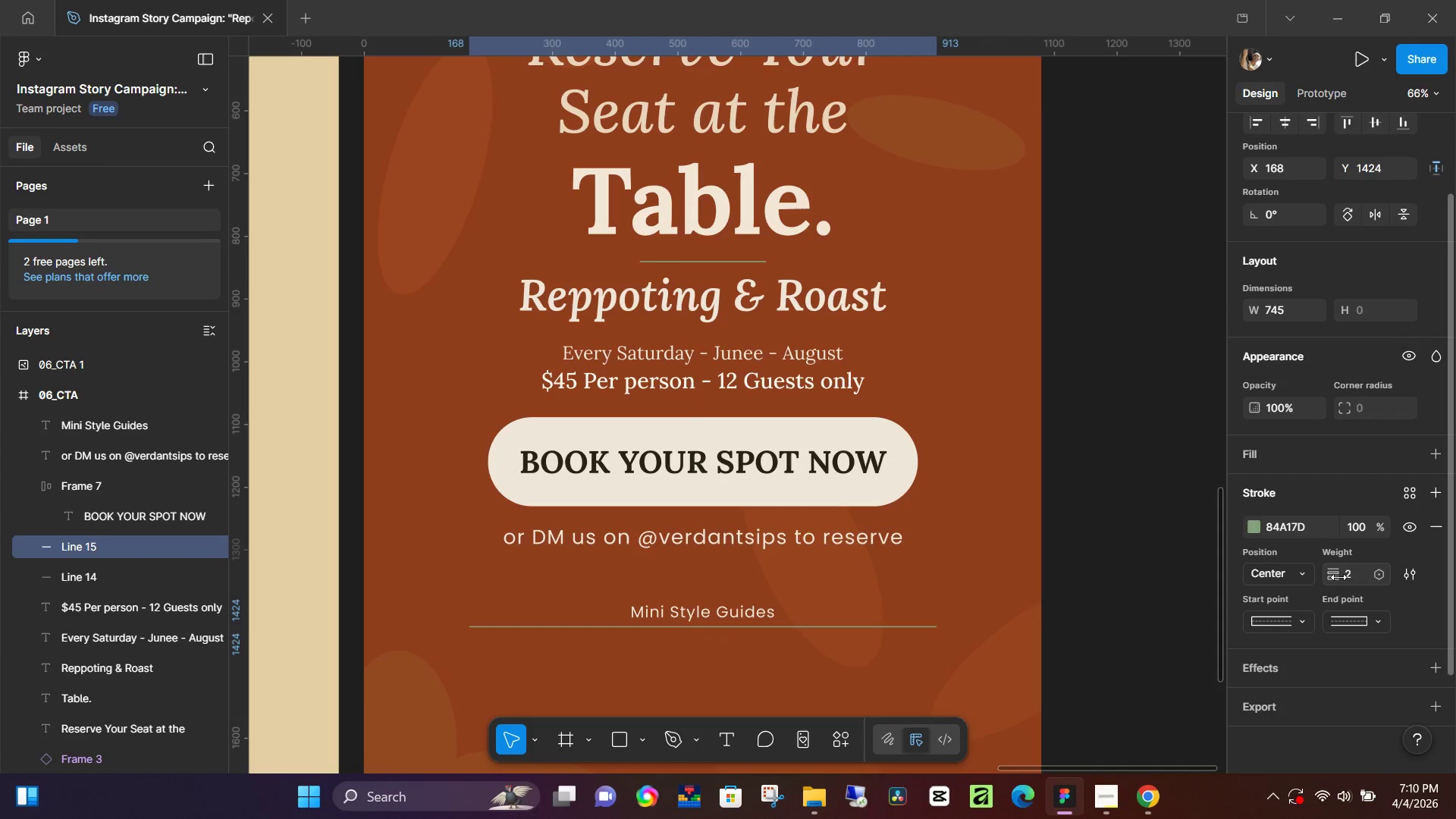 
key(ArrowUp)
 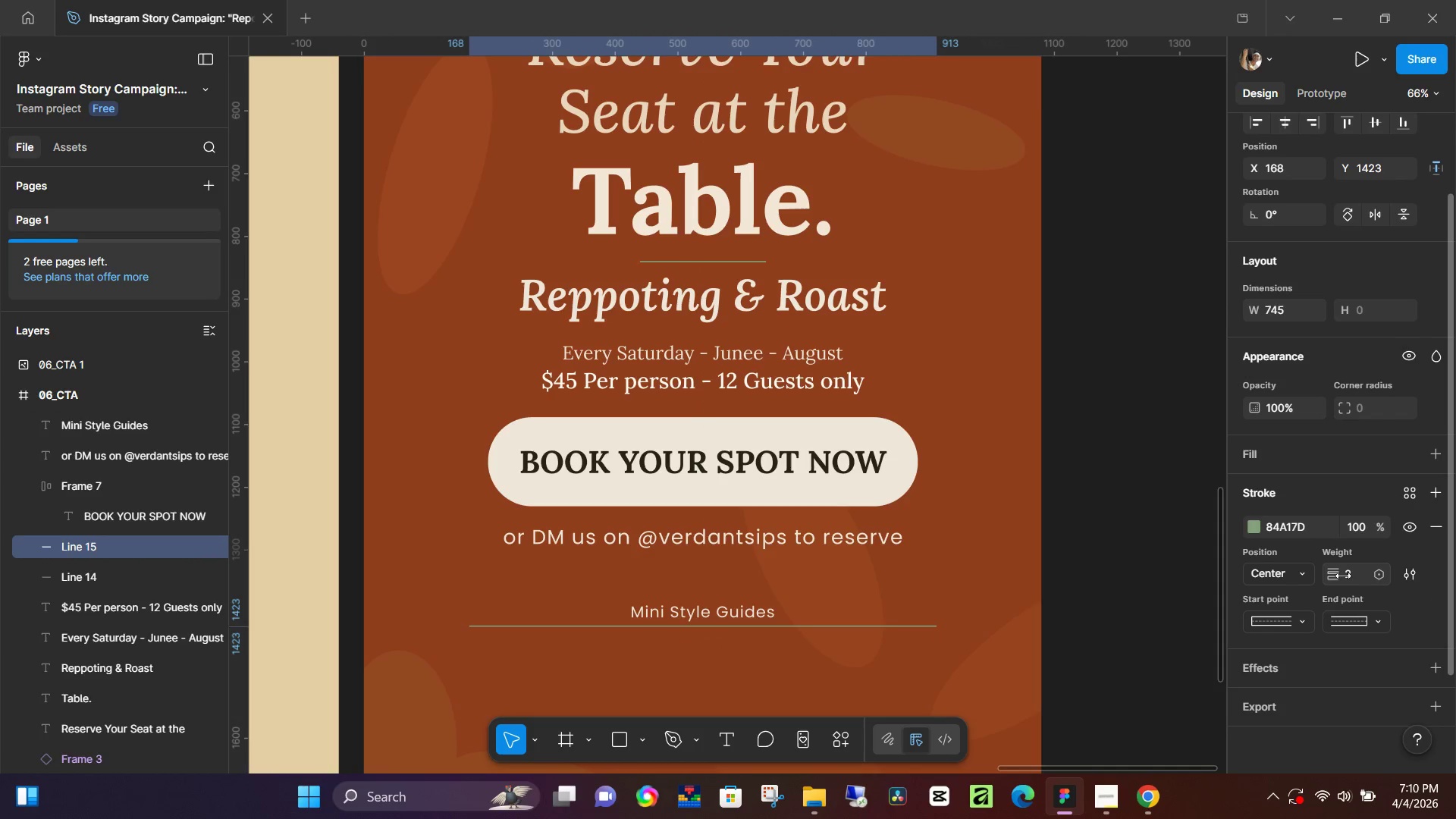 
key(ArrowUp)
 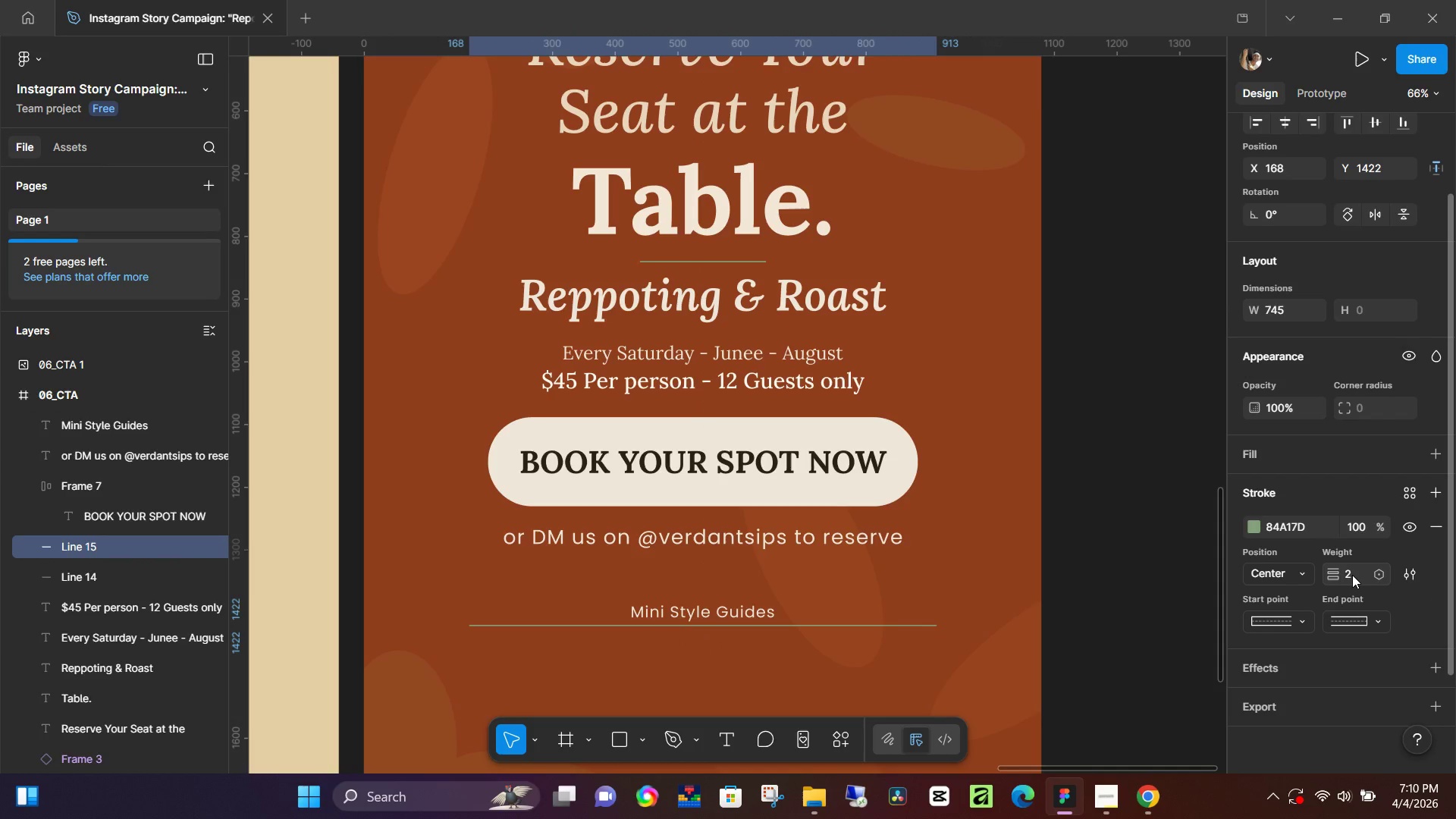 
key(ArrowUp)
 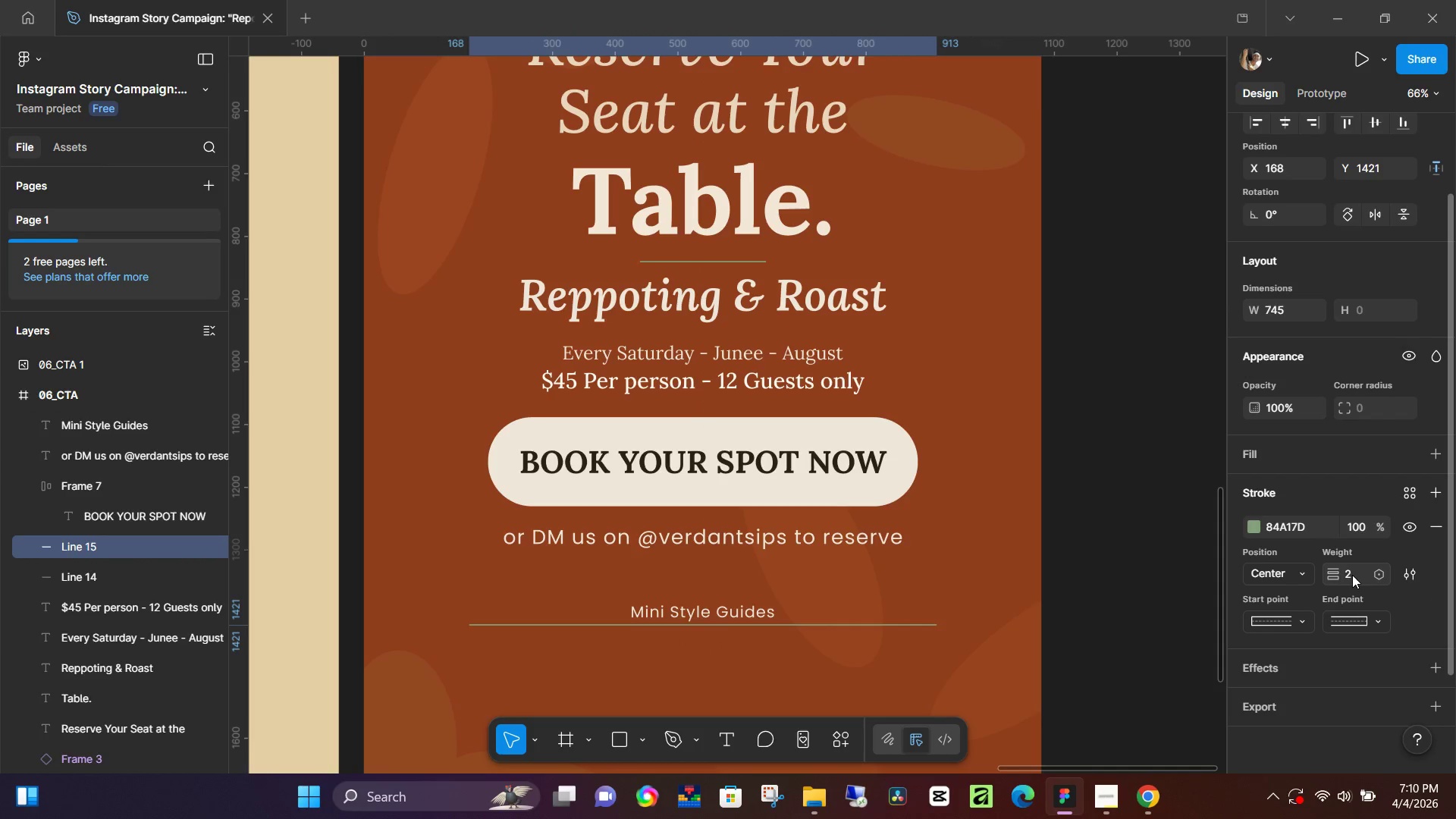 
key(ArrowUp)
 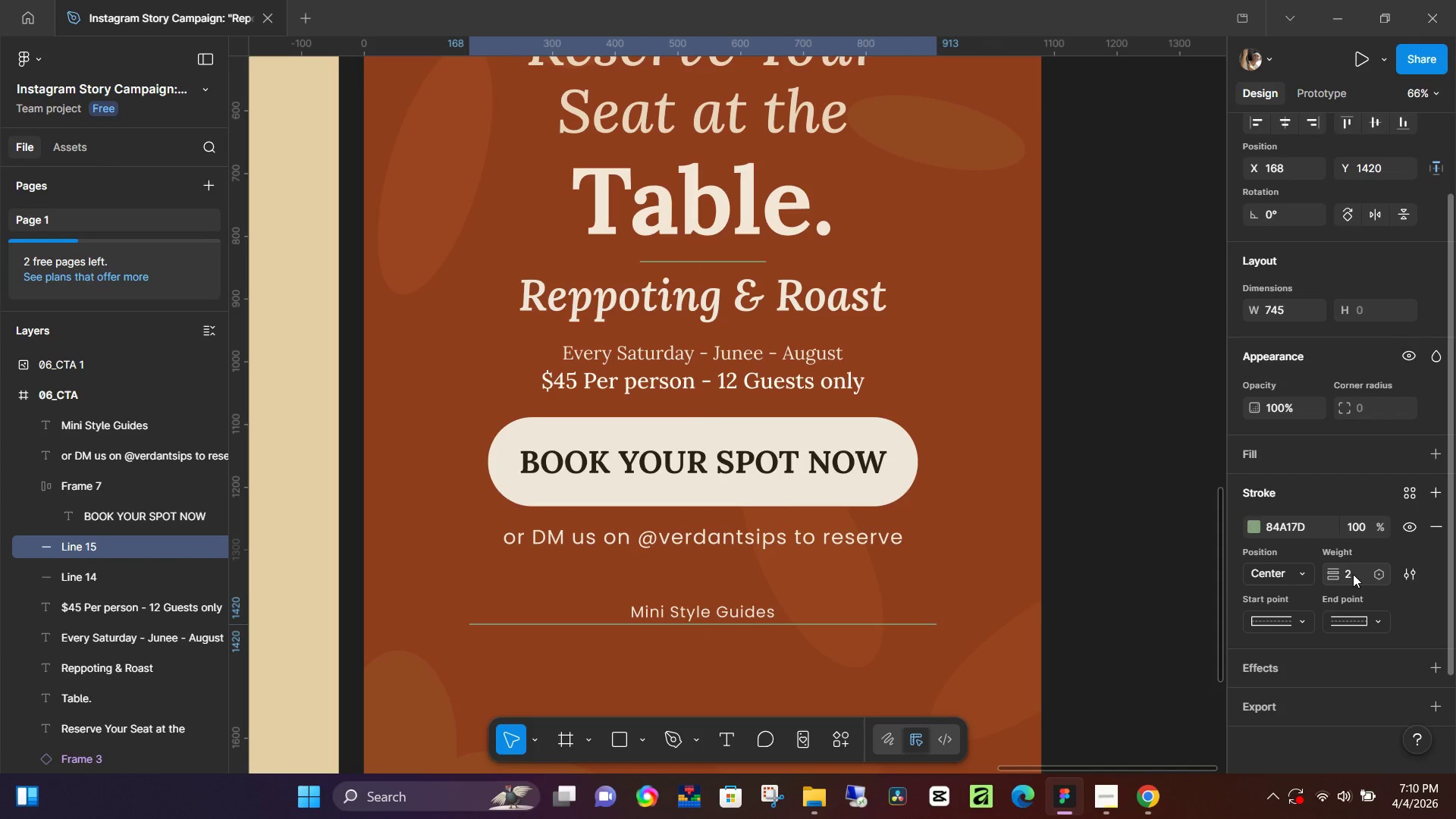 
key(ArrowUp)
 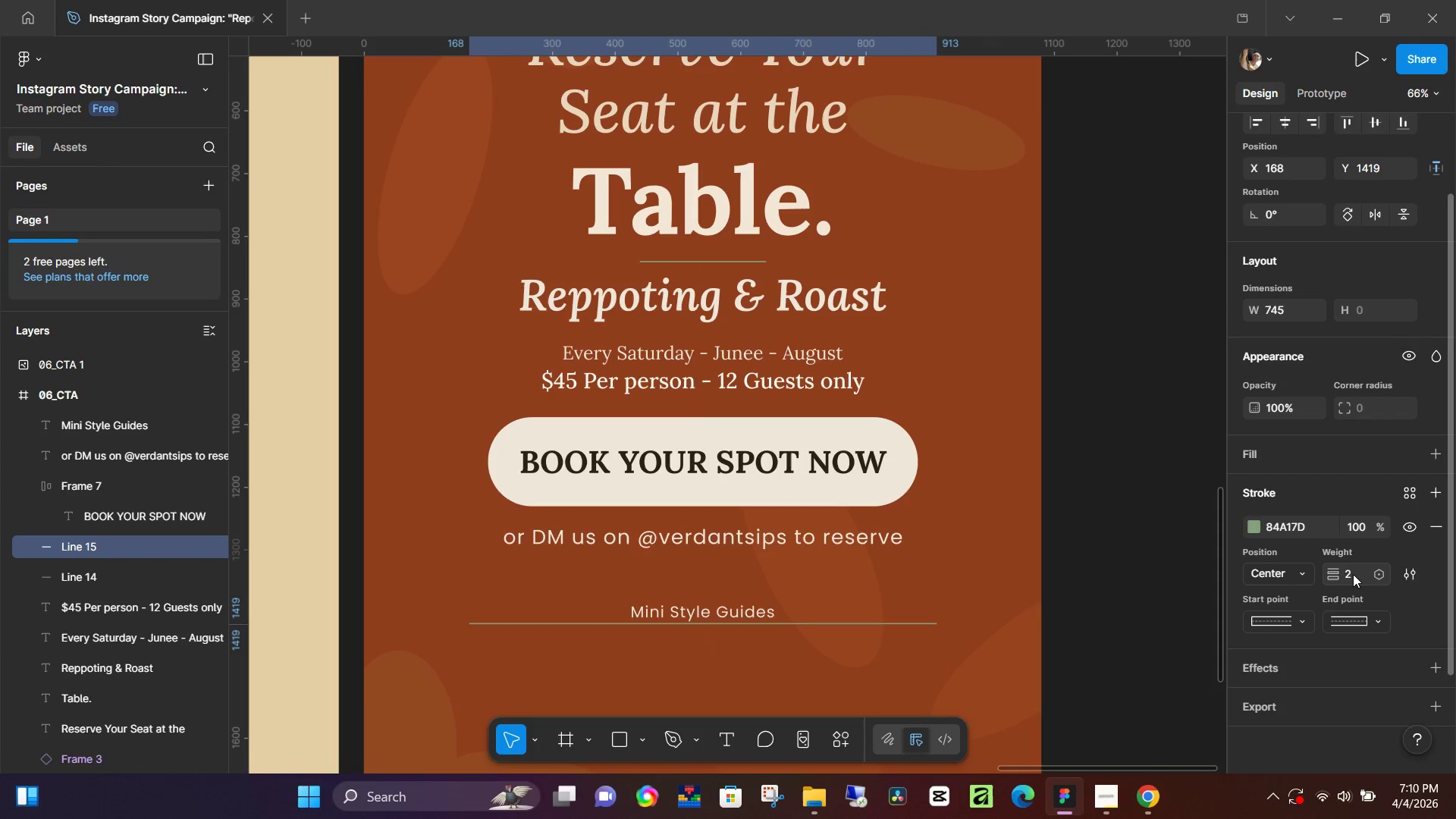 
key(ArrowUp)
 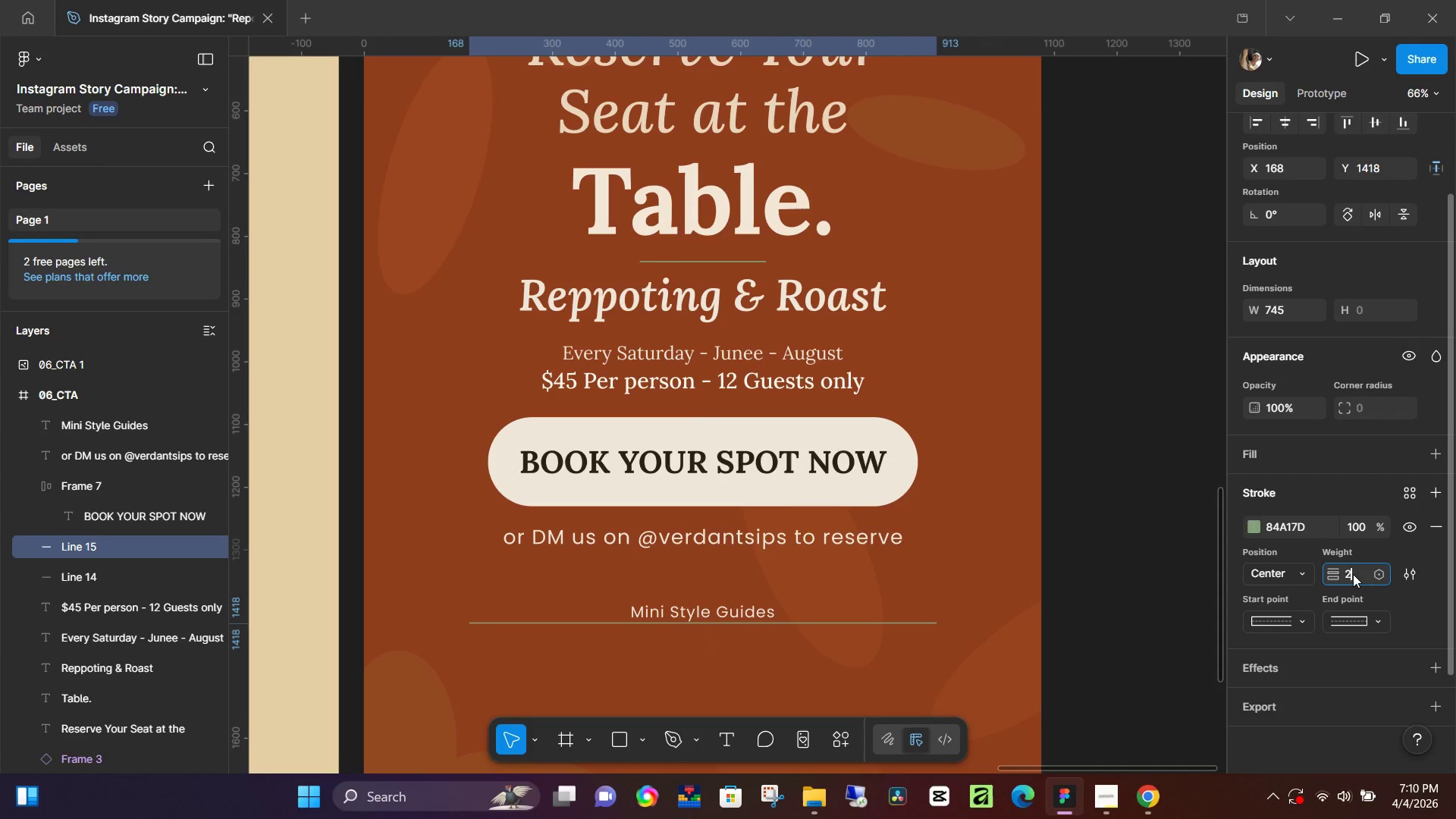 
left_click([1353, 574])
 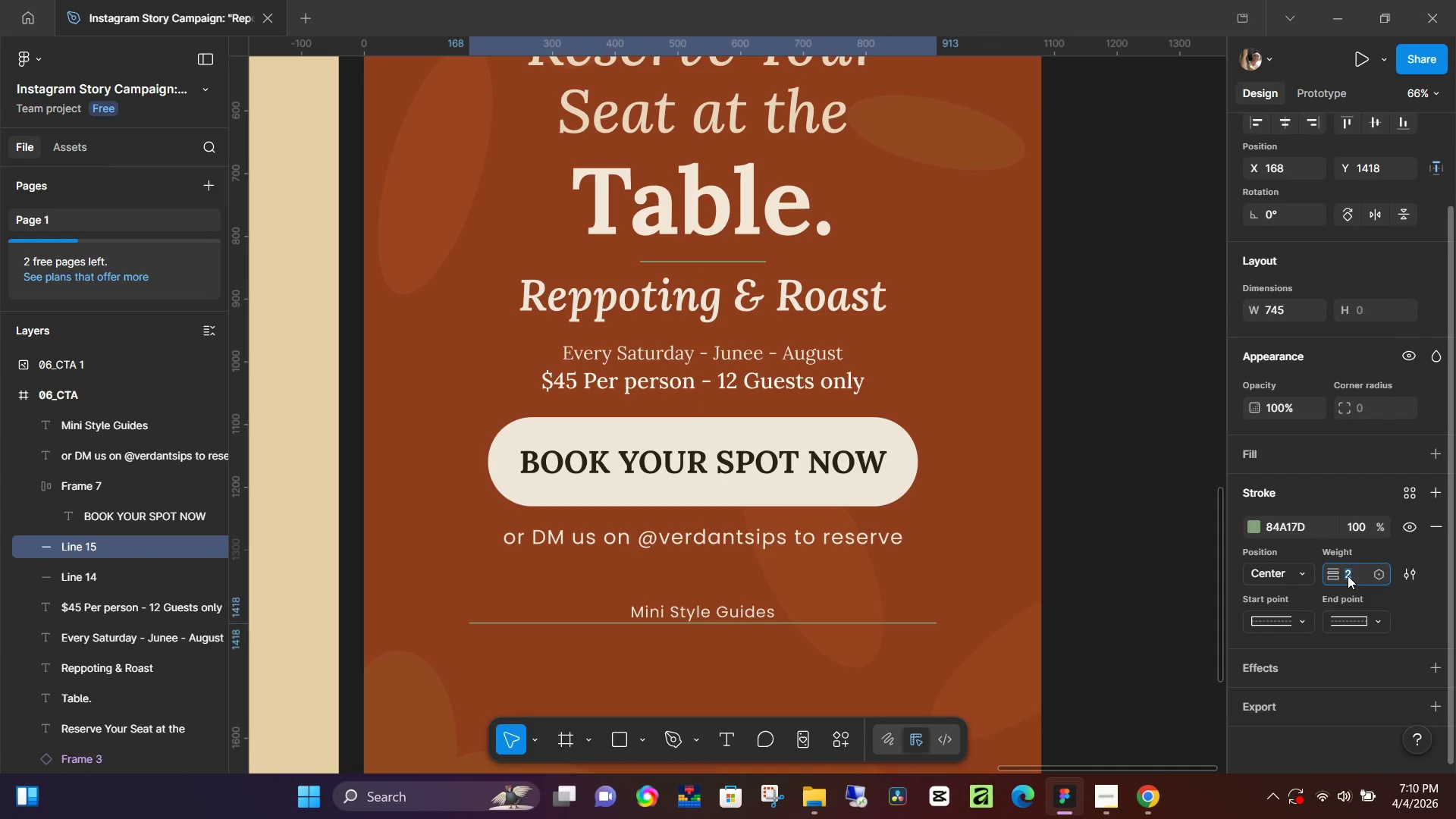 
key(Numpad1)
 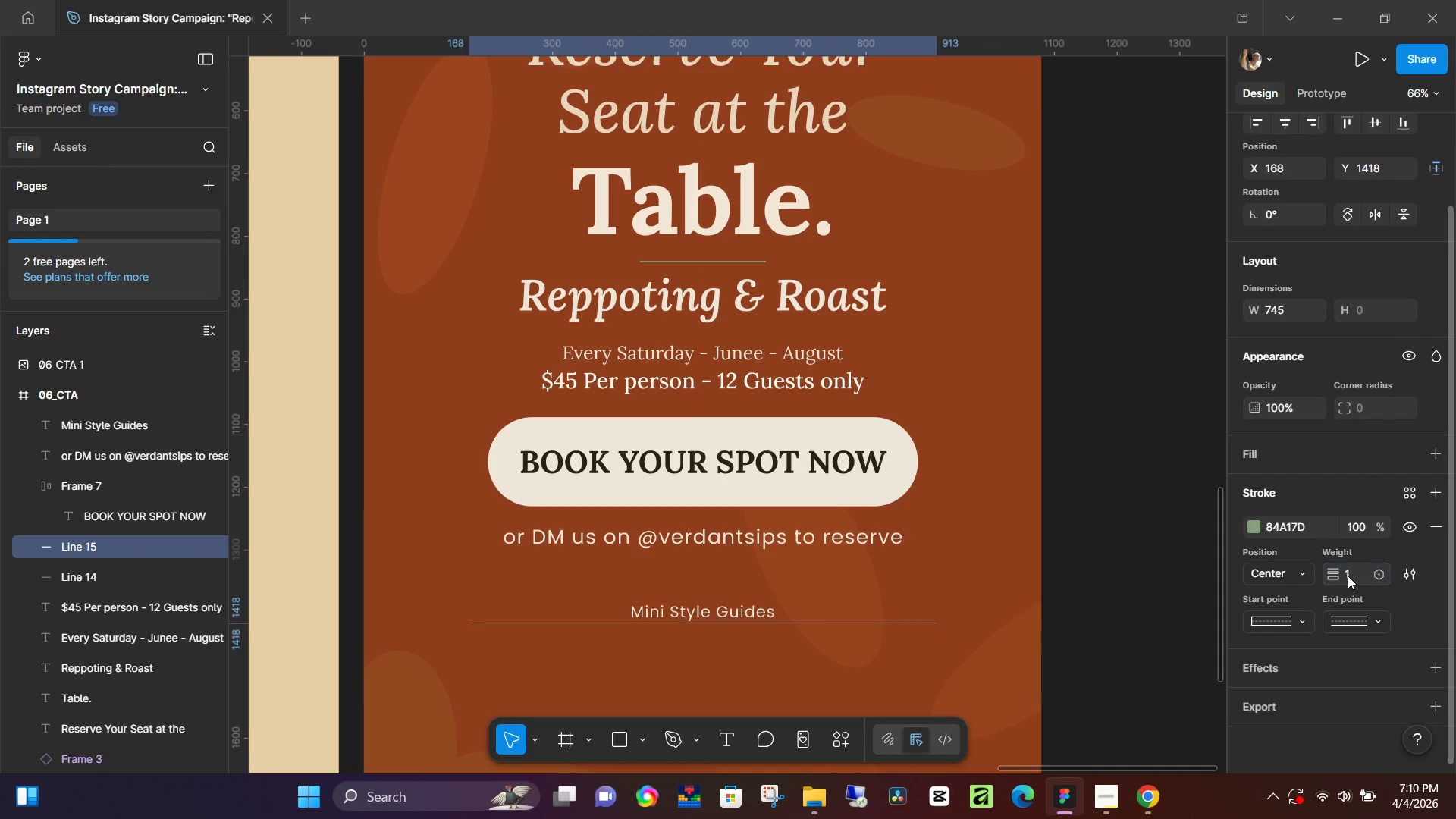 
key(NumpadEnter)
 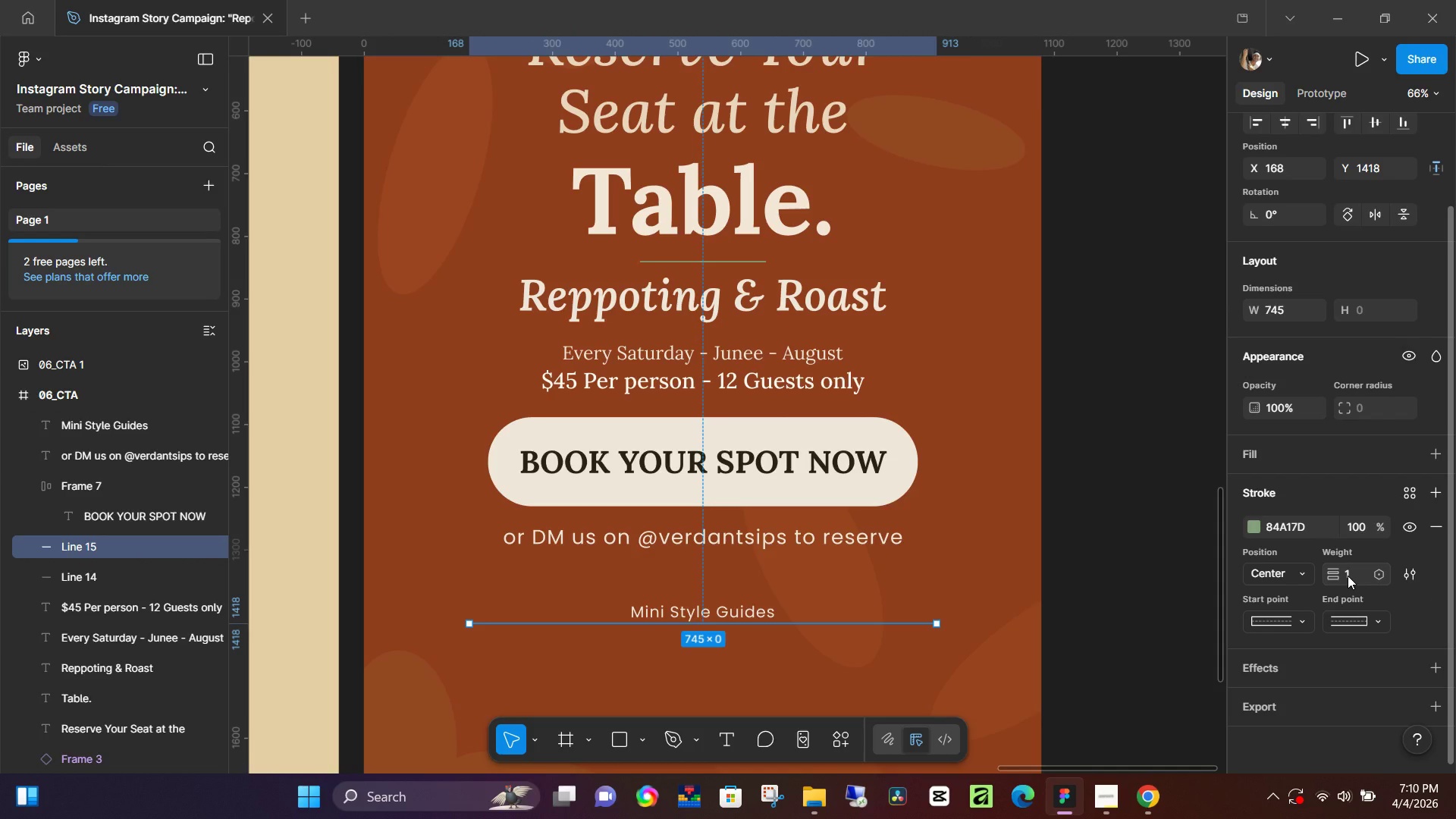 
wait(12.14)
 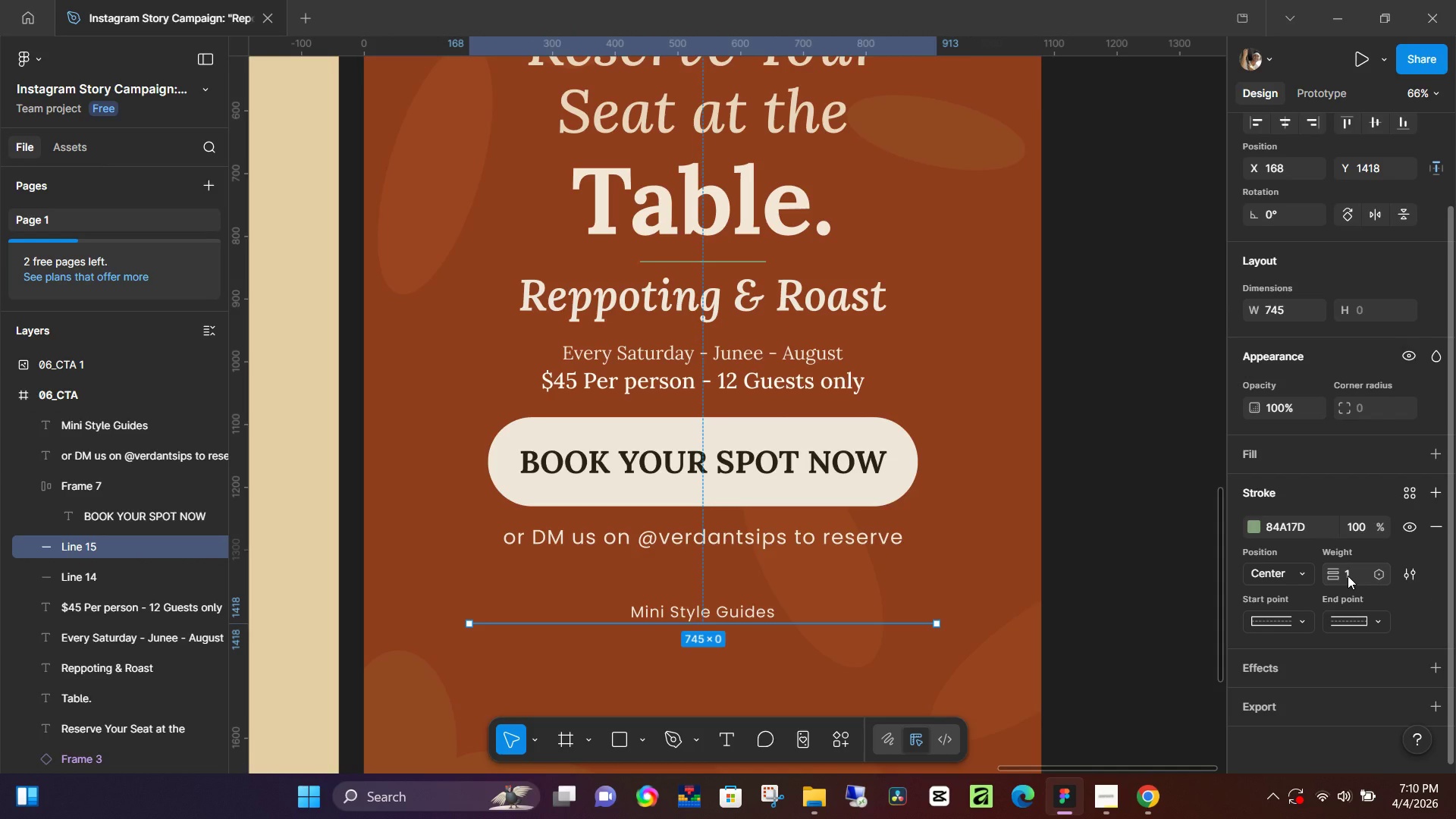 
hold_key(key=ControlLeft, duration=0.69)
scroll: coordinate [875, 512], scroll_direction: down, amount: 5.0
 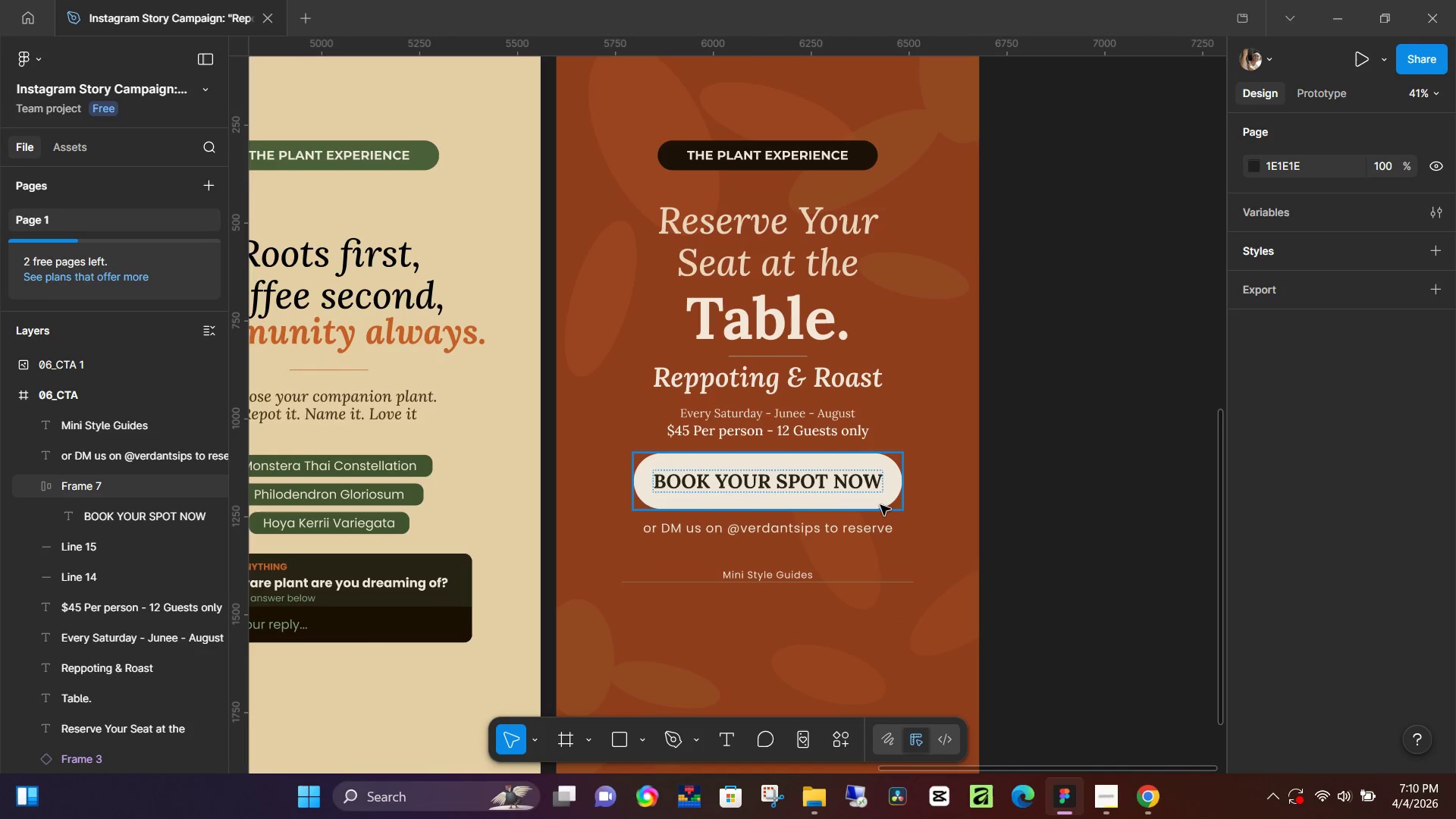 
hold_key(key=ControlLeft, duration=0.36)
scroll: coordinate [880, 505], scroll_direction: down, amount: 4.0
 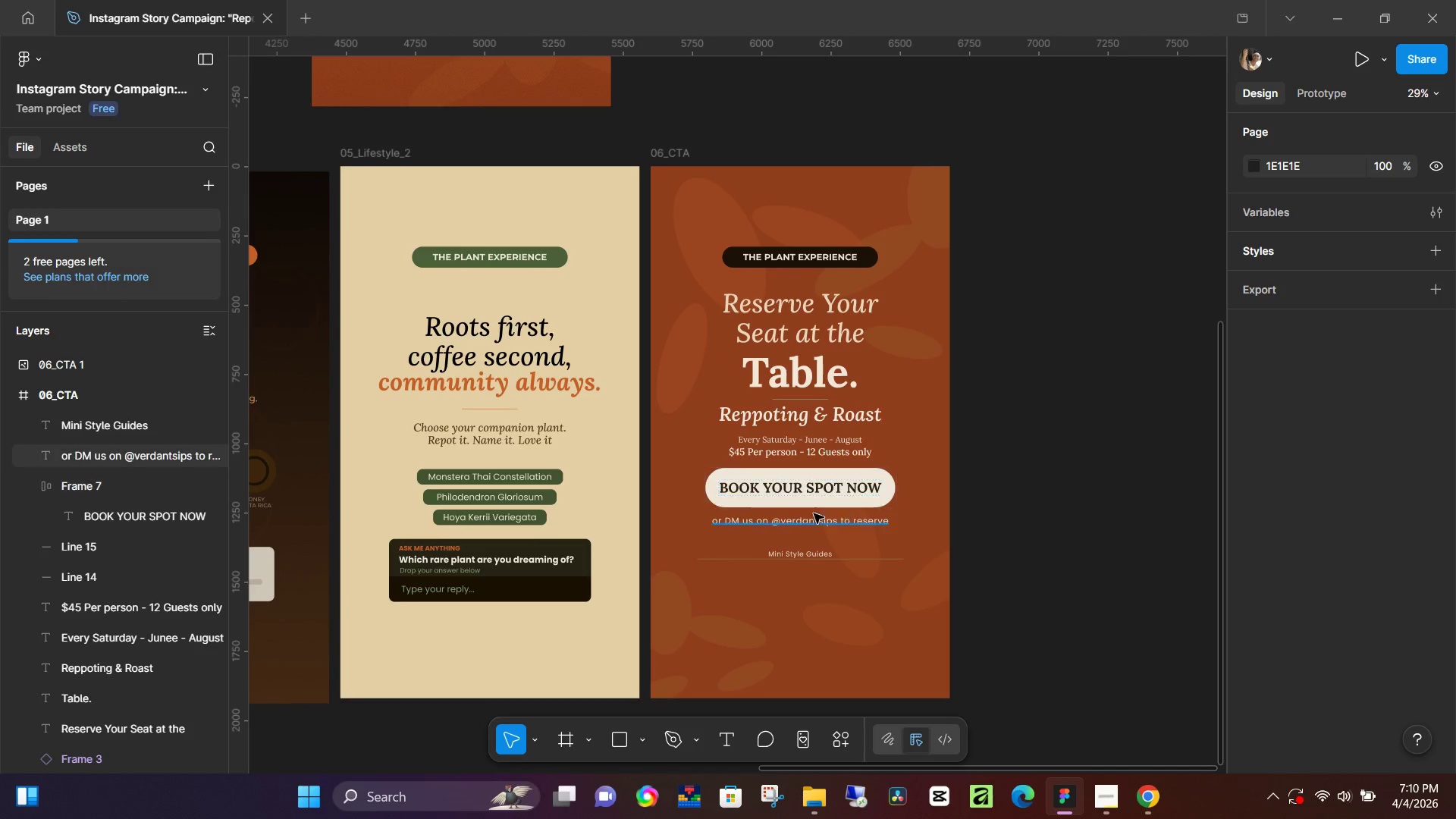 
scroll: coordinate [676, 481], scroll_direction: up, amount: 5.0
 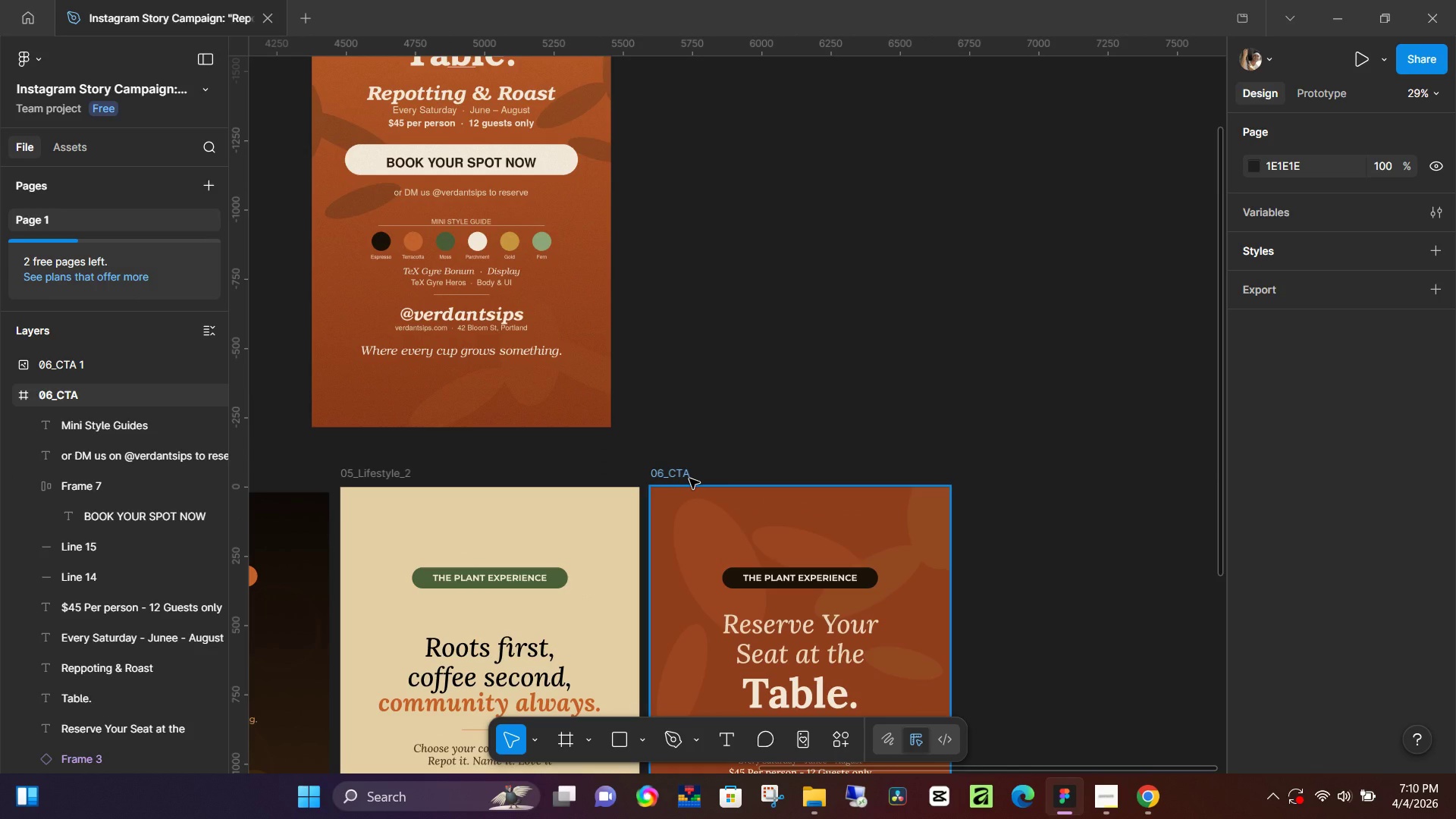 
scroll: coordinate [696, 480], scroll_direction: down, amount: 6.0
 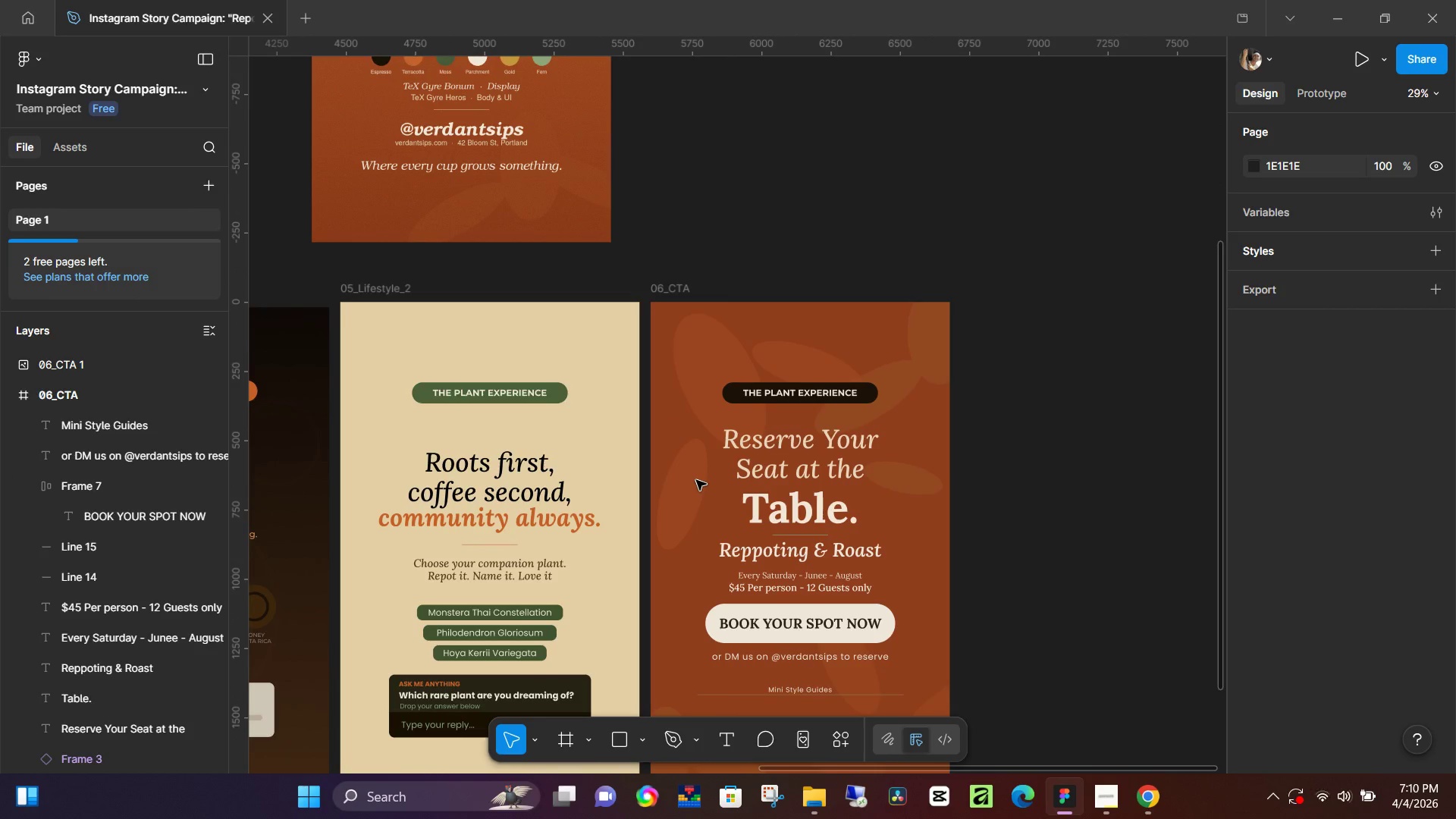 
scroll: coordinate [696, 480], scroll_direction: up, amount: 2.0
 